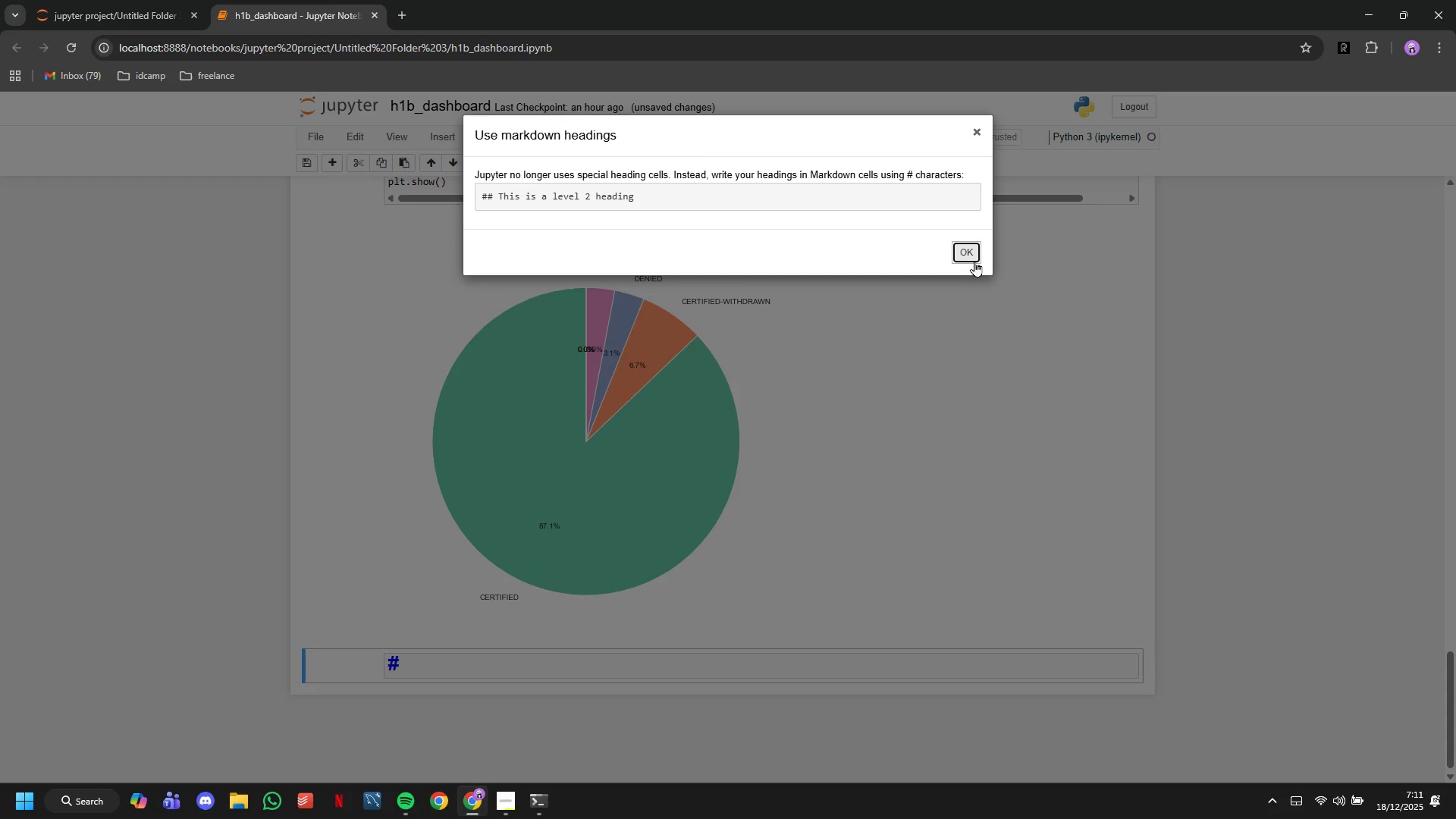 
left_click([974, 260])
 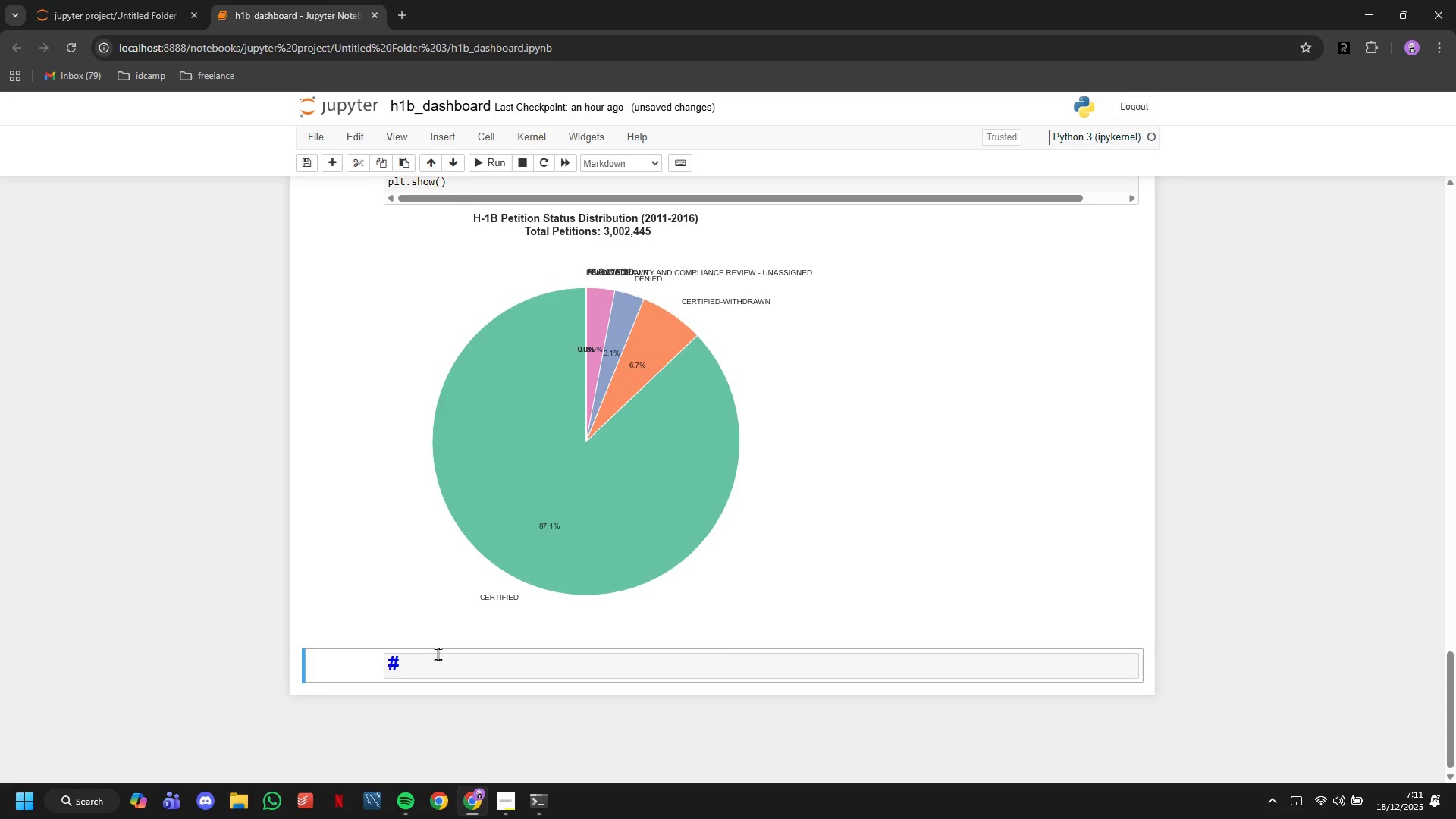 
left_click([438, 654])
 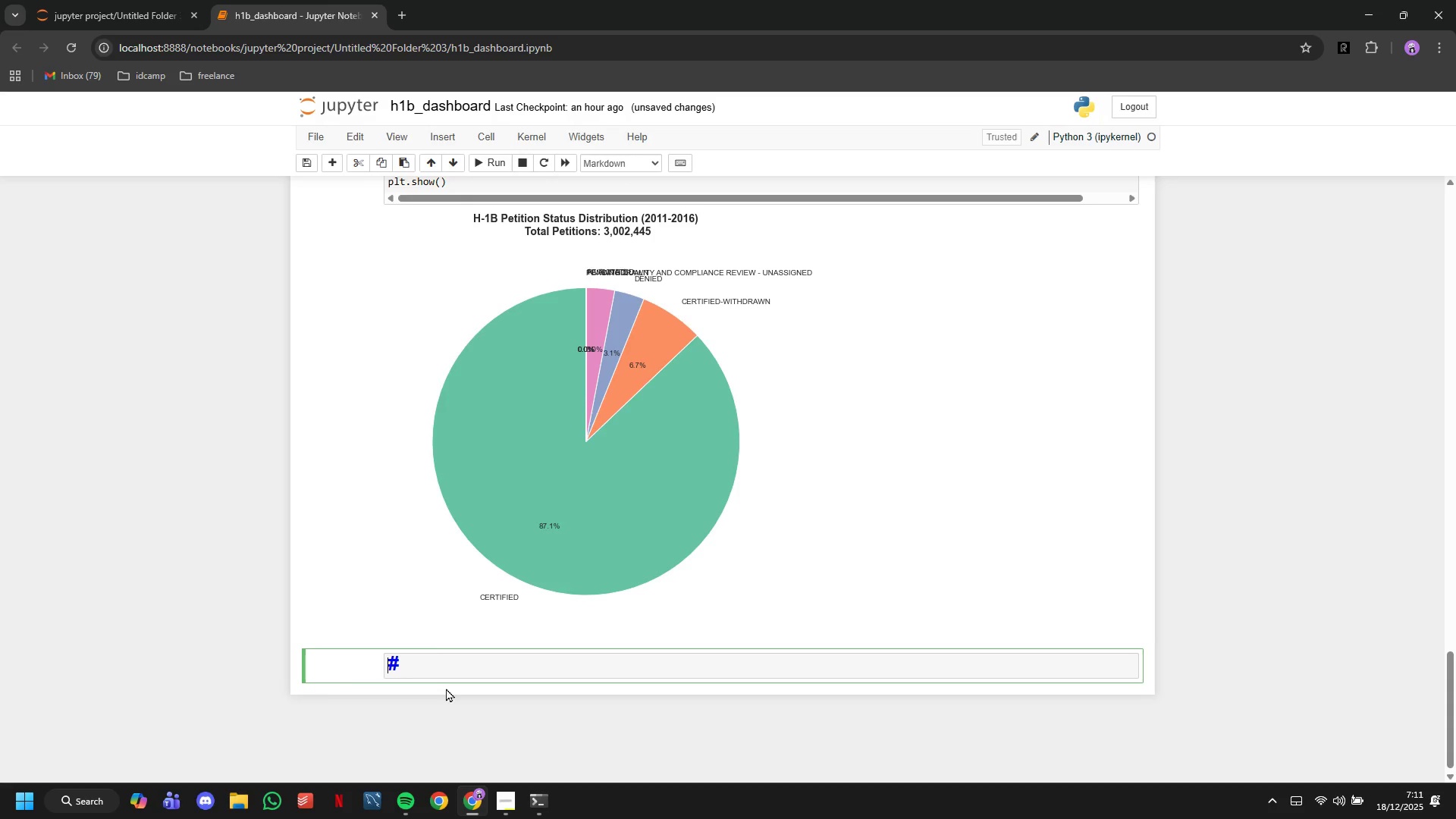 
key(Shift+ShiftLeft)
 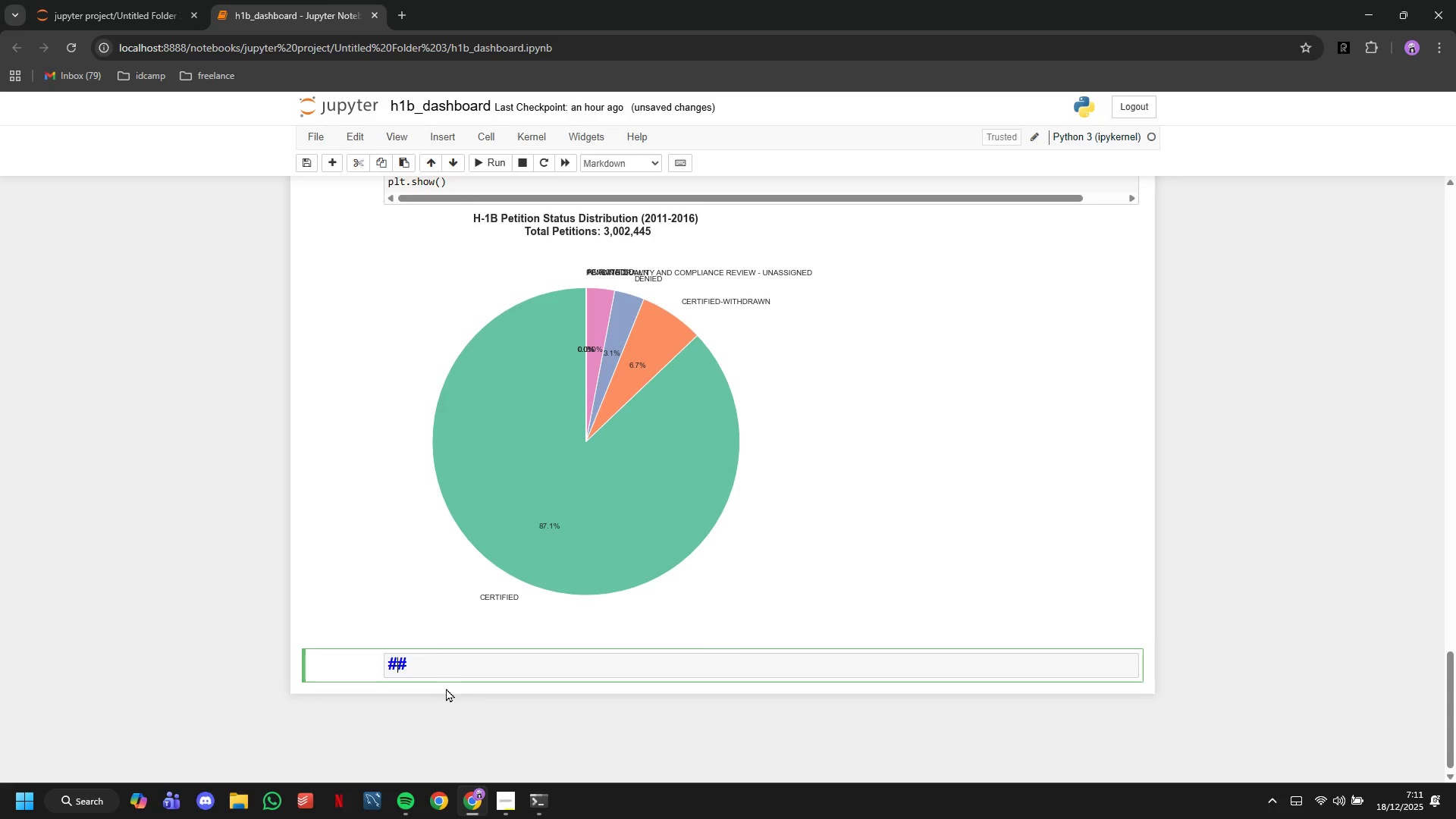 
key(Shift+3)
 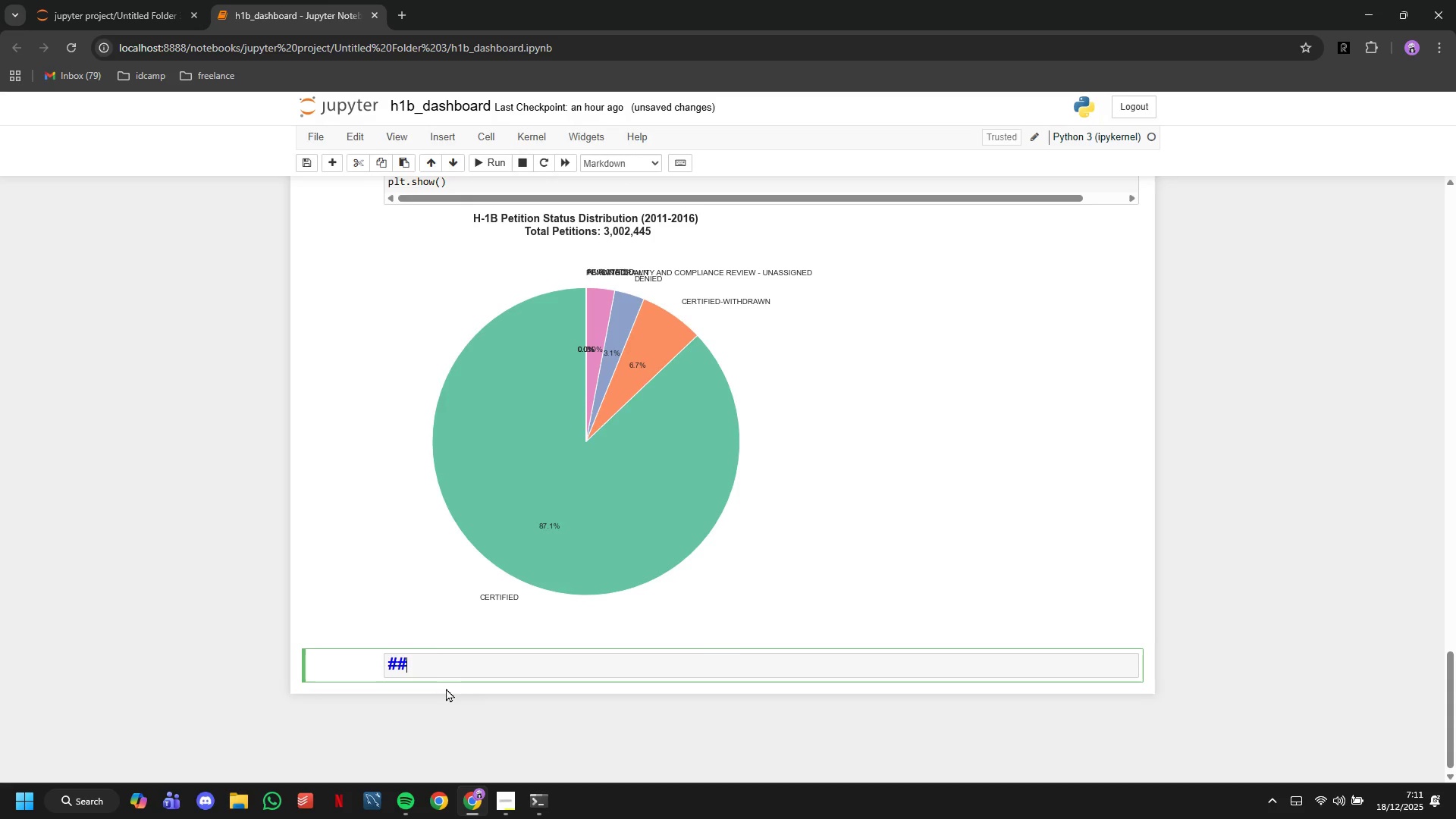 
key(ArrowRight)
 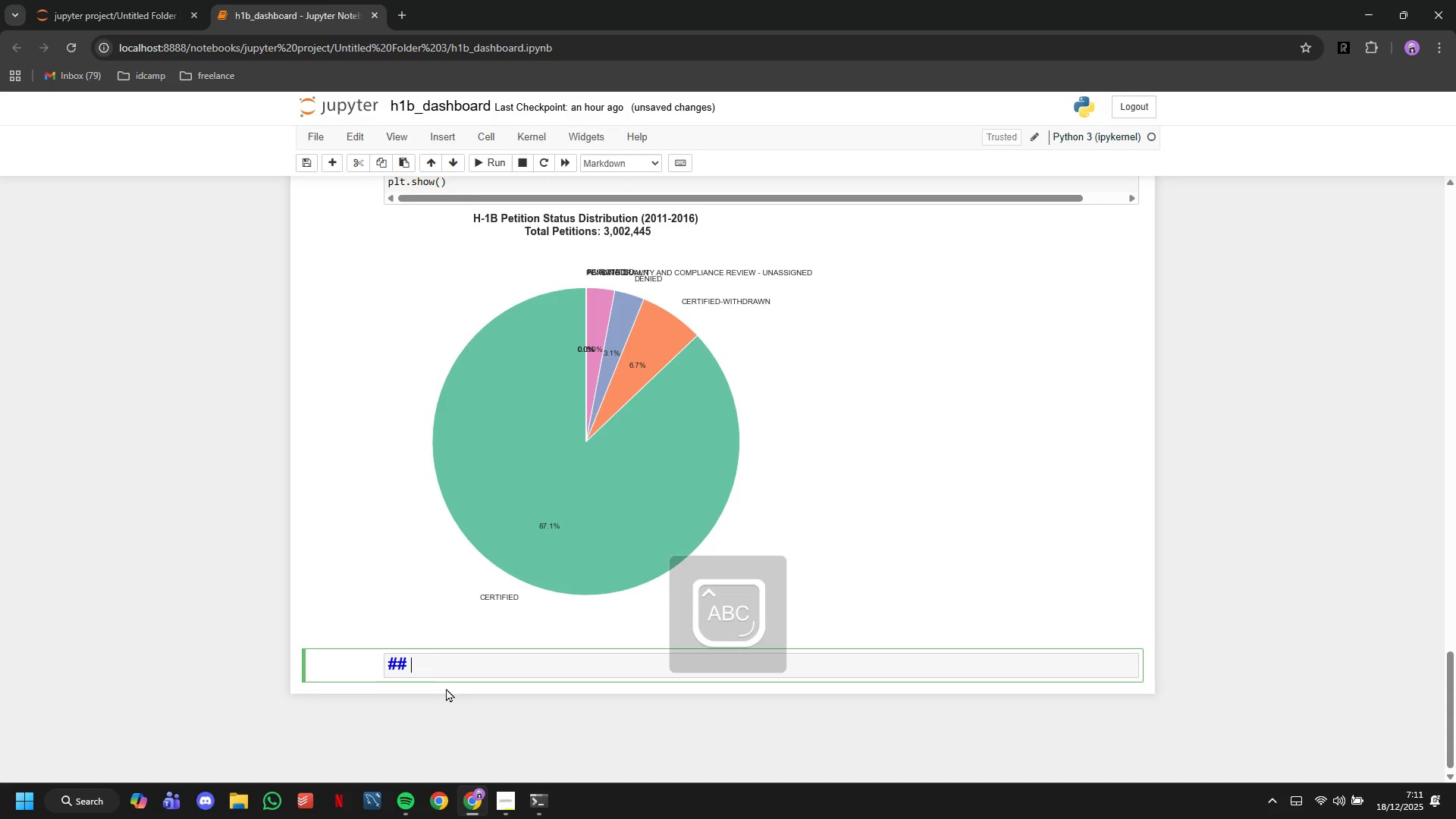 
type( VIZ)
key(Backspace)
type(SUALIZATION 2: Petition Trends Over Time)
 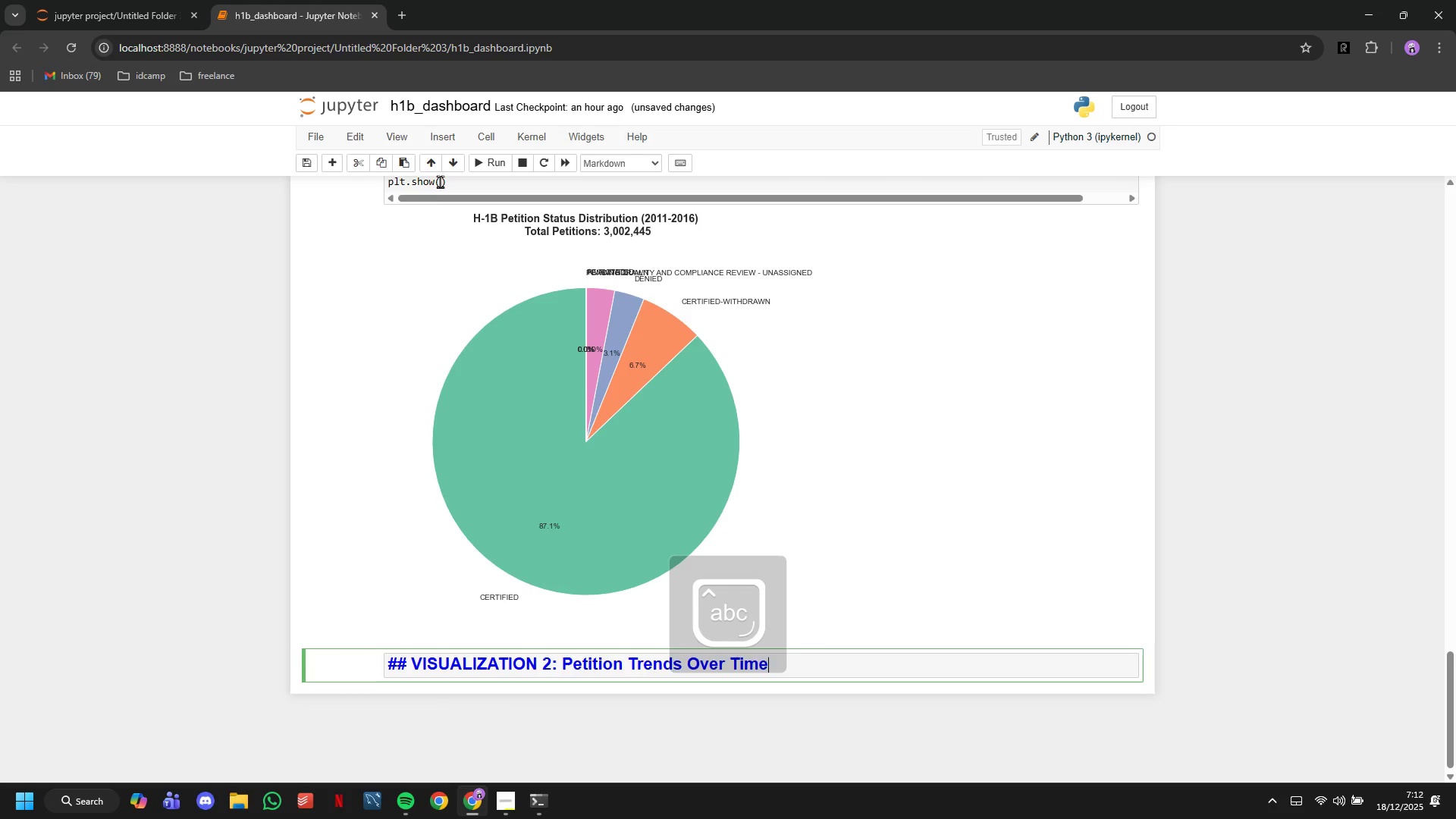 
left_click([482, 163])
 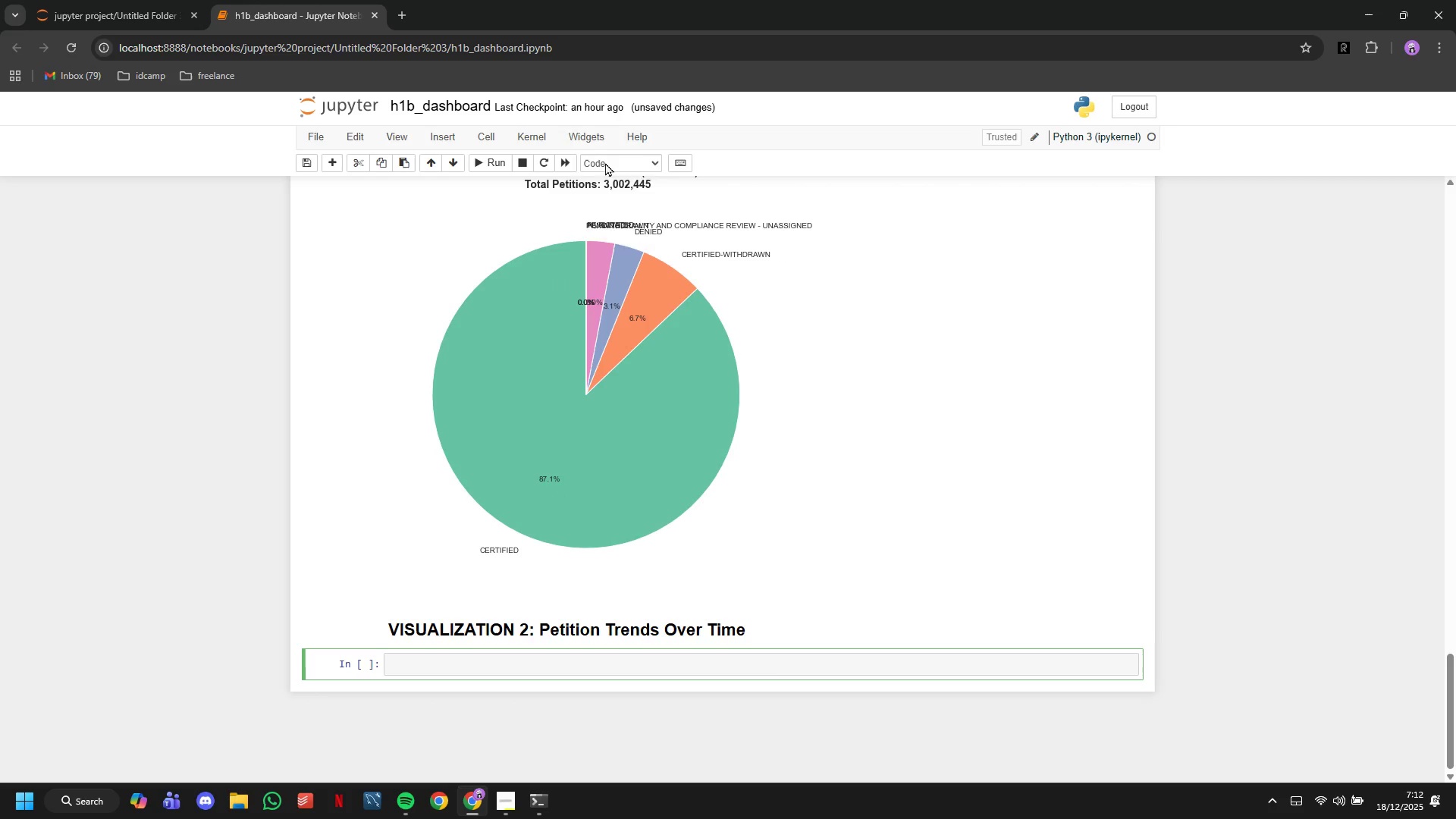 
left_click([605, 162])
 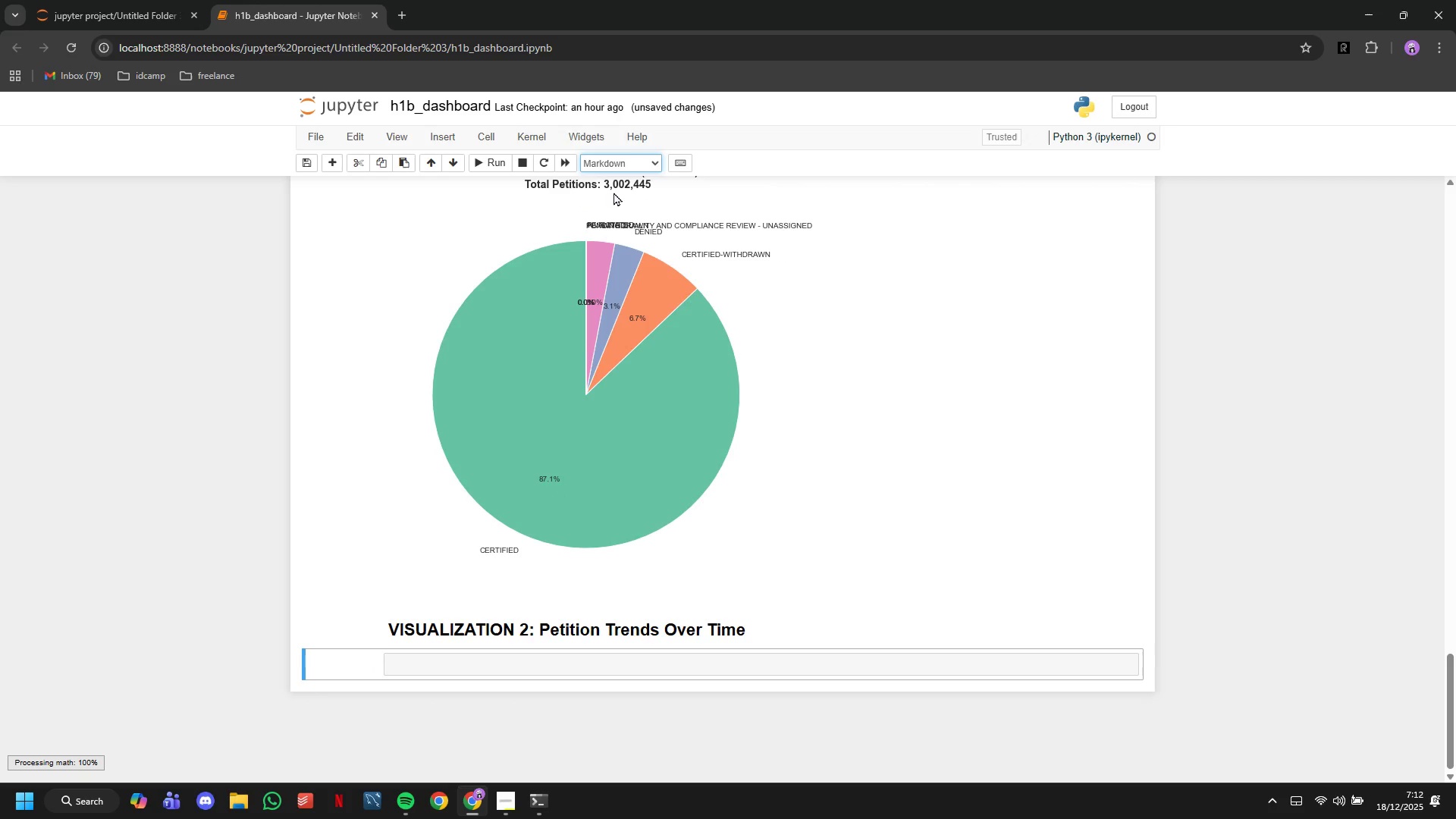 
left_click([613, 192])
 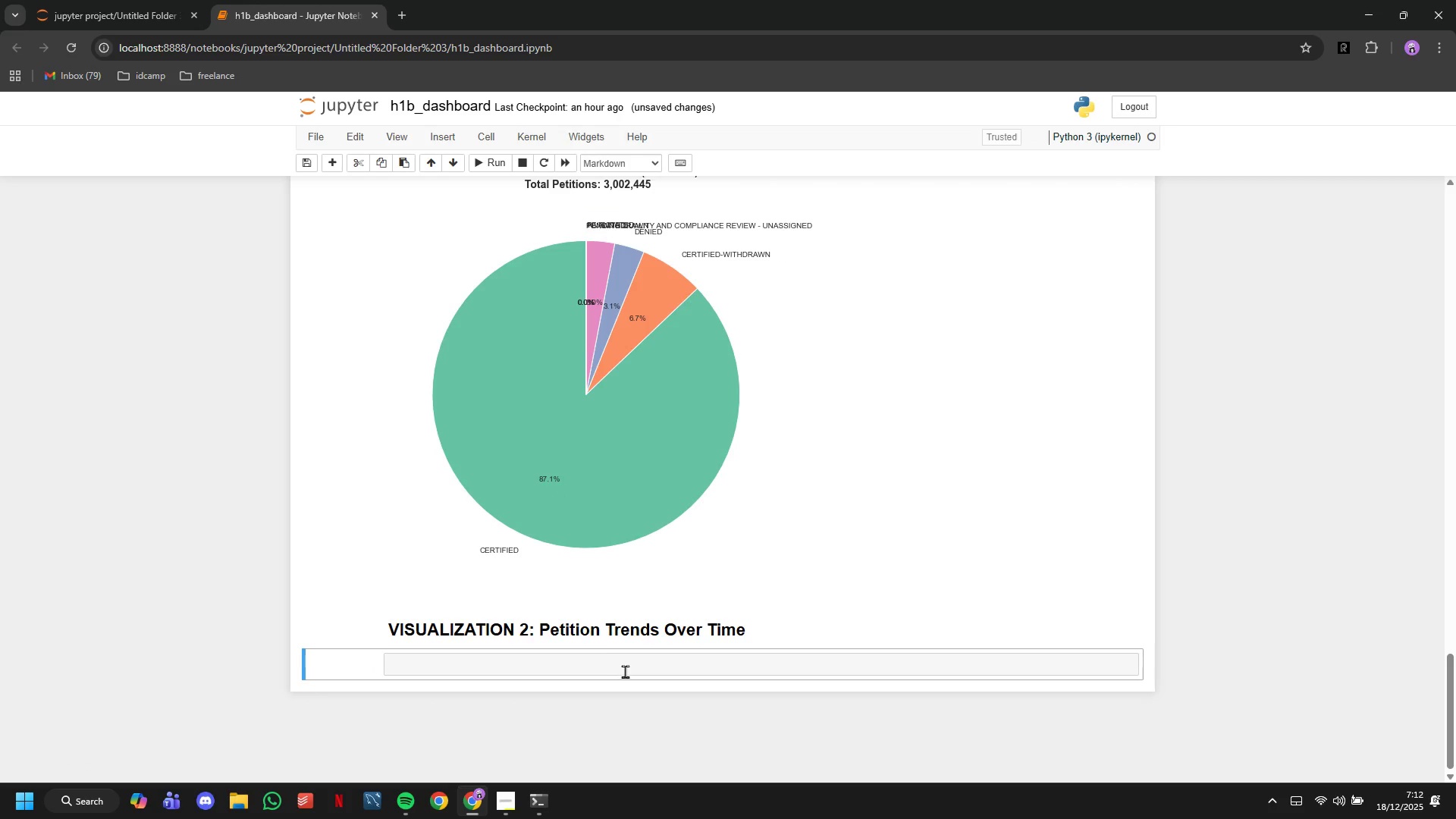 
left_click([625, 671])
 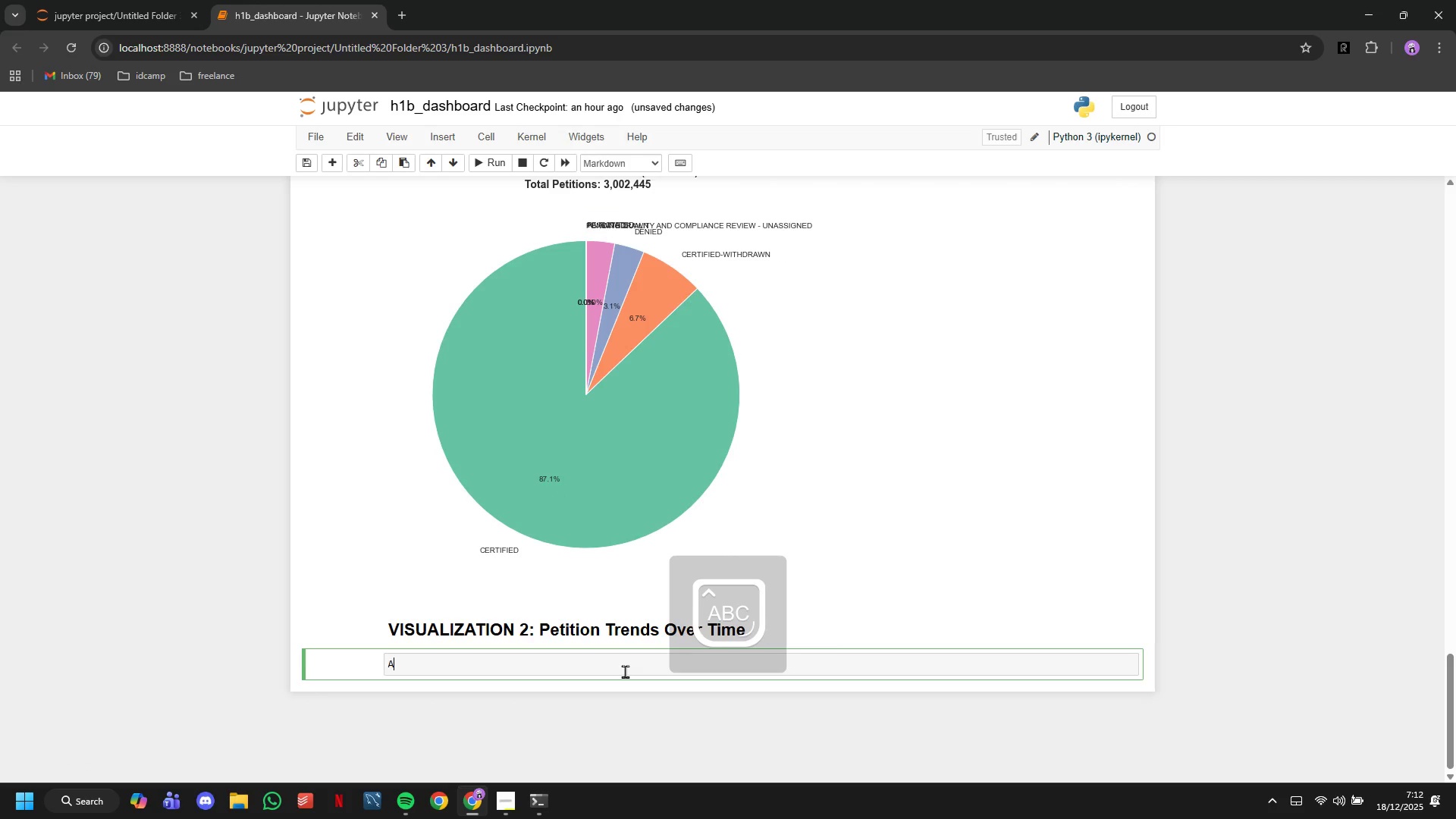 
type(Analyze how petition outcomes have changed yar-p)
key(Backspace)
type(over-year)
 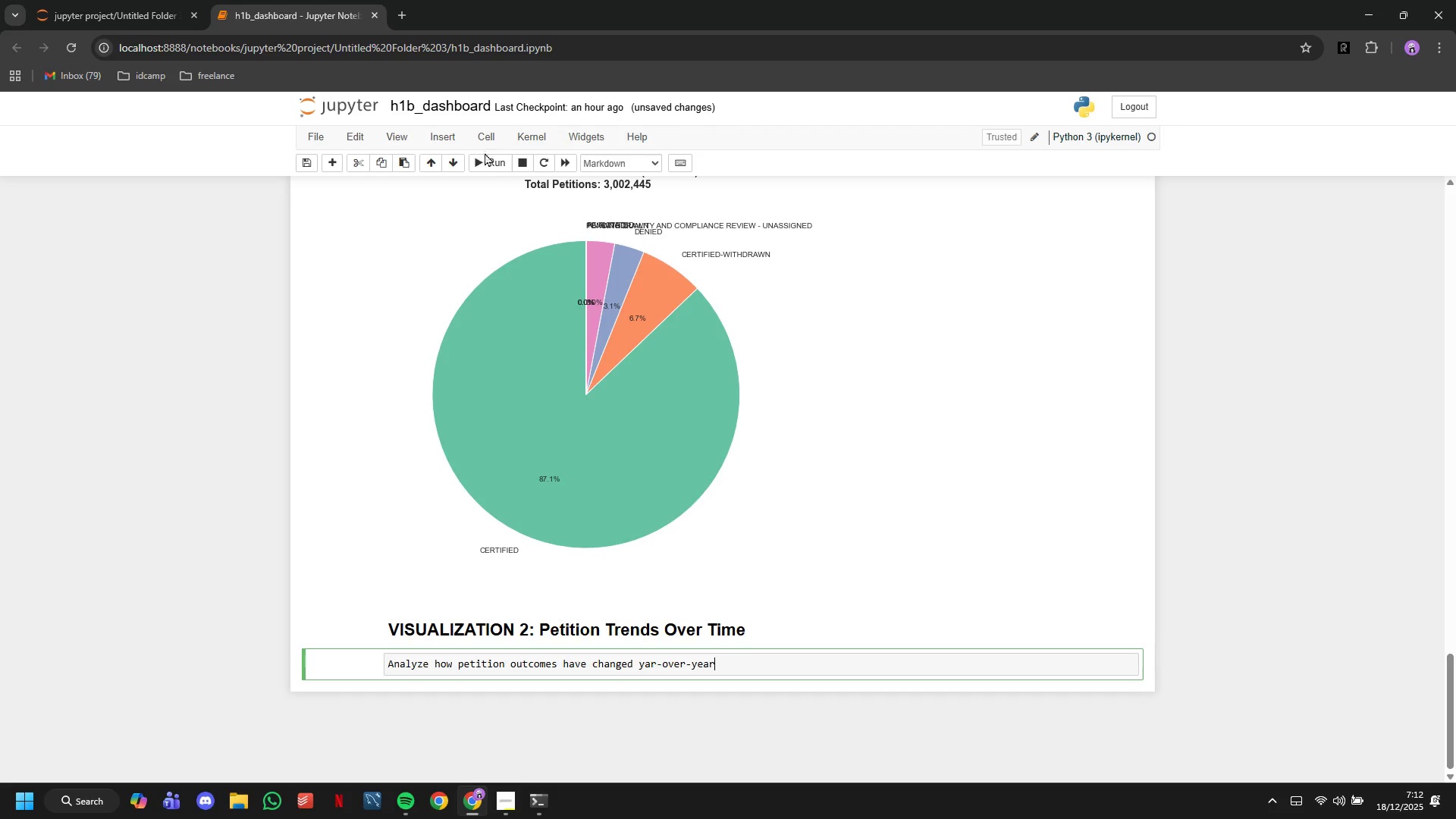 
left_click([490, 156])
 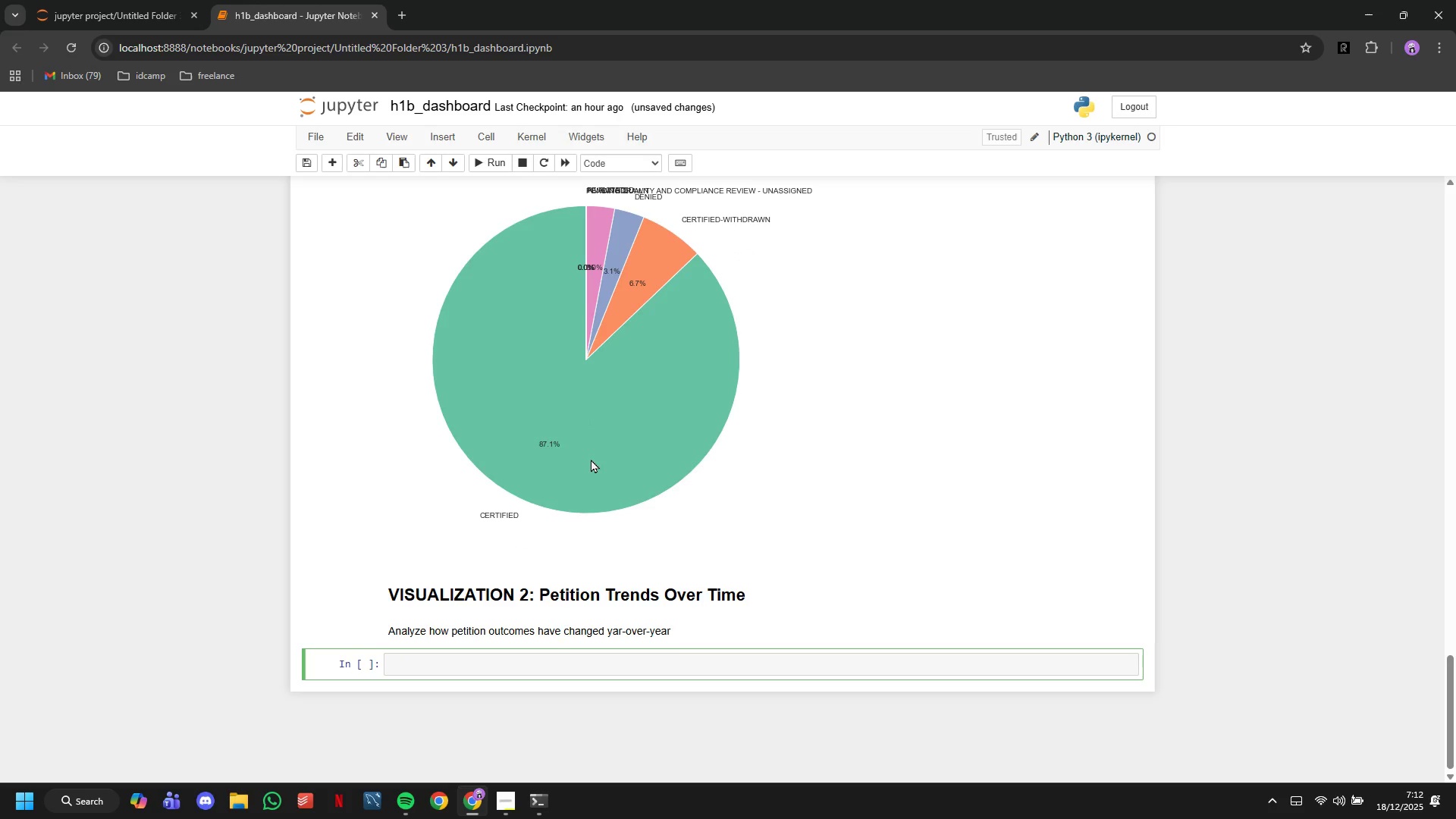 
type(# Group petitions by year and status)
 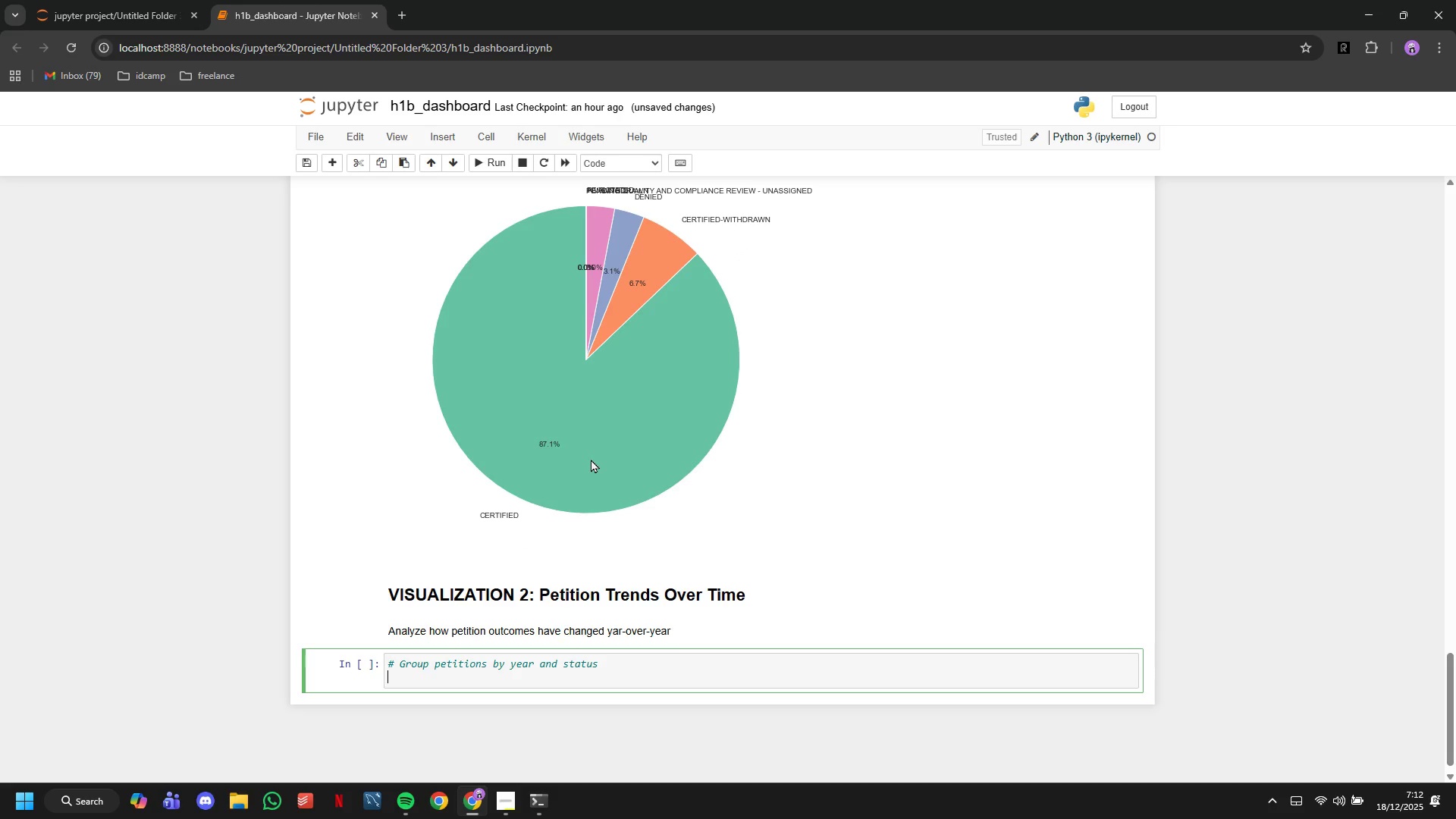 
key(Enter)
 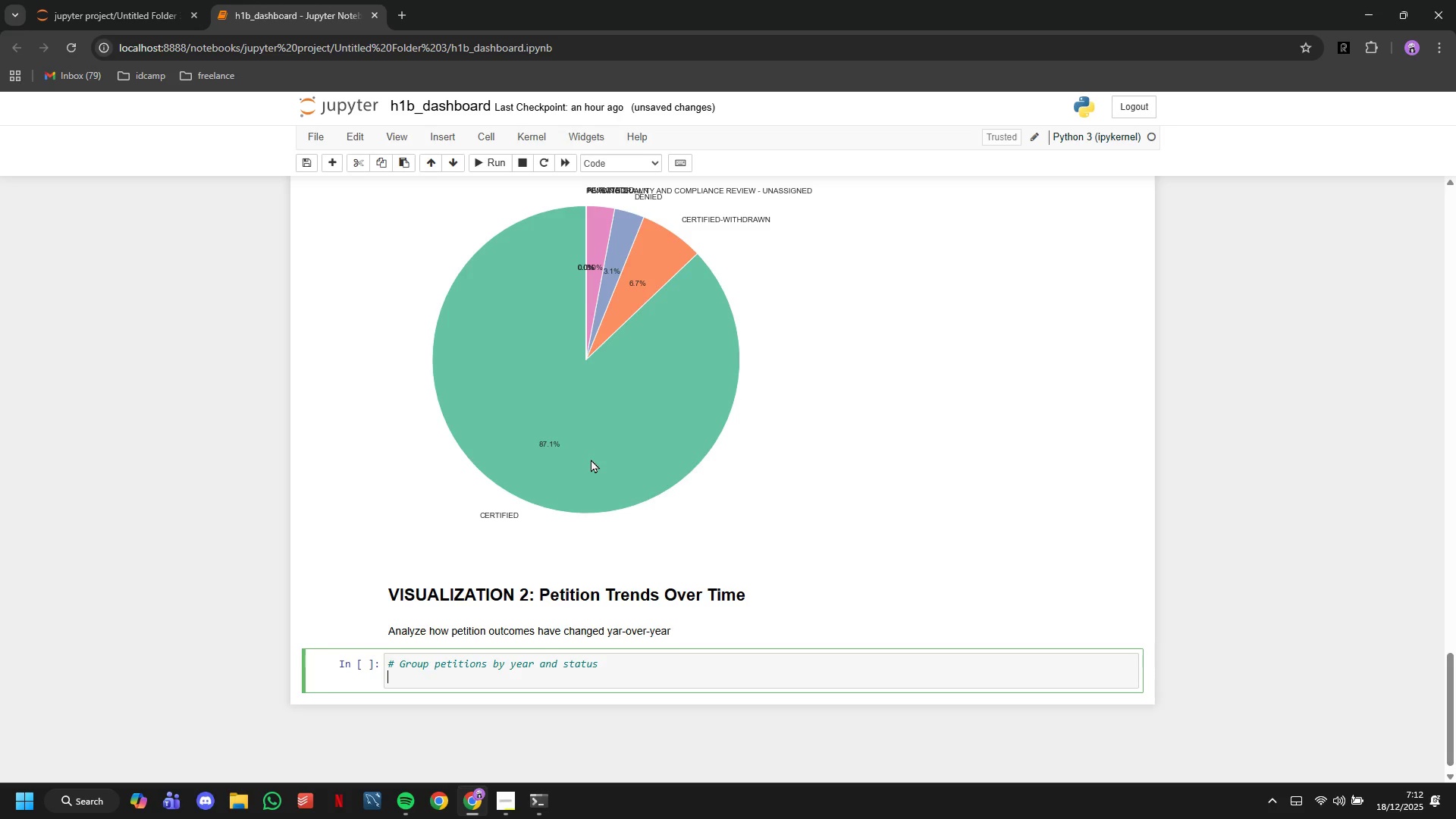 
type(e)
key(Backspace)
type(yearly = df.groupby(['YEAR)
 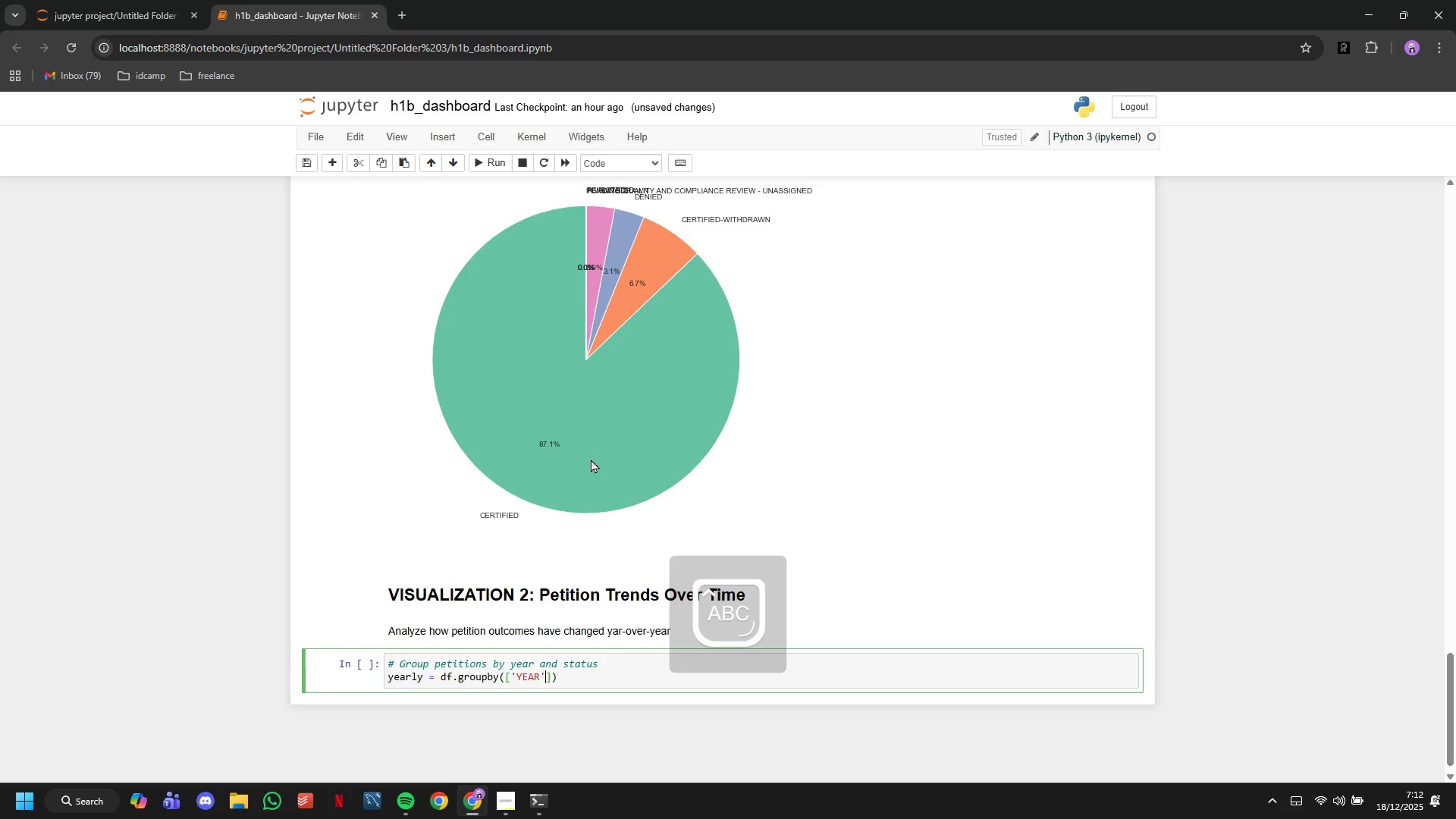 
 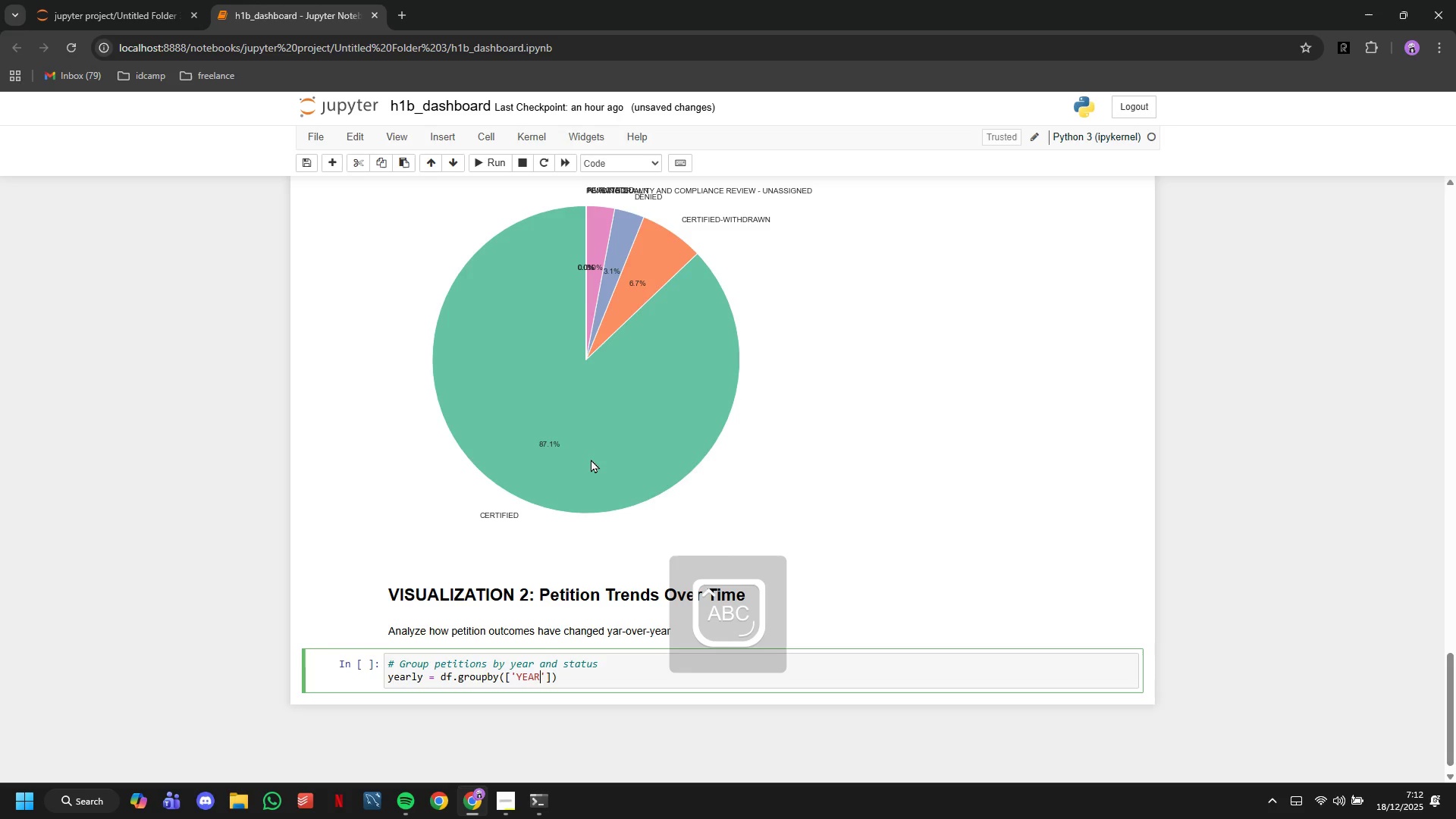 
key(ArrowRight)
 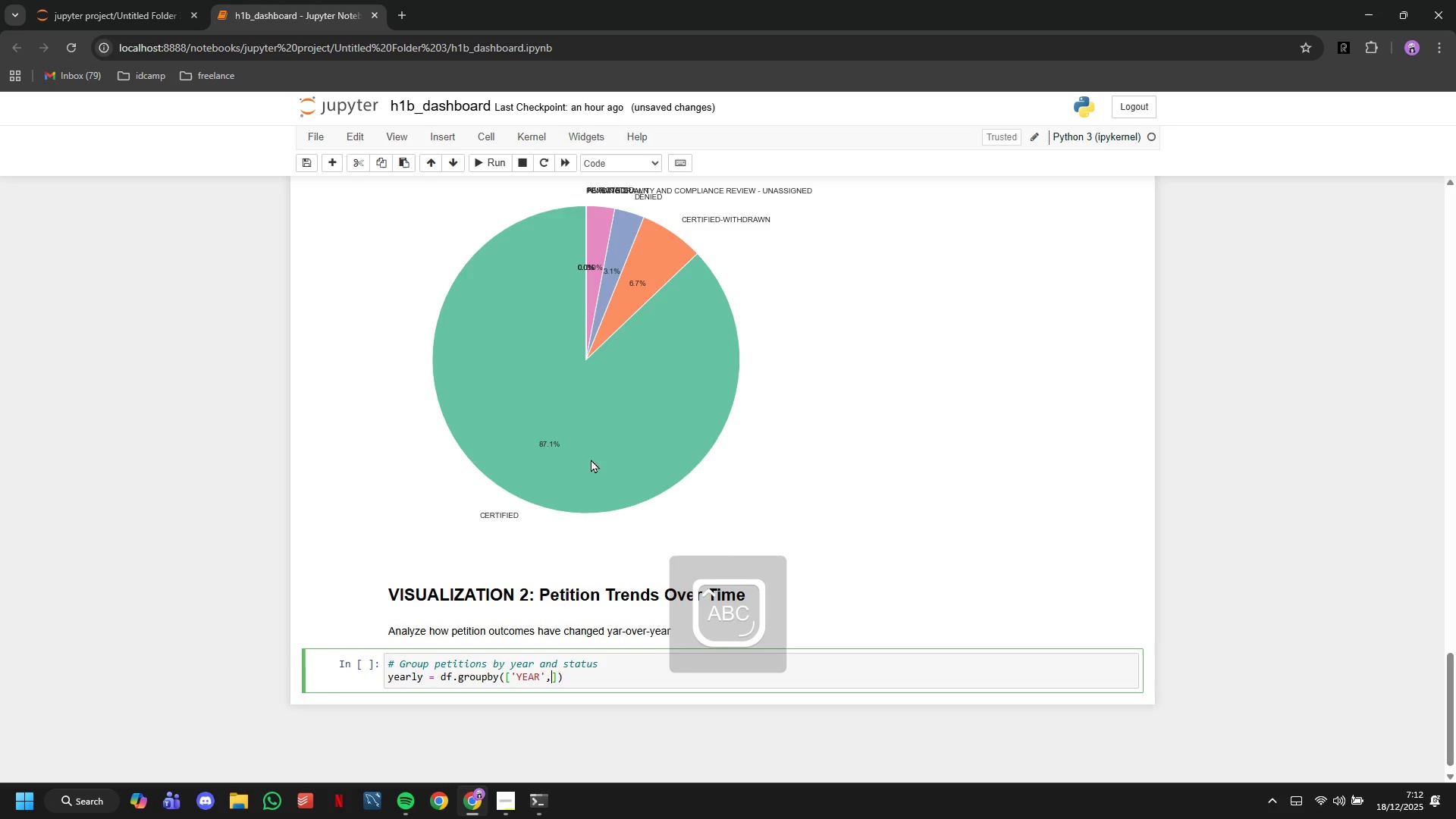 
type(,'CASE_STATUS)
 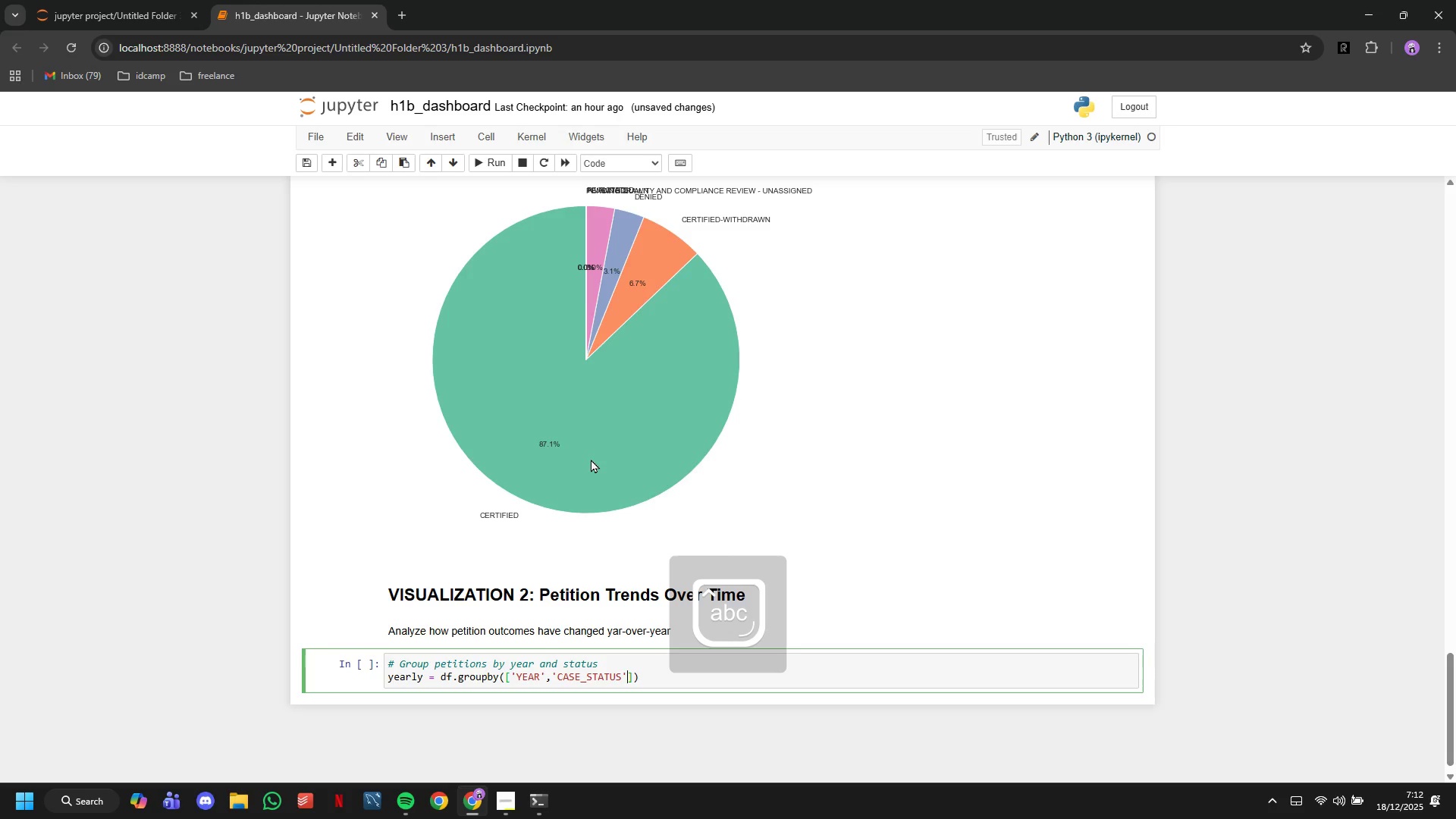 
key(ArrowRight)
 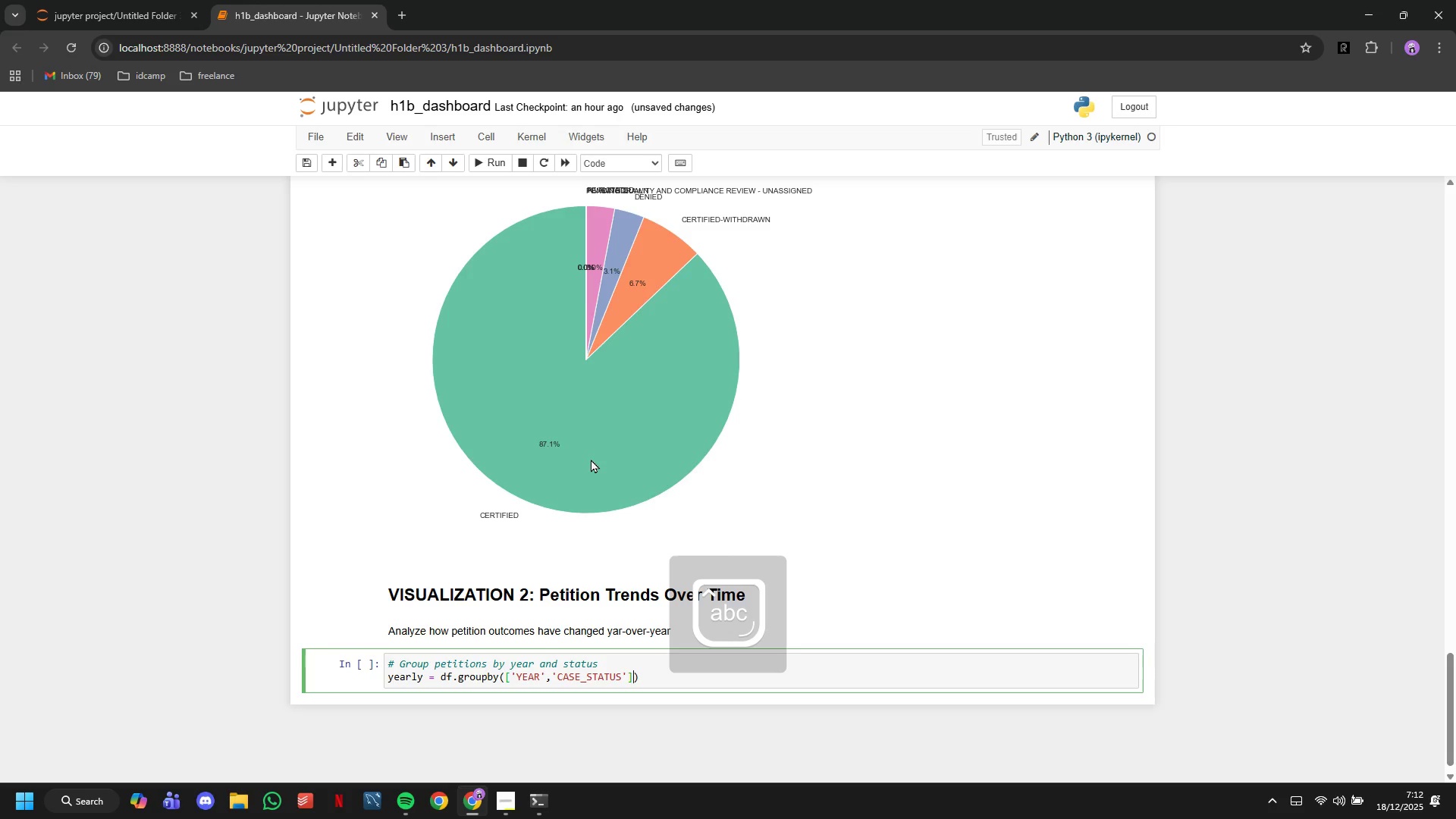 
key(ArrowRight)
 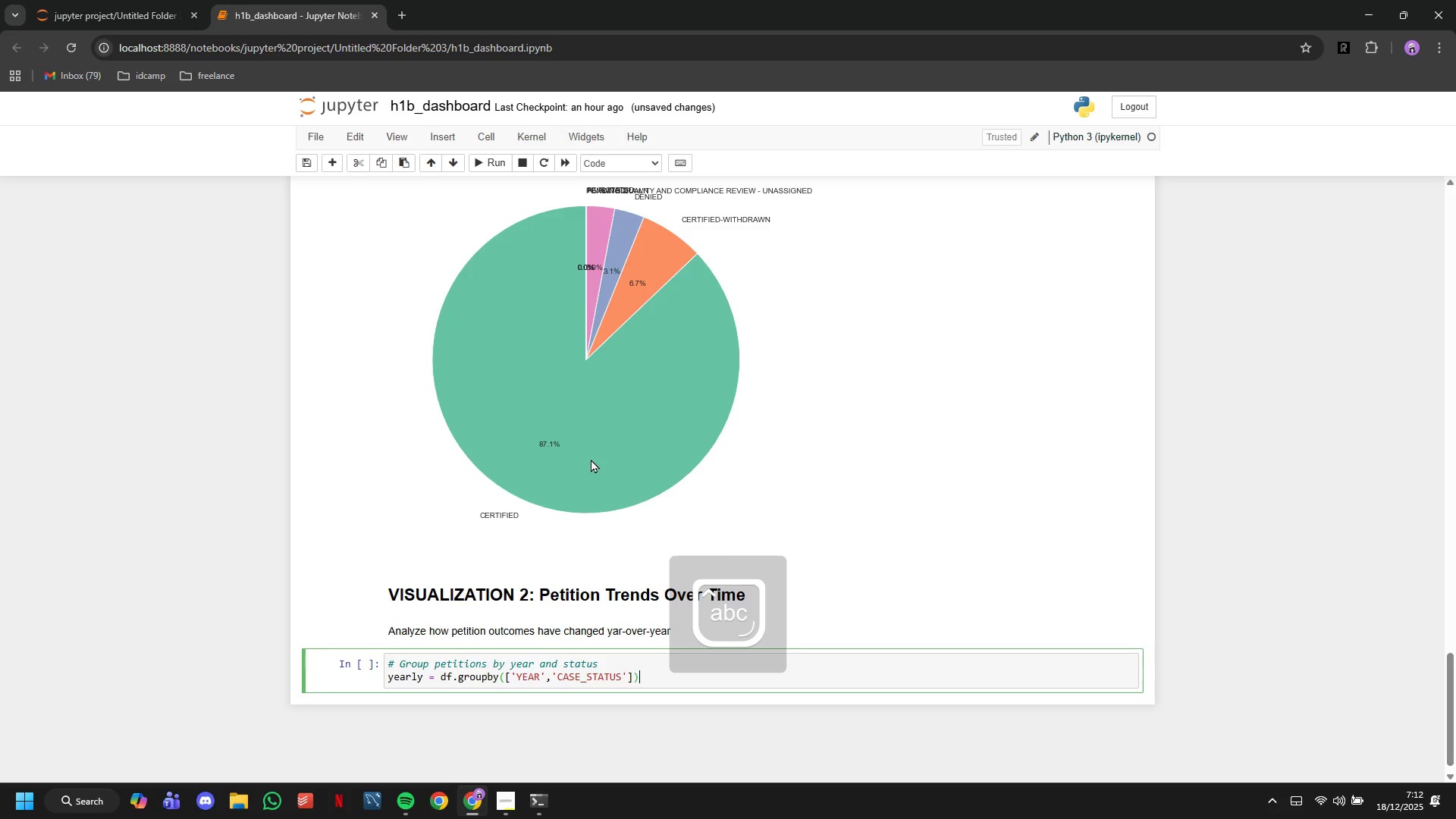 
key(ArrowRight)
 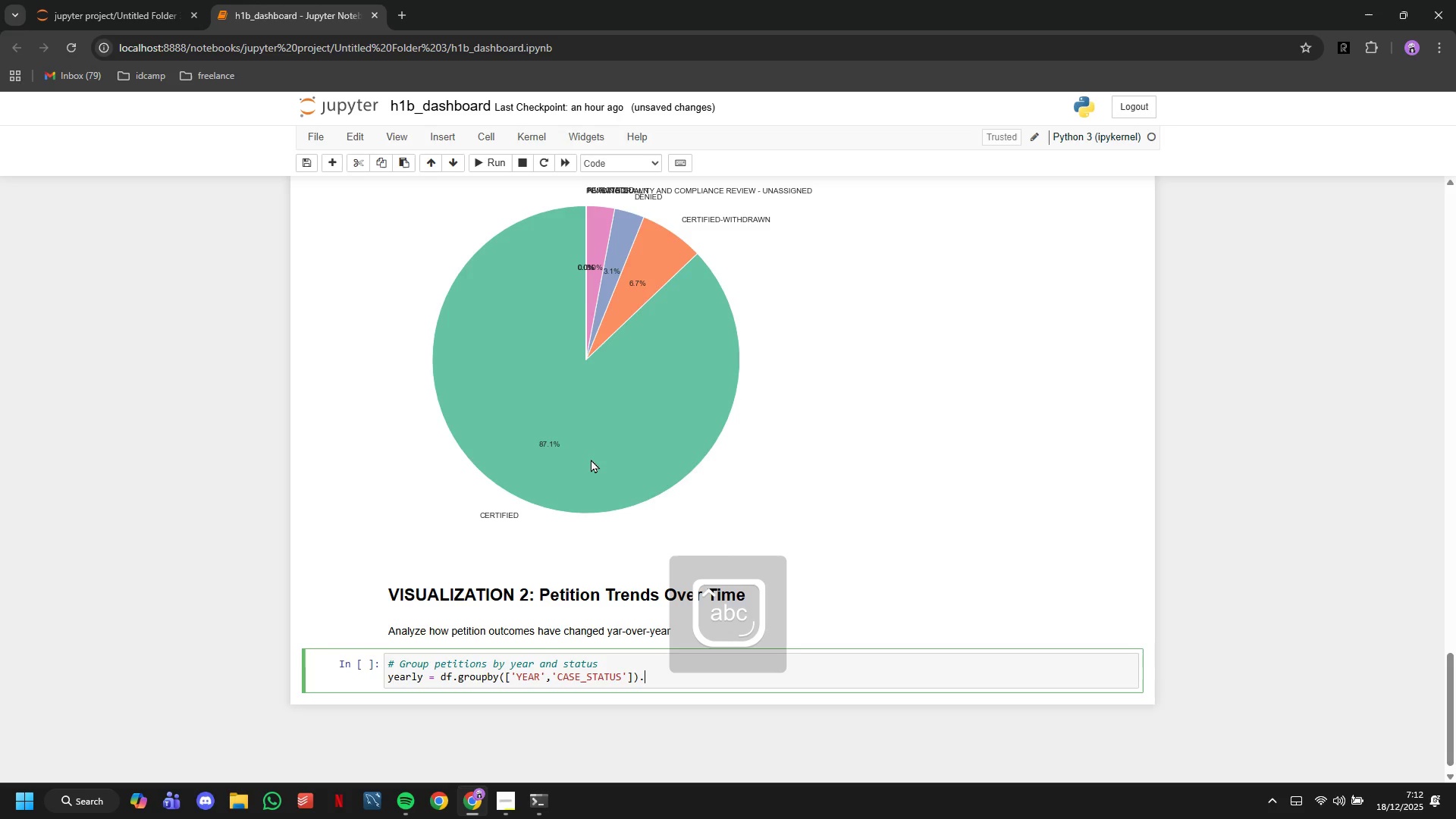 
type(.six)
key(Backspace)
type(ze()
 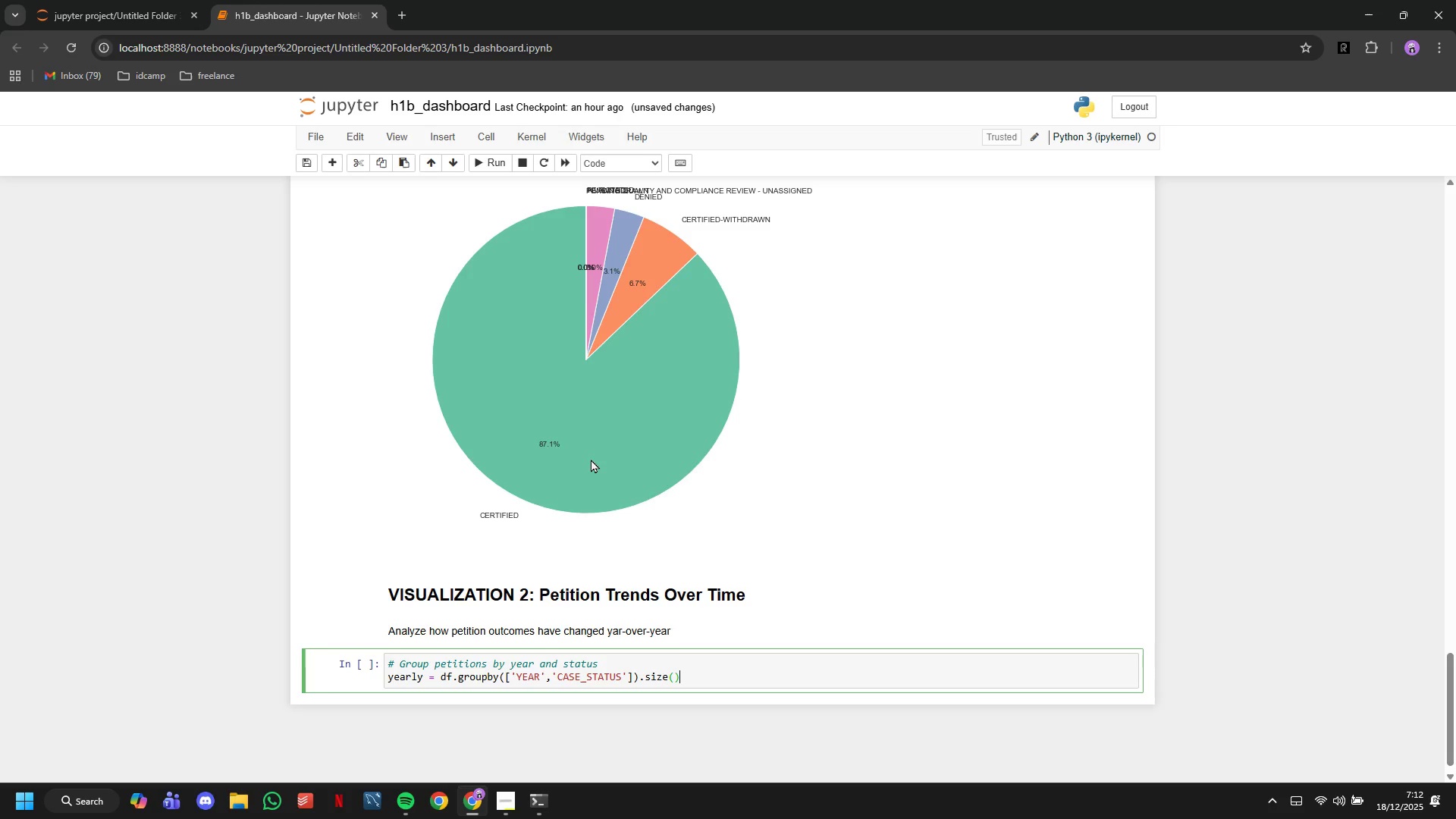 
 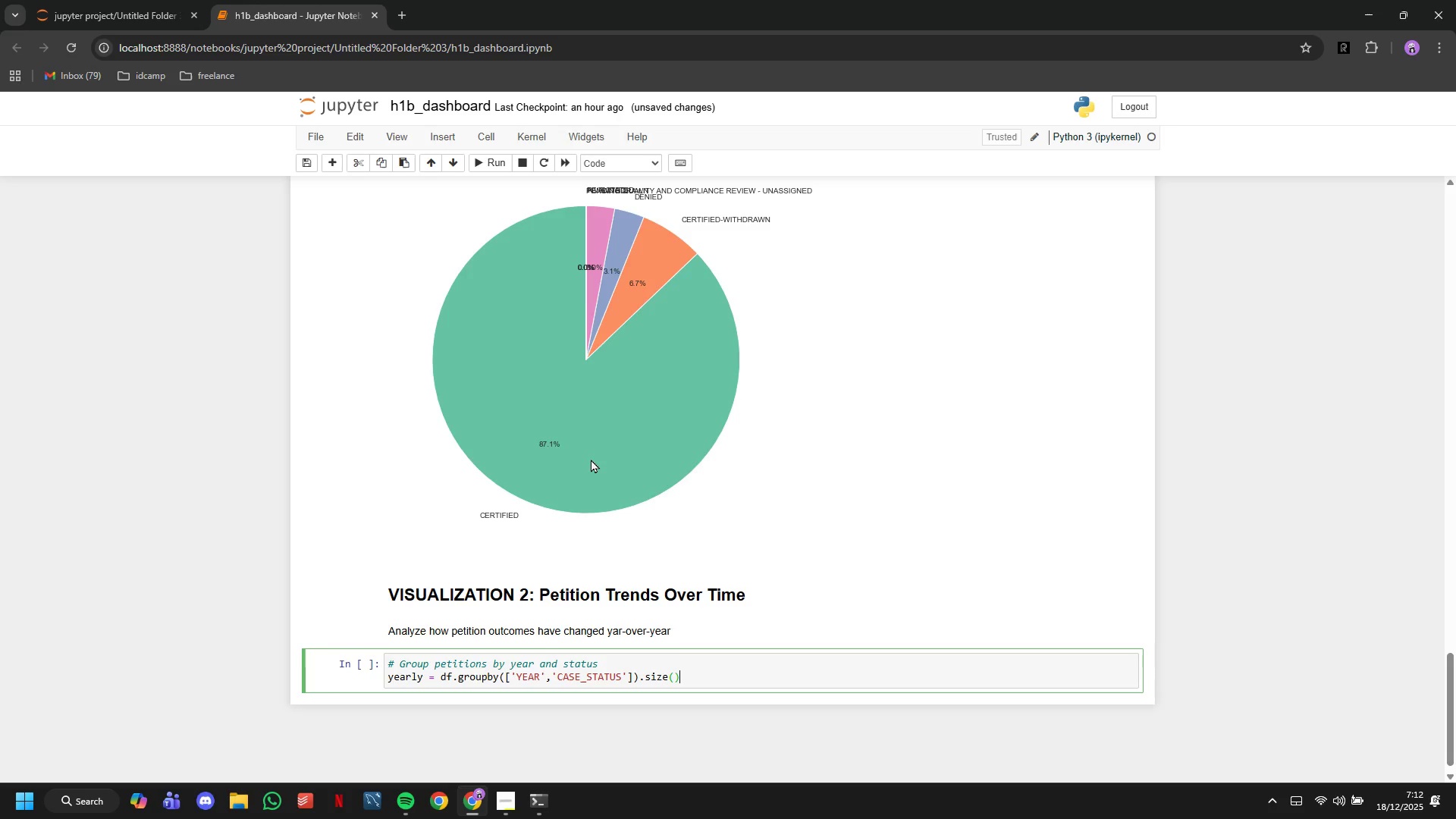 
key(ArrowRight)
 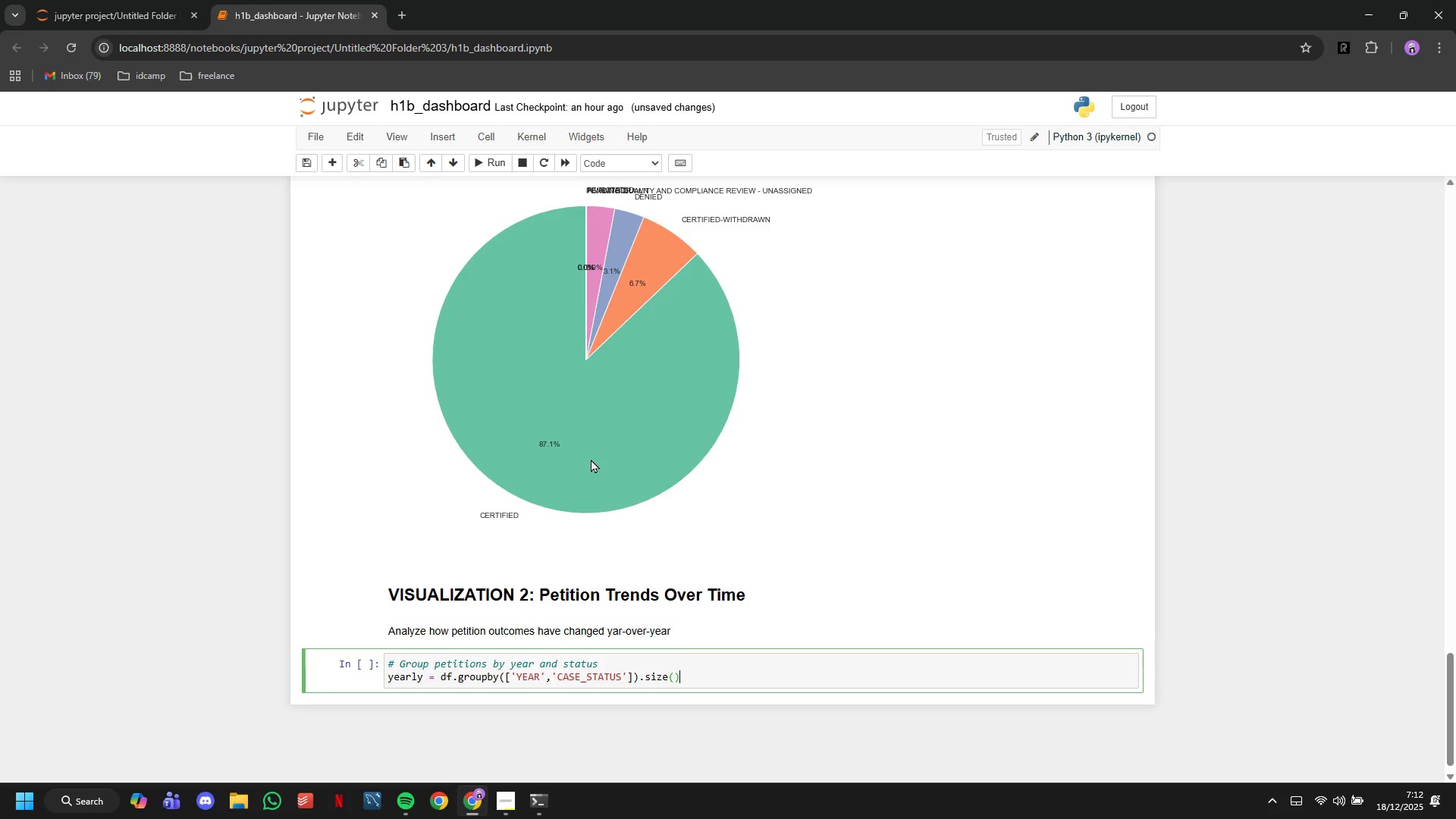 
type(.y)
key(Backspace)
type(unstack(fill_value=0)
 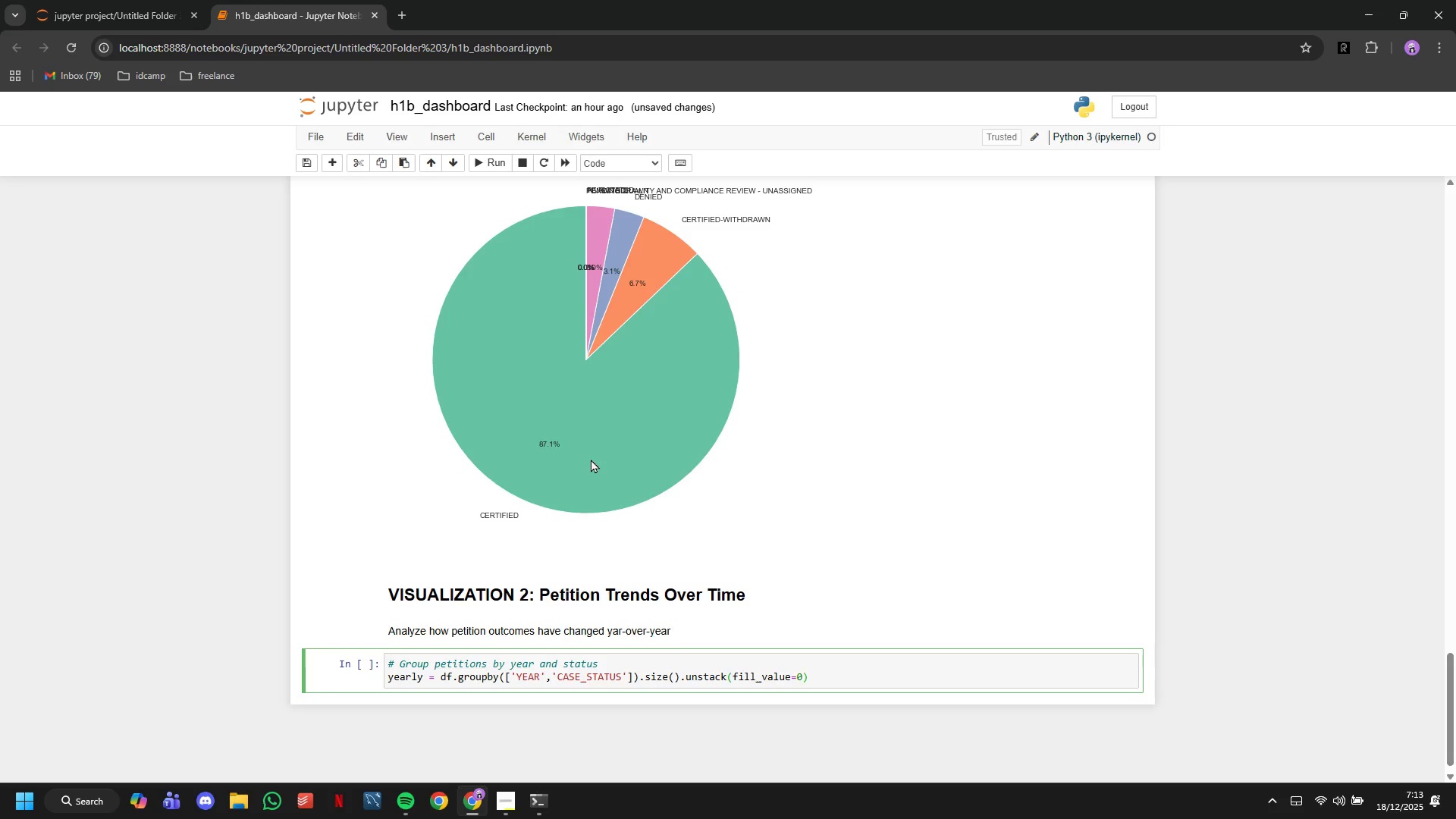 
key(ArrowRight)
 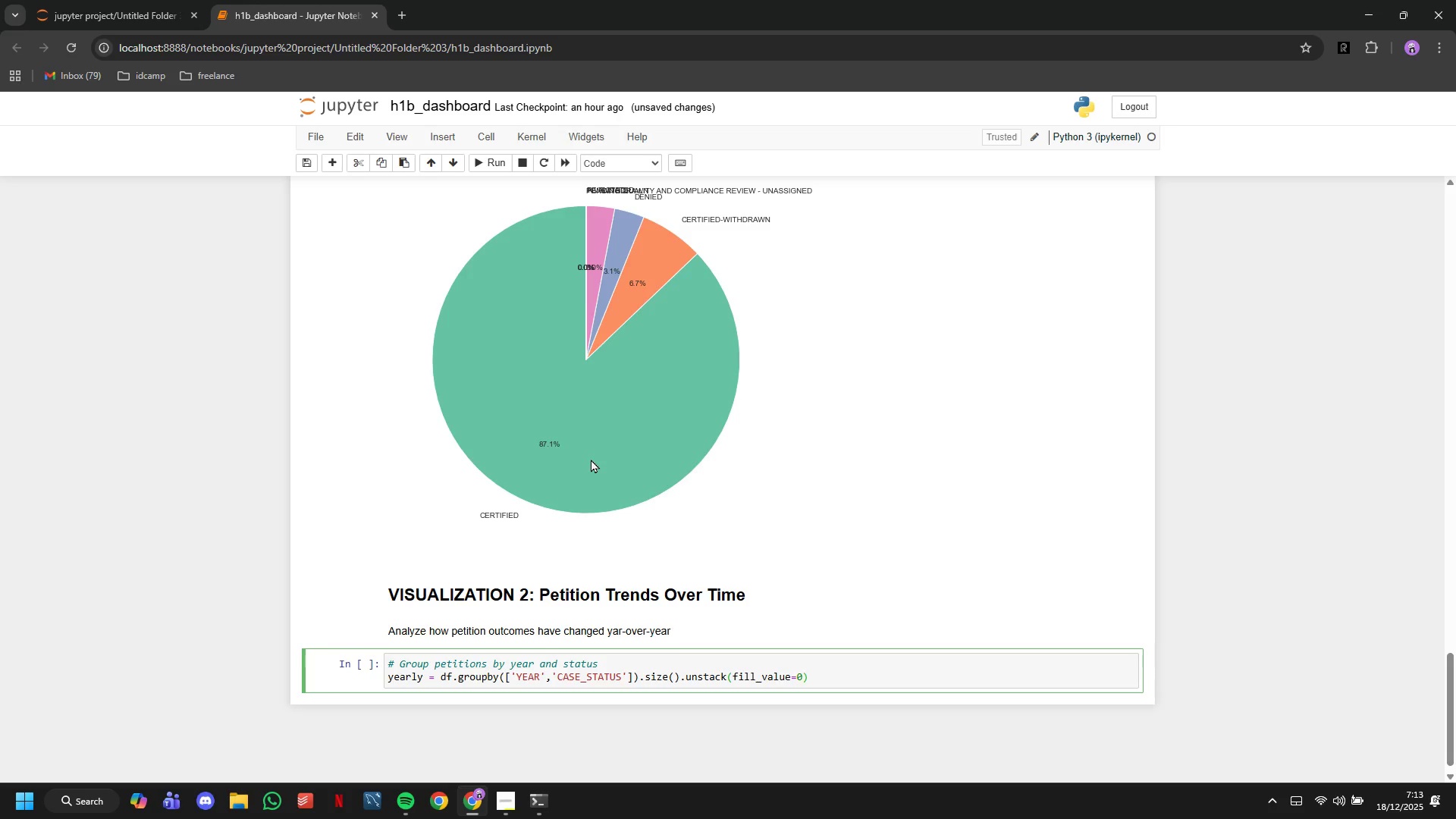 
key(Enter)
 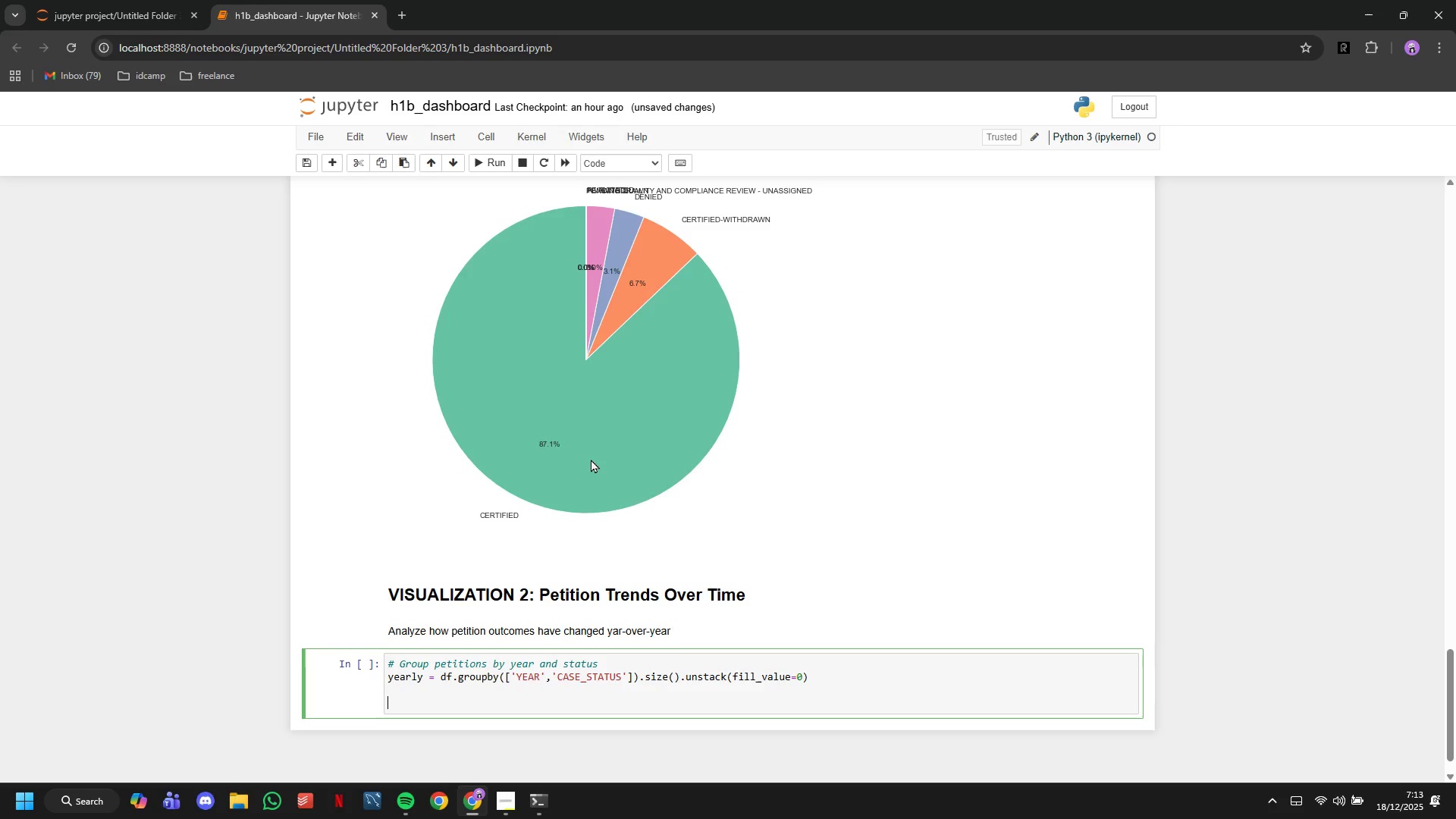 
key(Enter)
 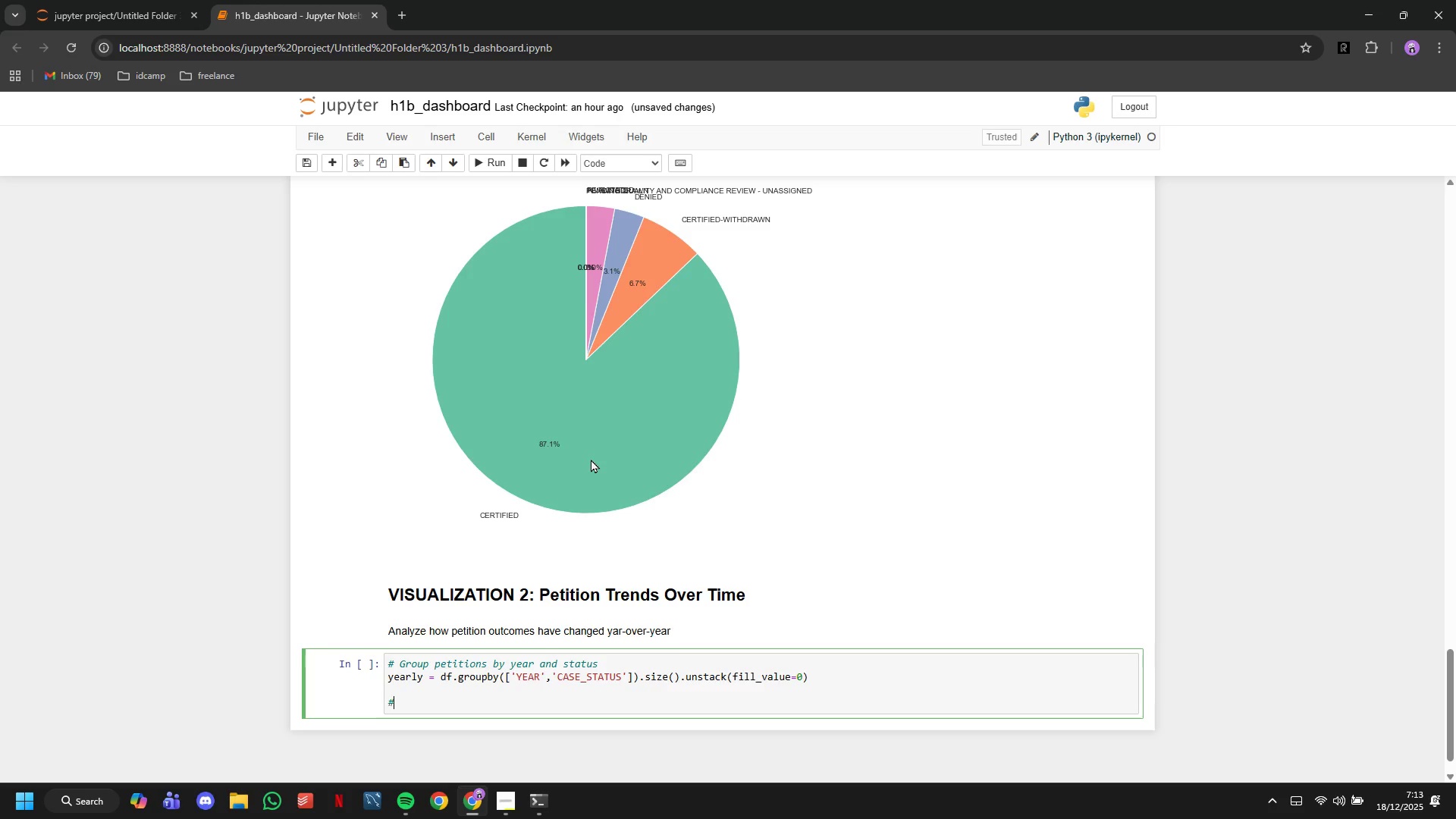 
type(# Fpciu)
key(Backspace)
key(Backspace)
key(Backspace)
key(Backspace)
type(ocus on main petition statu)
key(Backspace)
key(Backspace)
type(tuses)
 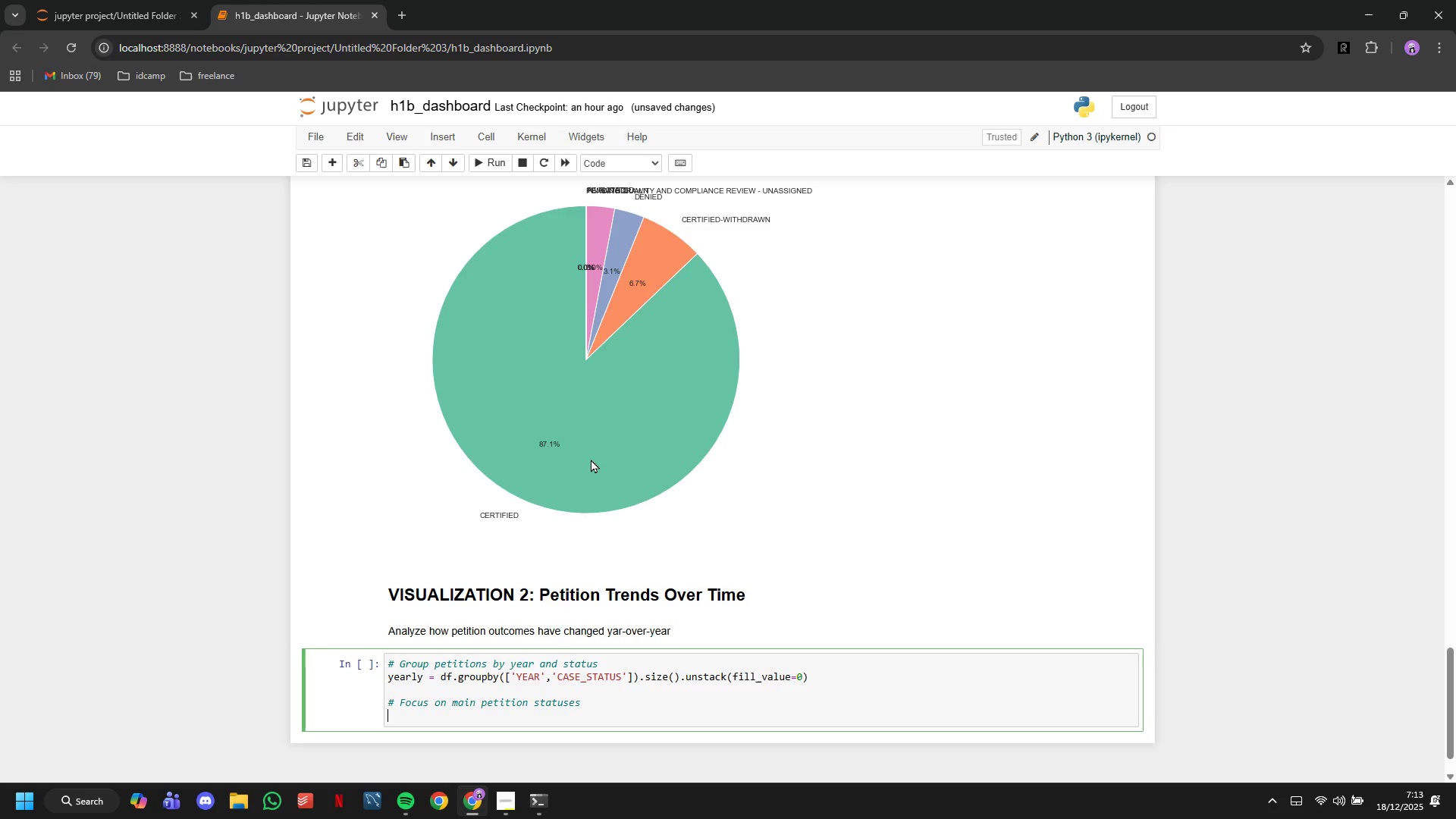 
key(Enter)
 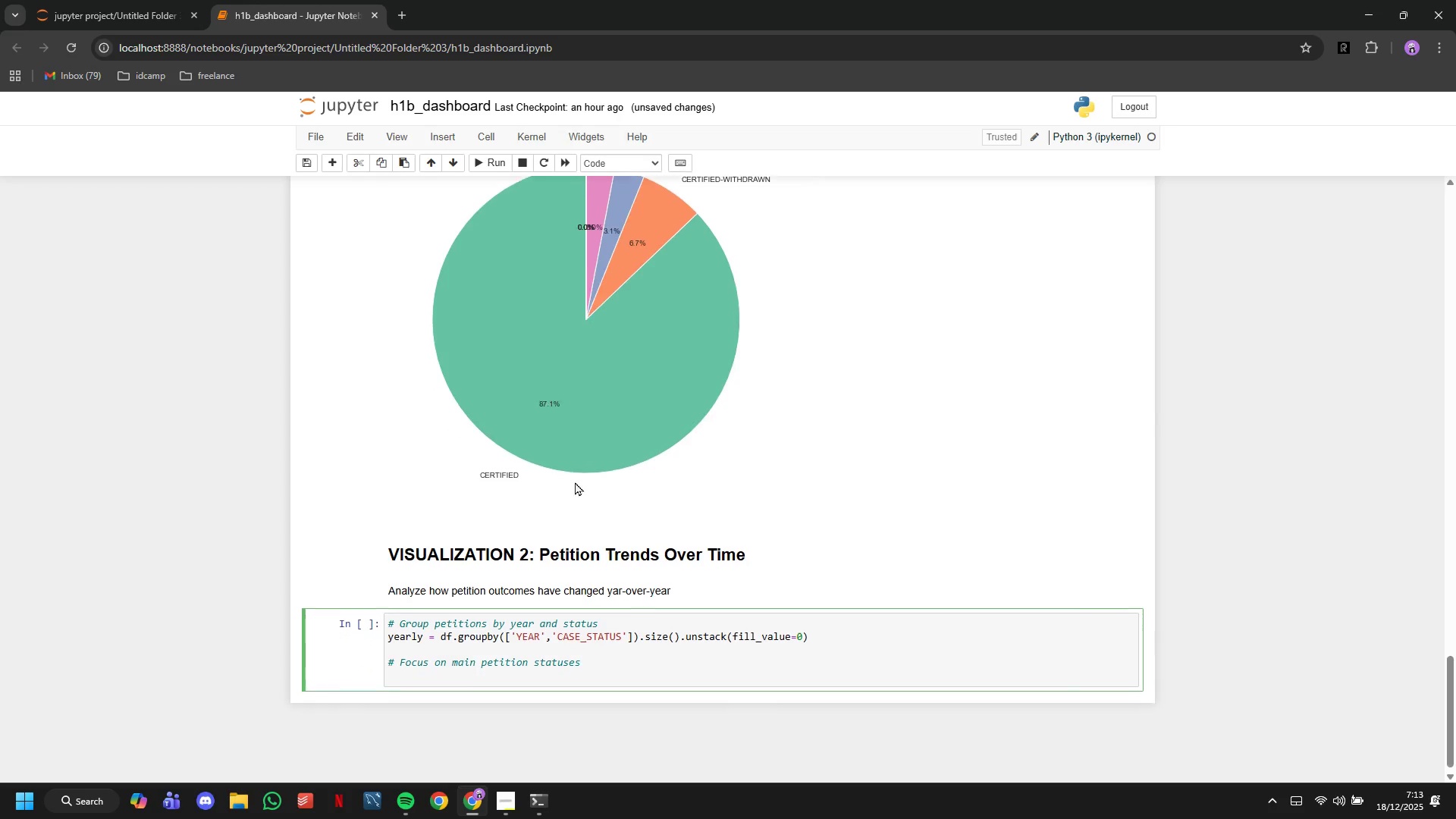 
scroll: coordinate [575, 482], scroll_direction: down, amount: 5.0
 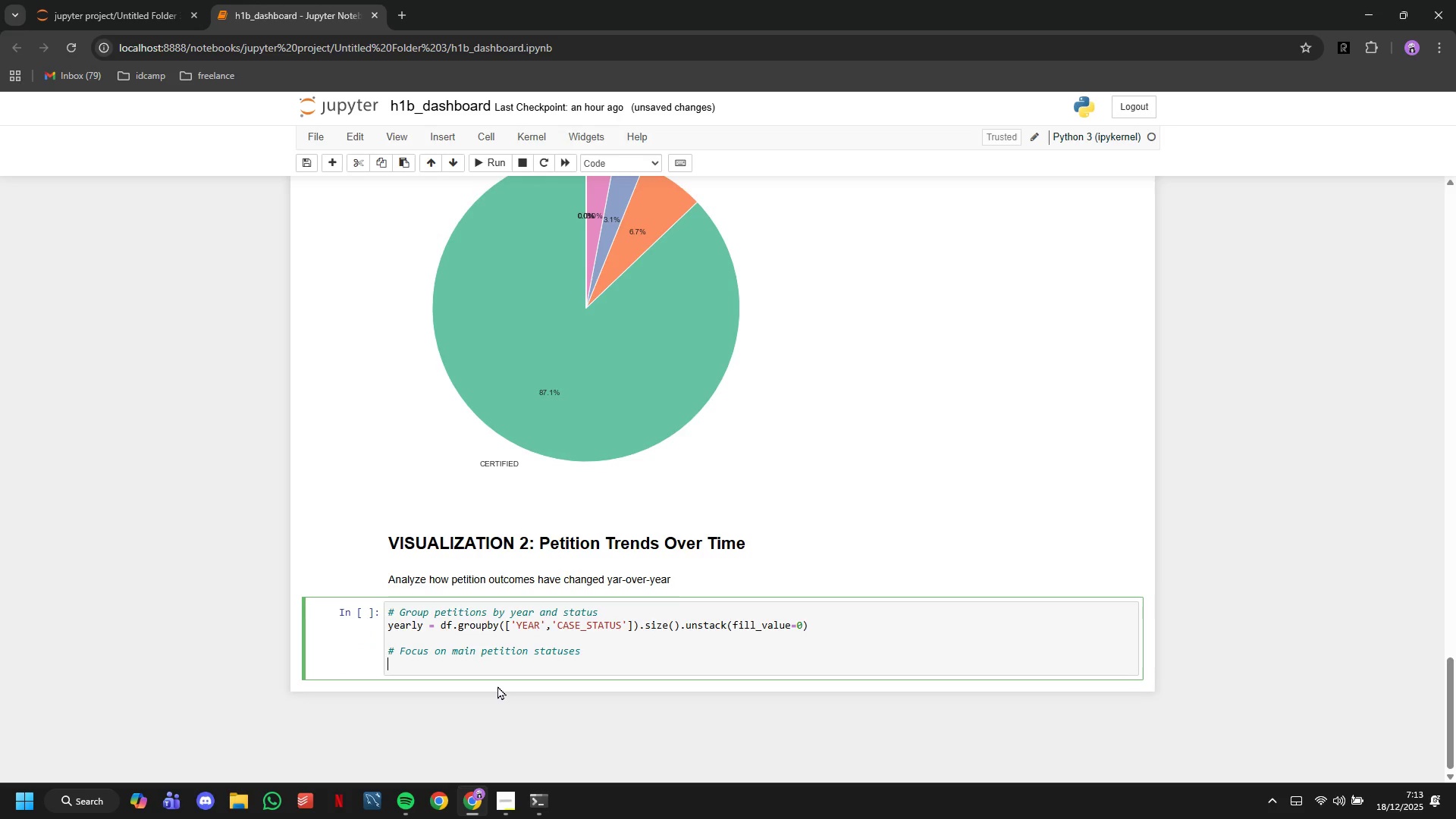 
type(main_statuses =['CERTIFIED)
 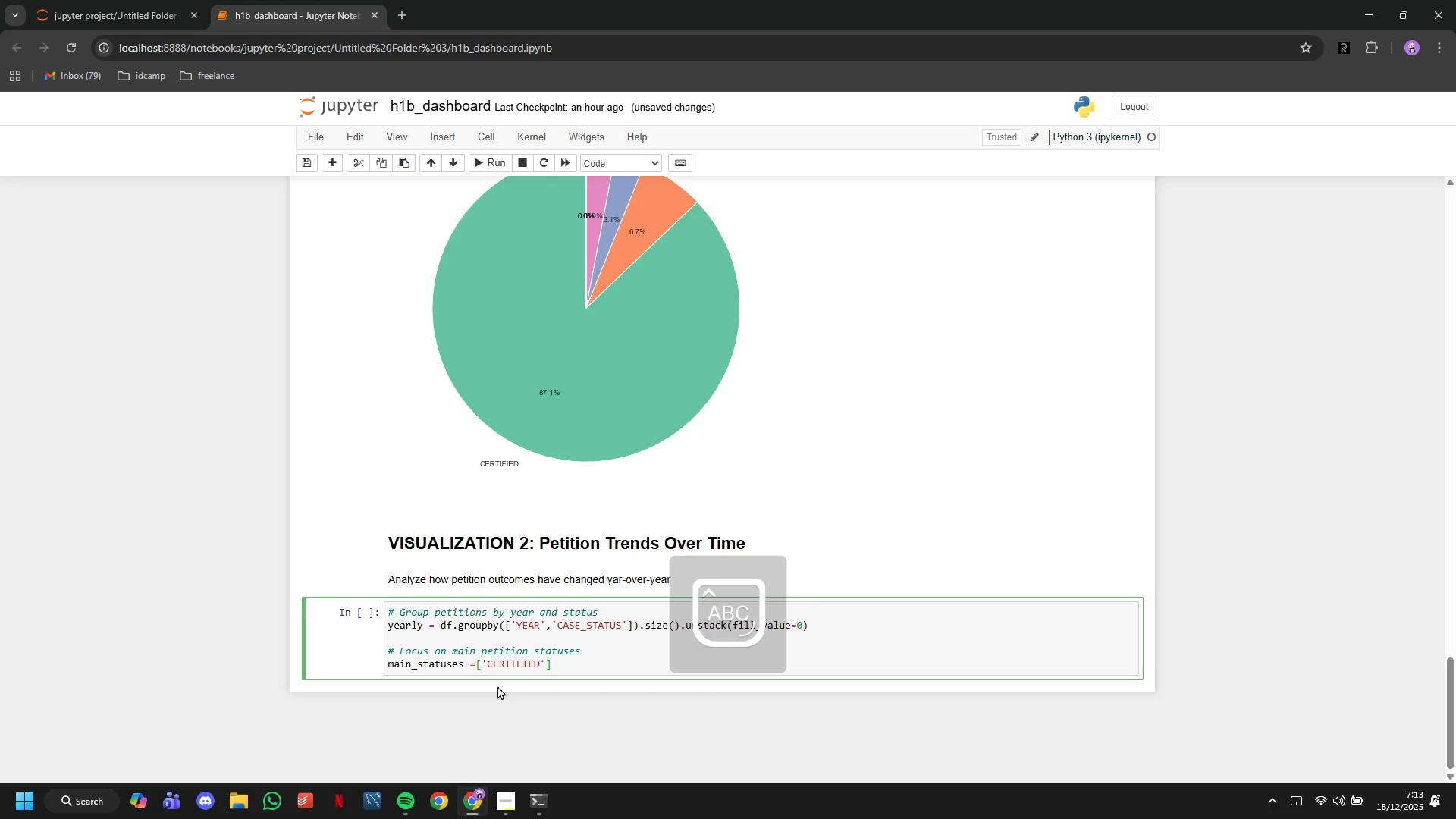 
 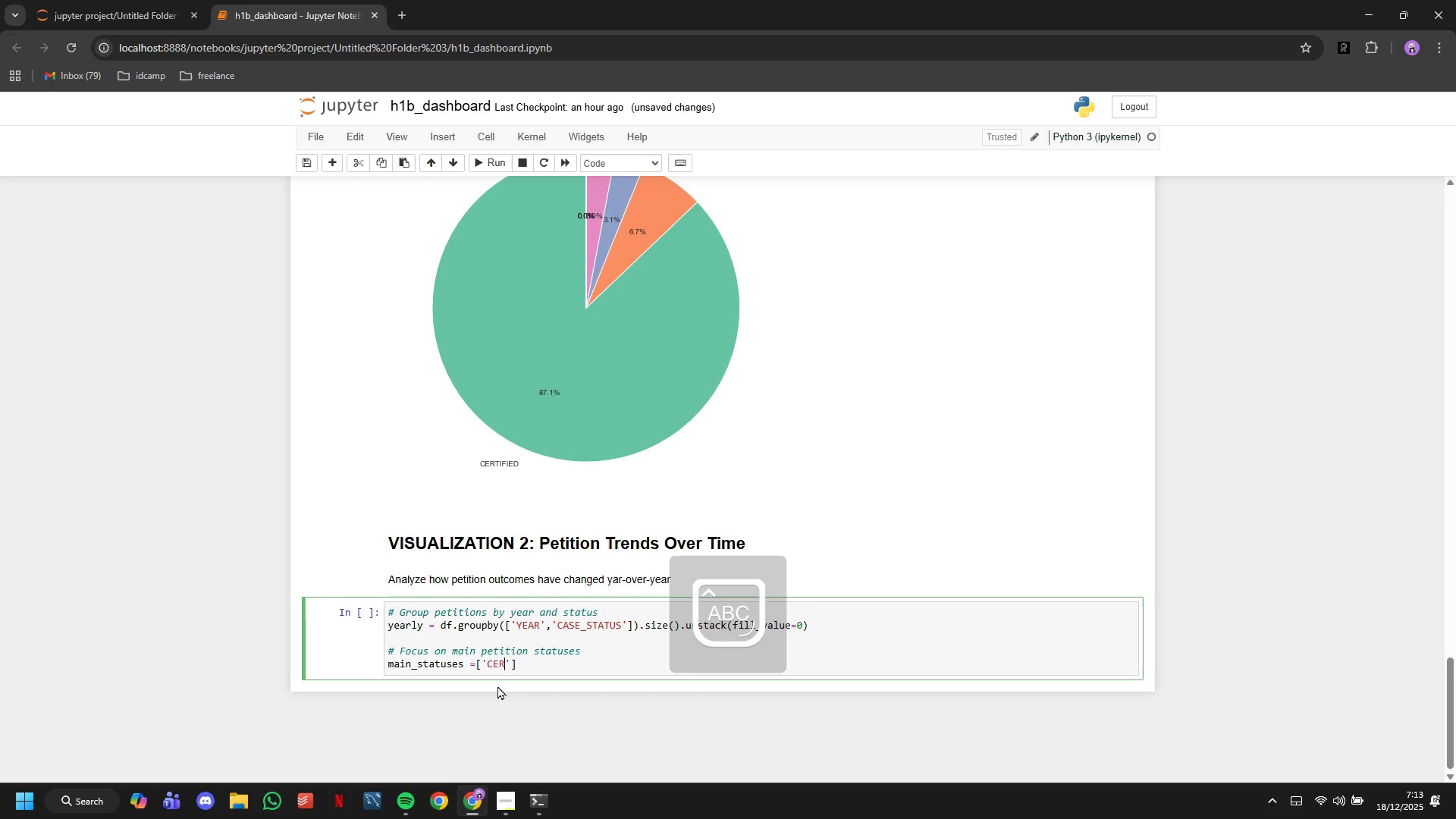 
key(ArrowRight)
 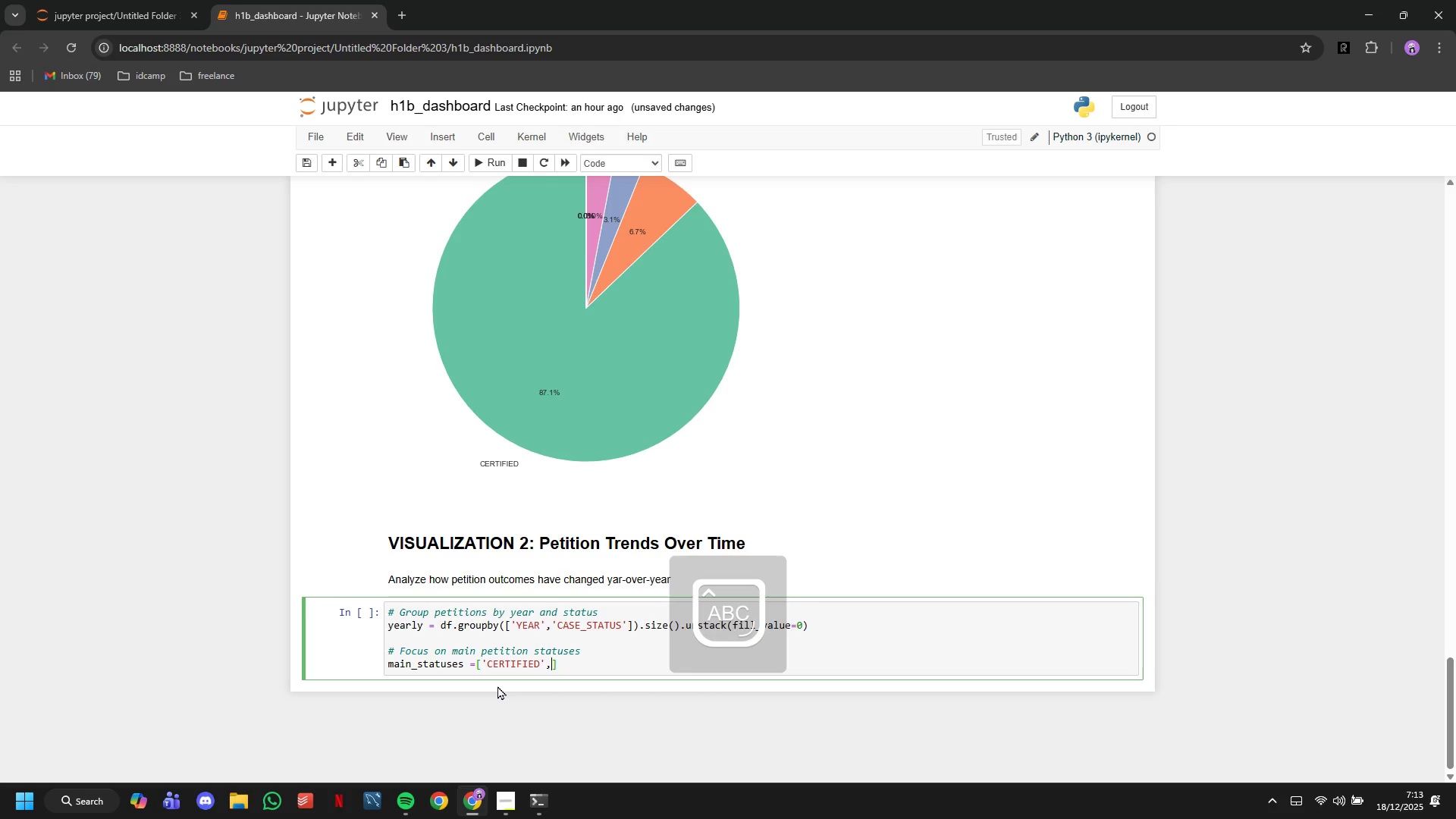 
type(,'DENIED)
 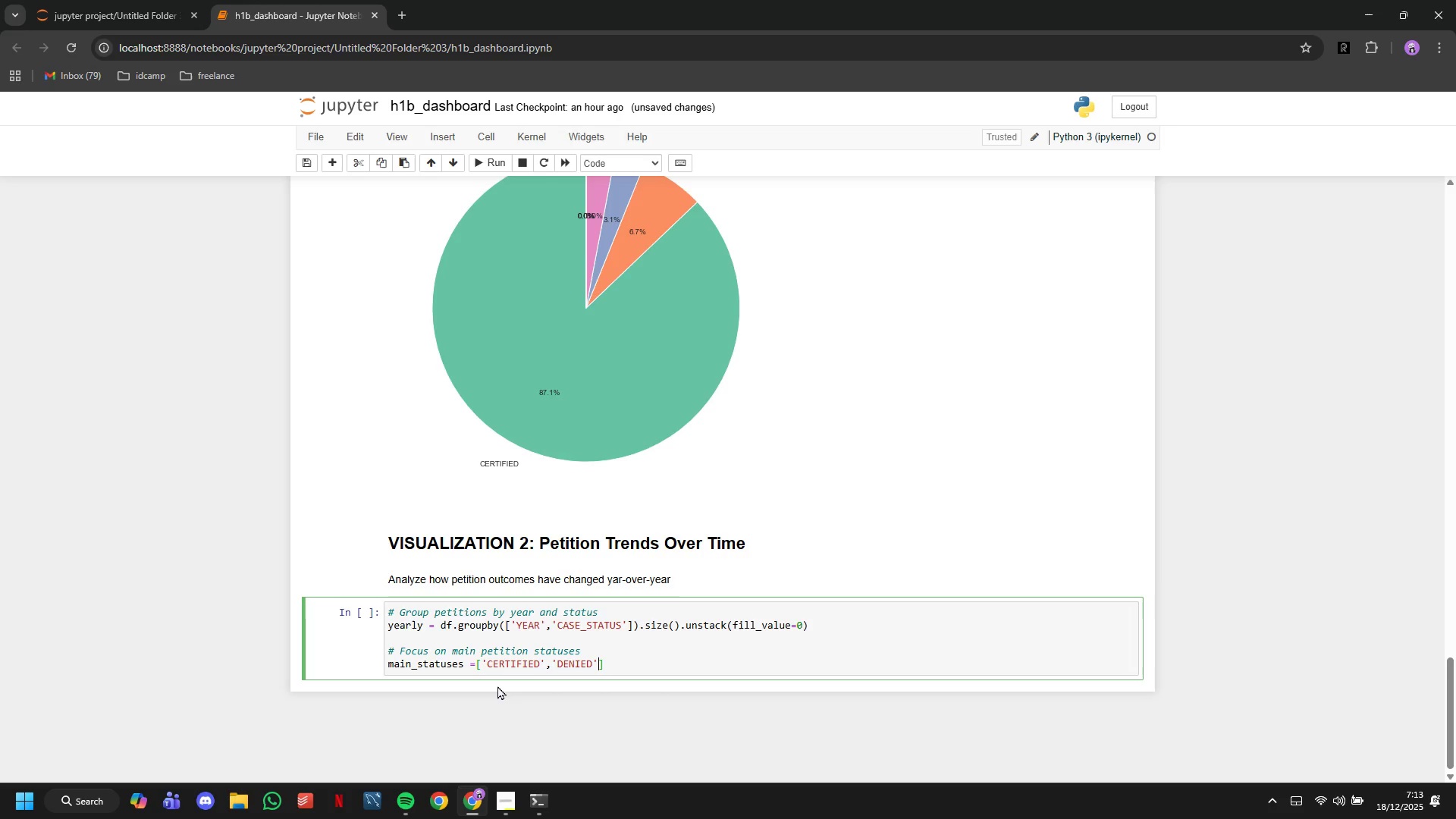 
key(ArrowRight)
 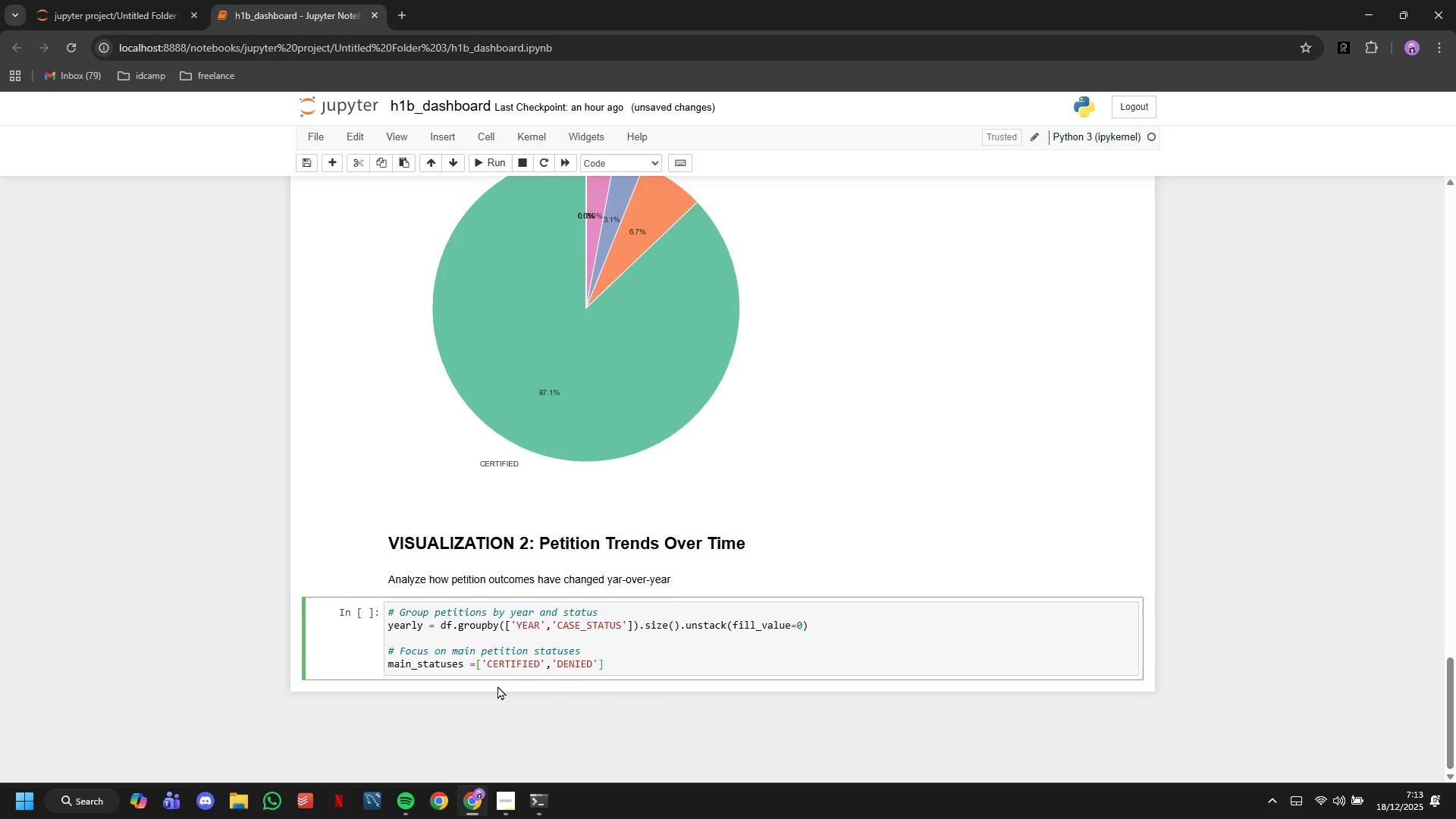 
type(,'WITHDRAWN)
 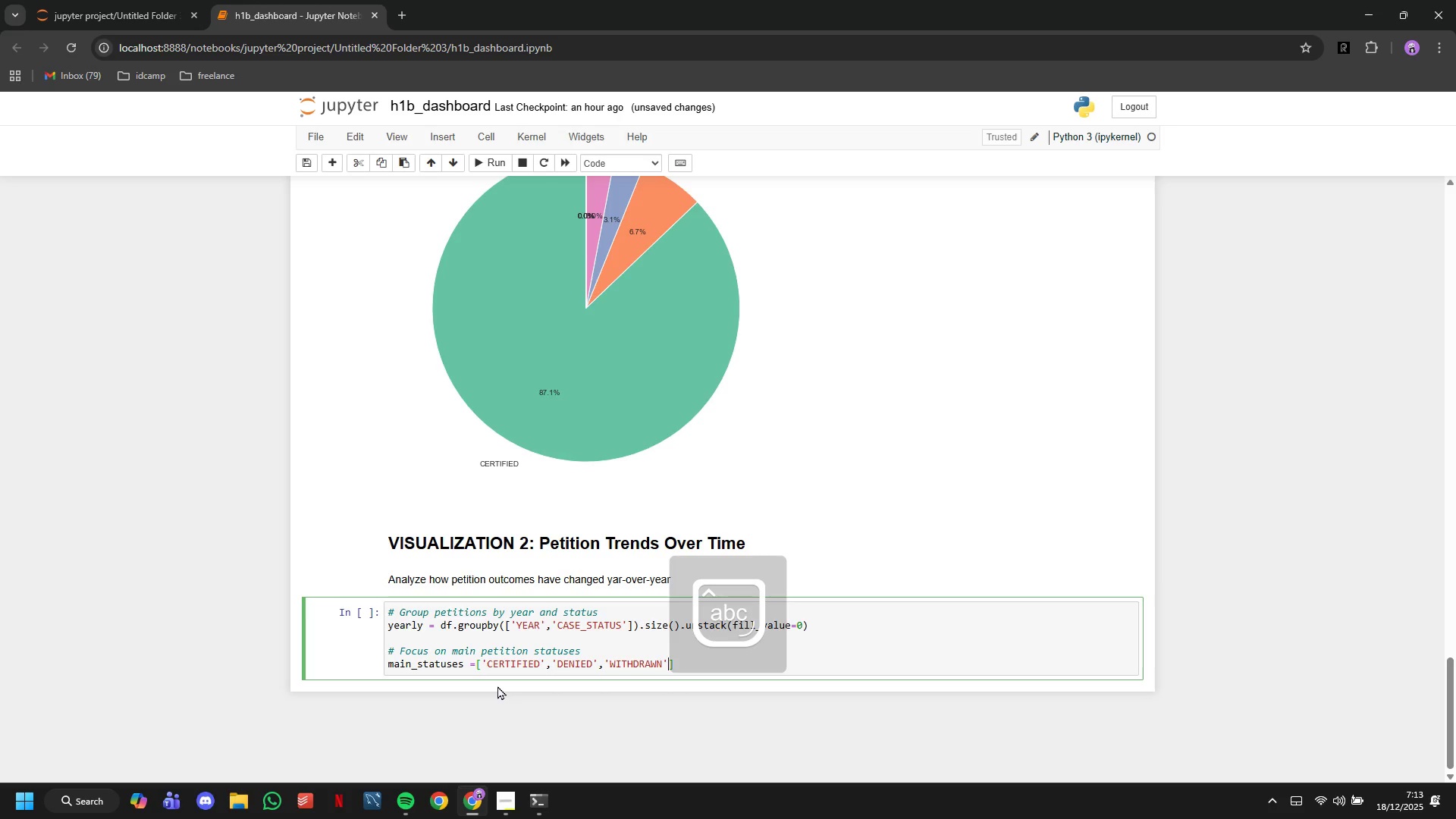 
key(ArrowRight)
 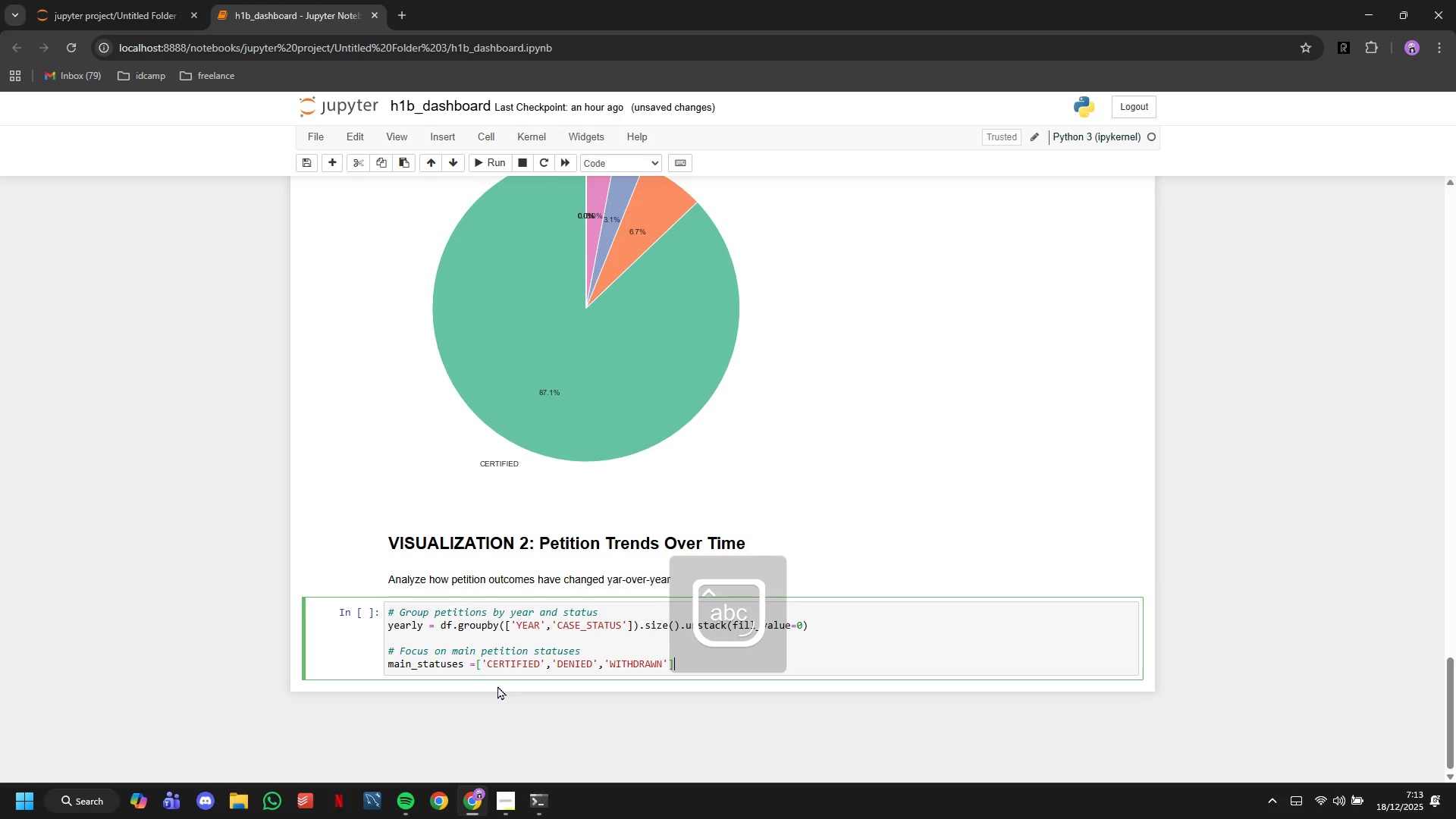 
key(ArrowRight)
 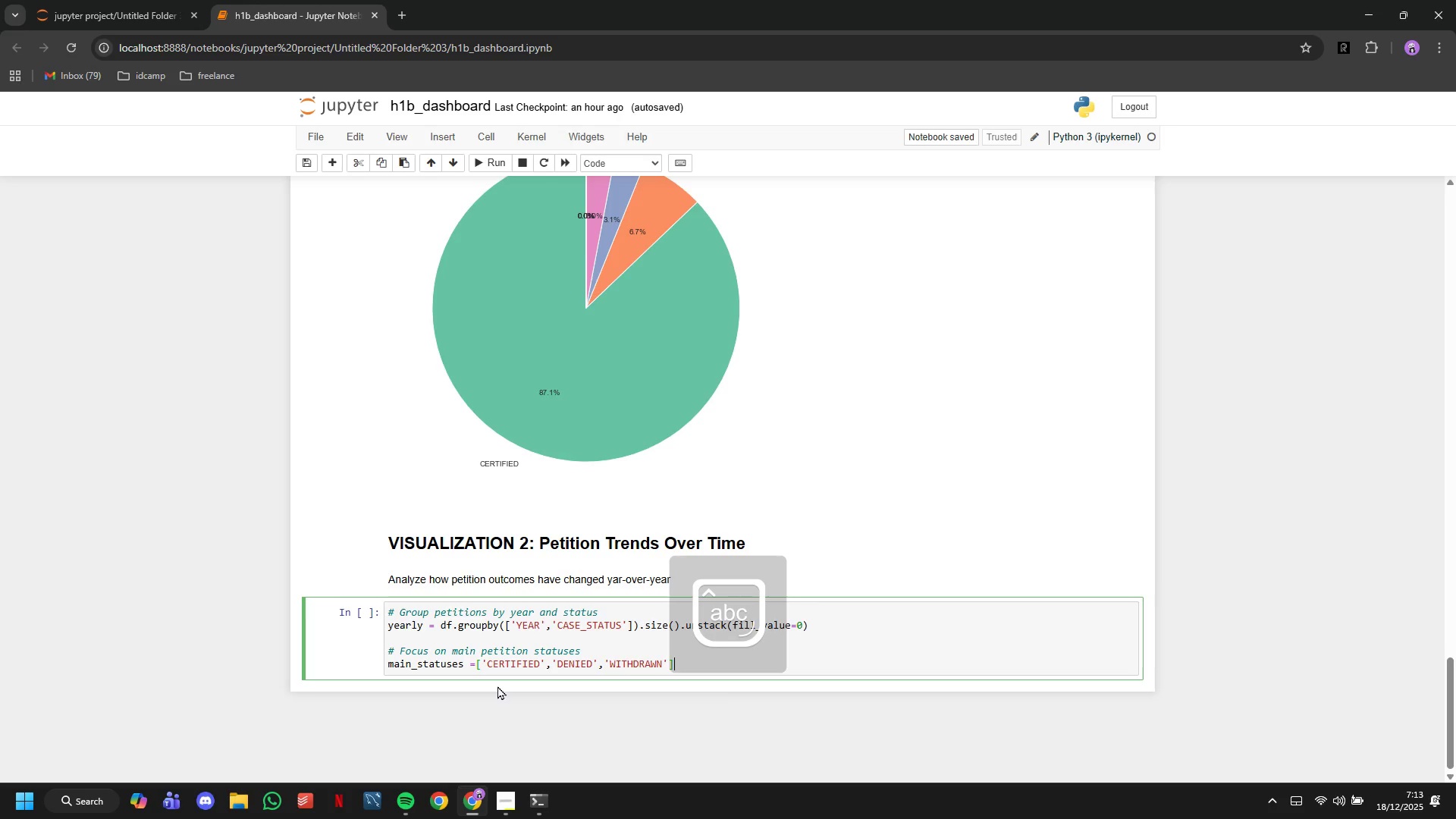 
key(Enter)
 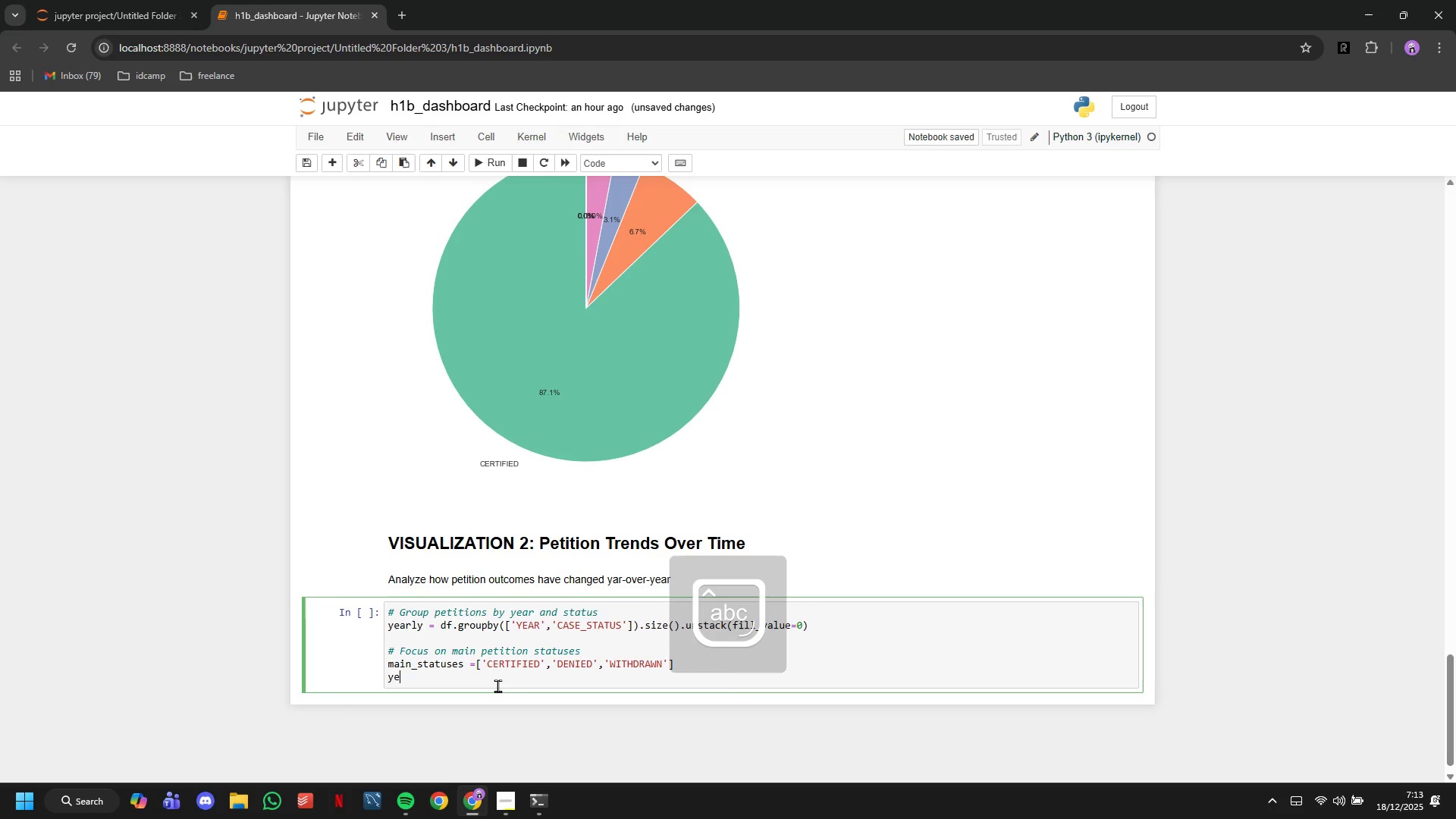 
type(yearly_main = yearly[[col for col in main_stat)
key(Backspace)
type(tuses if col in yearly.columns)
 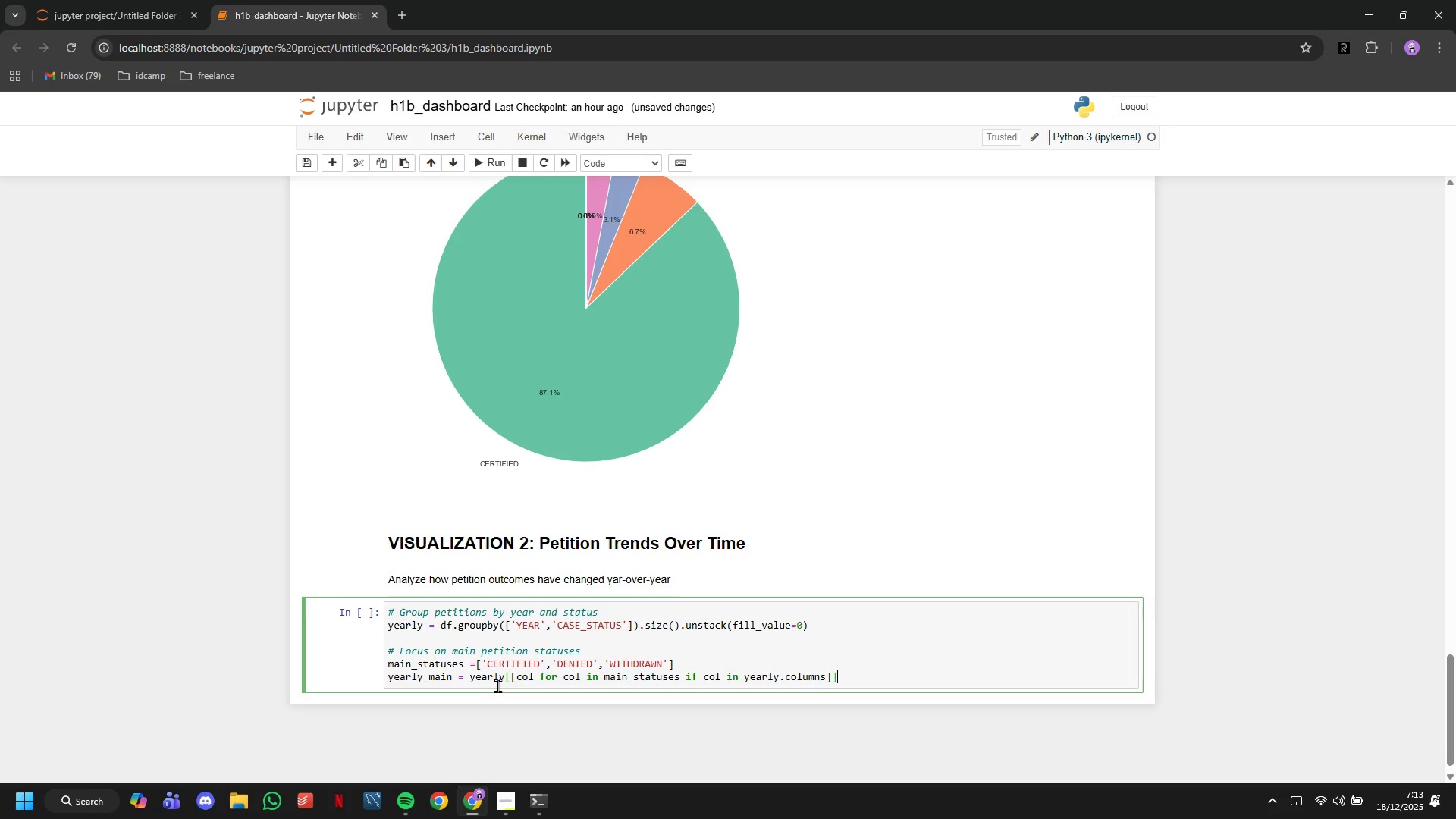 
 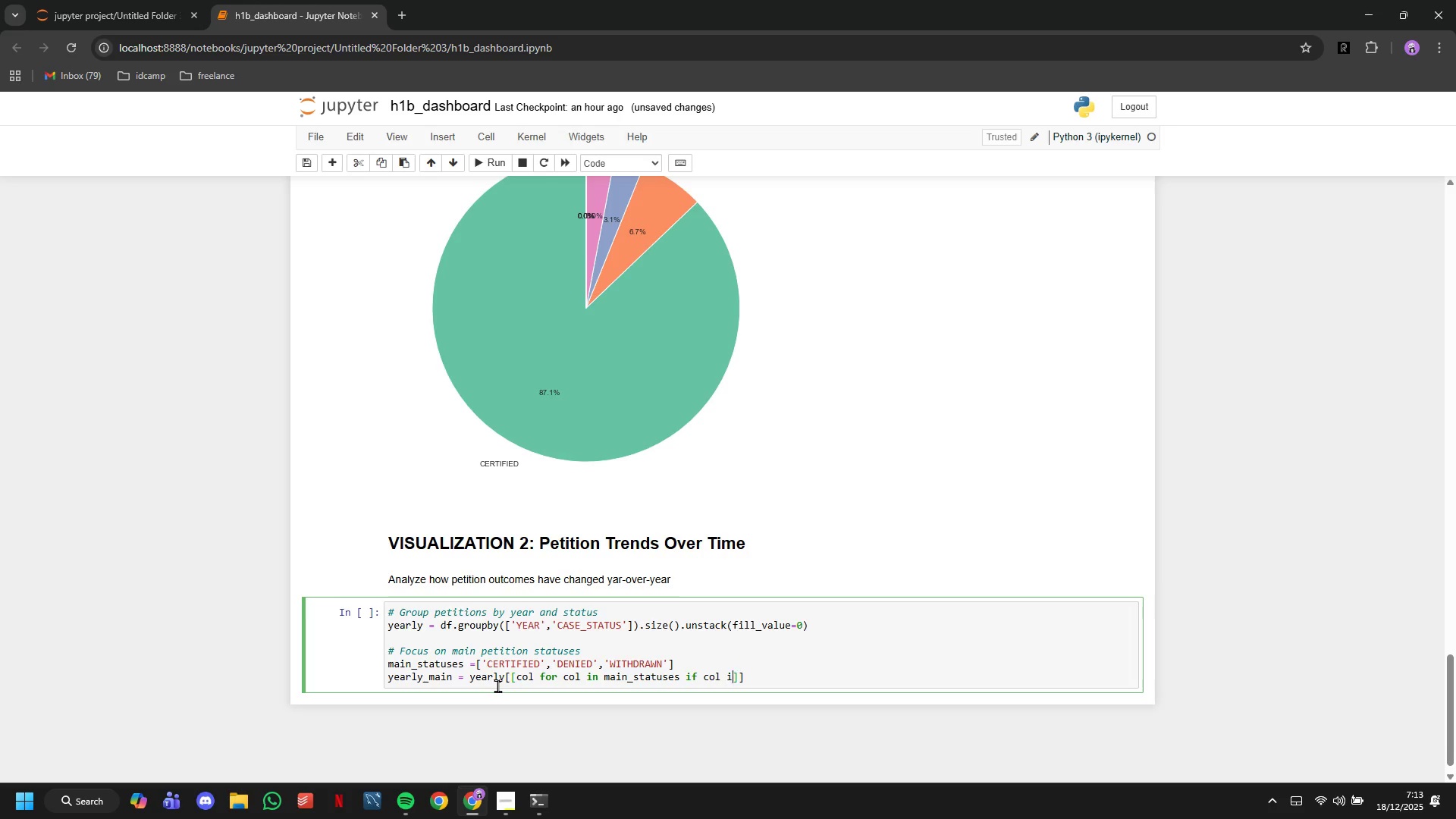 
key(ArrowRight)
 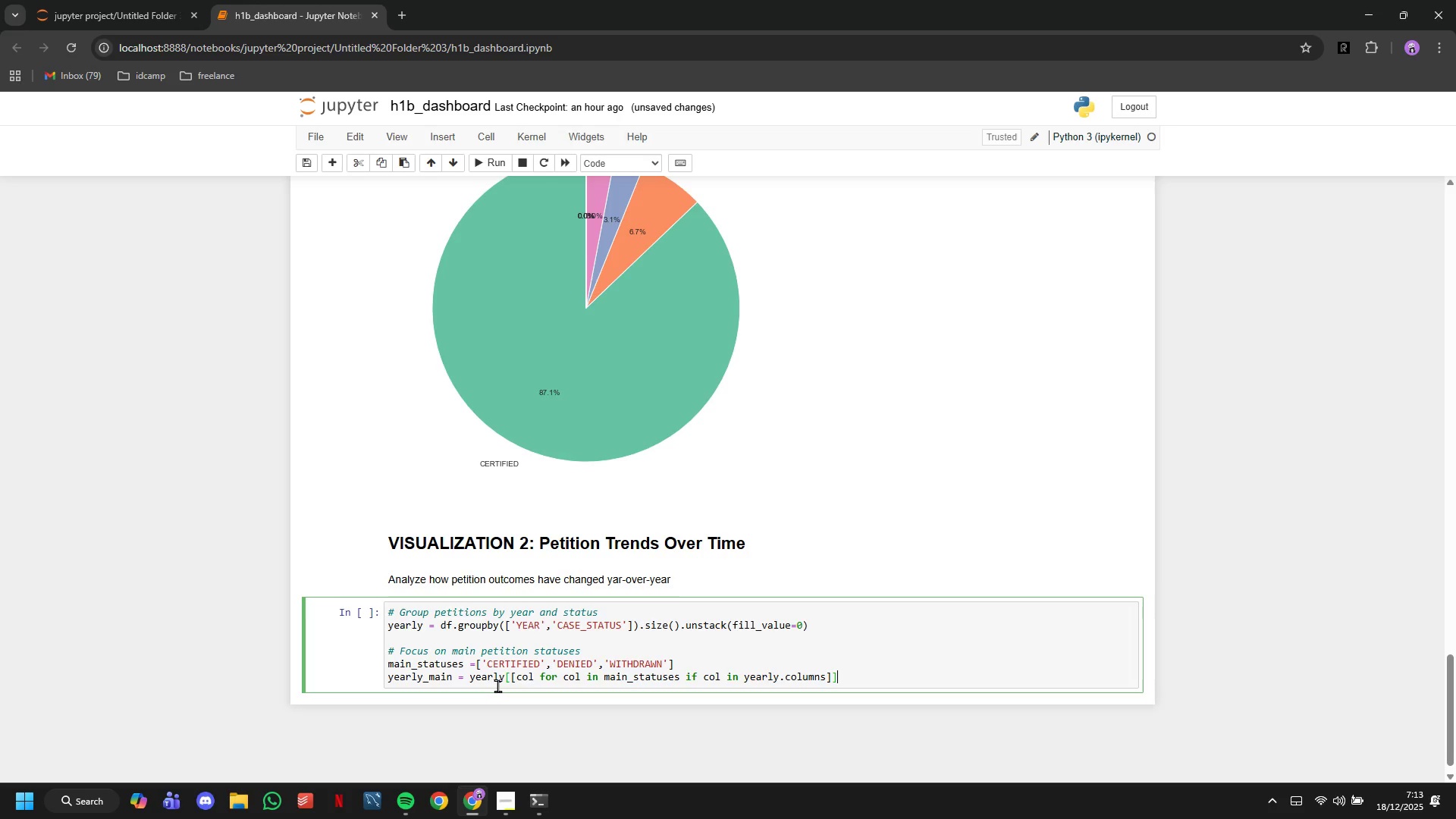 
key(ArrowRight)
 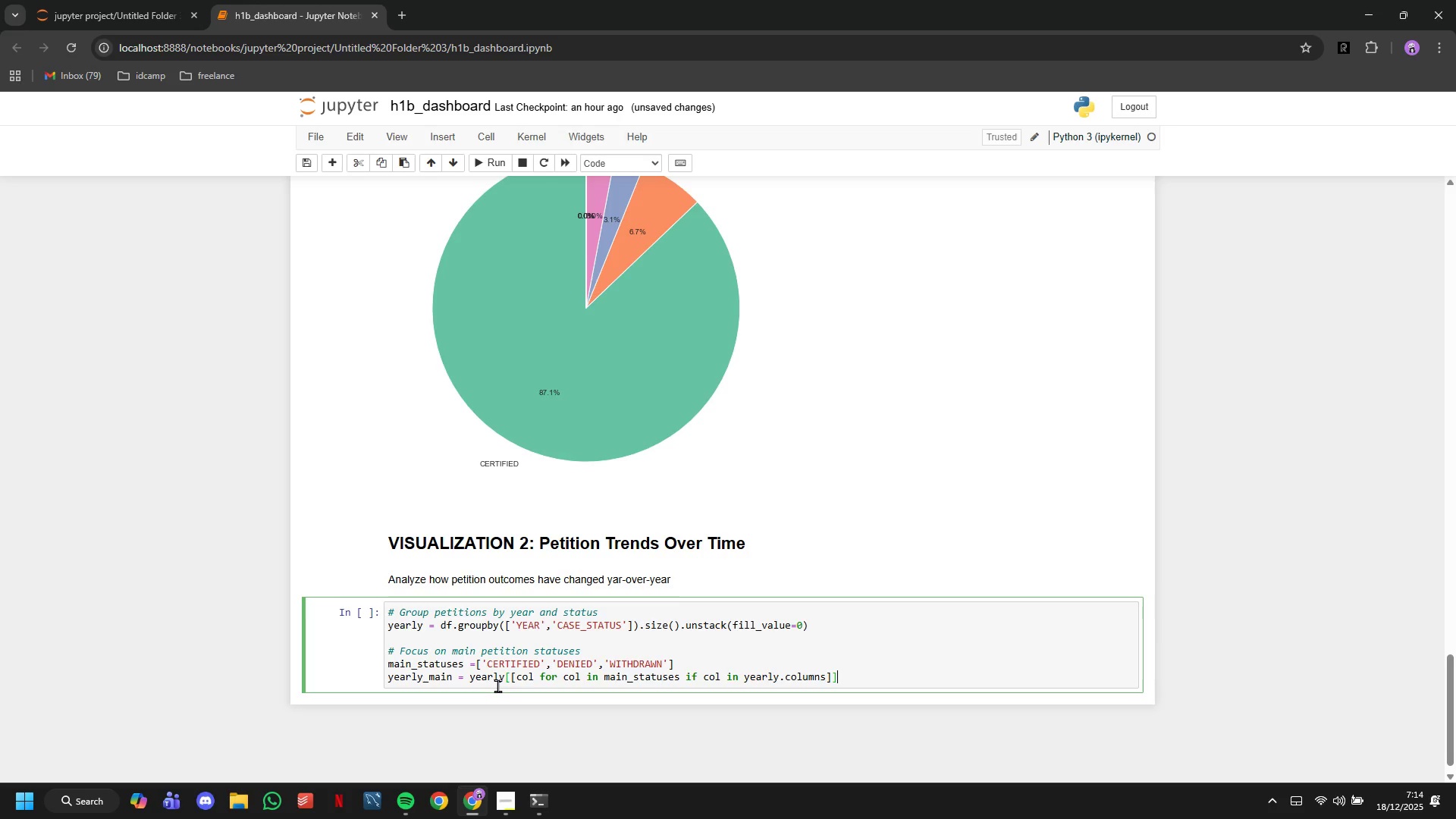 
key(Enter)
 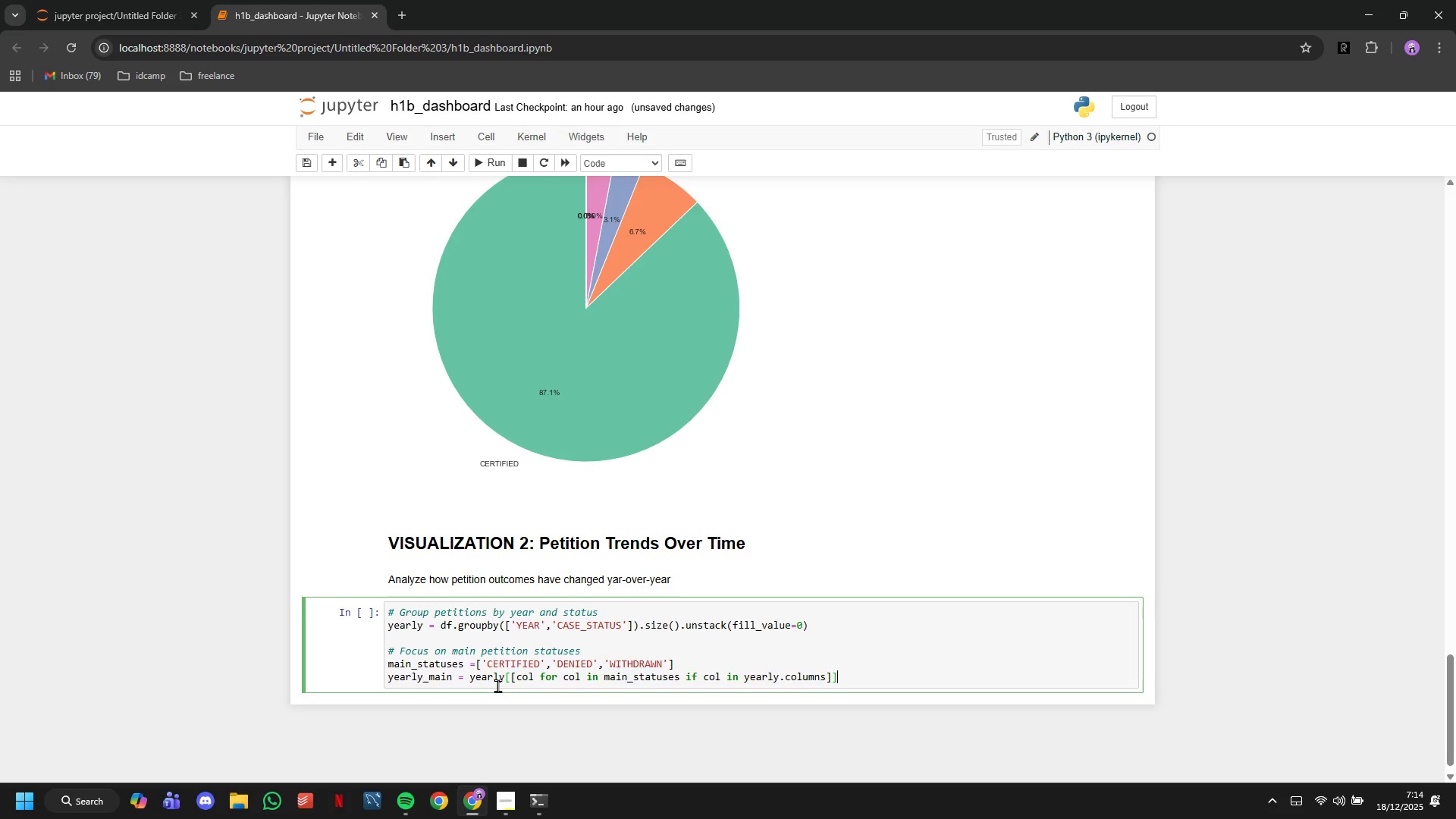 
key(Backspace)
 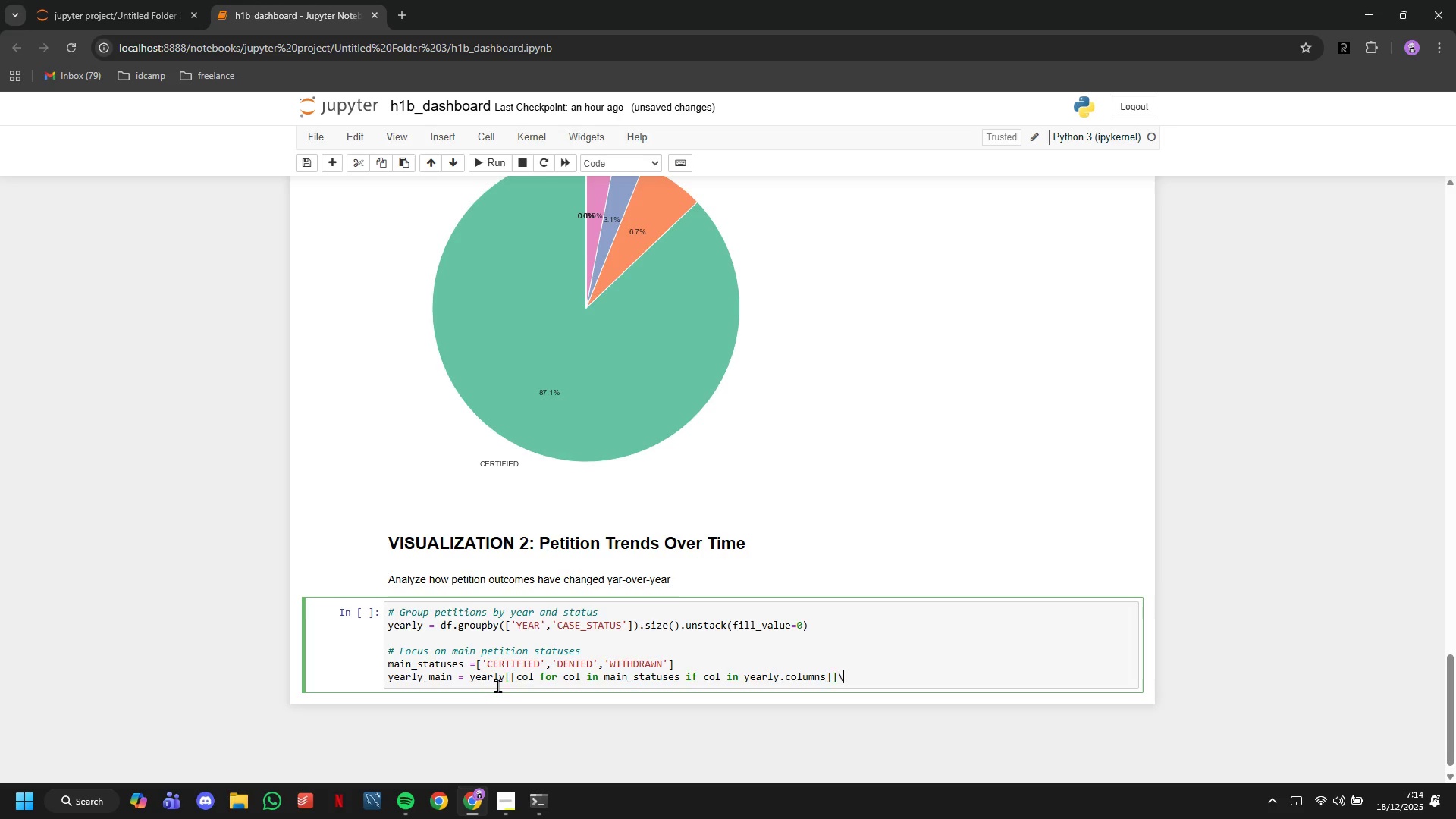 
key(Backslash)
 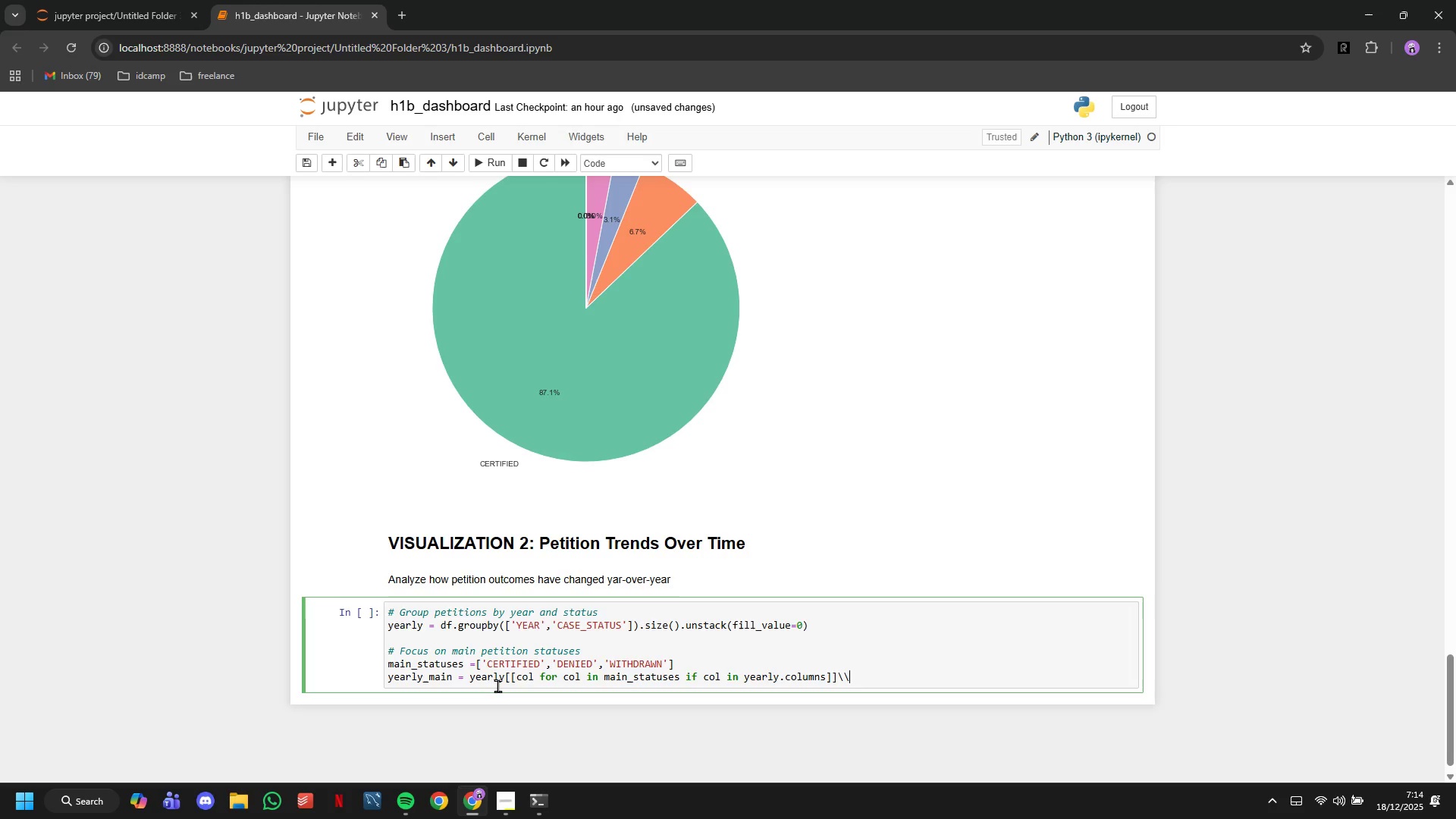 
key(Backslash)
 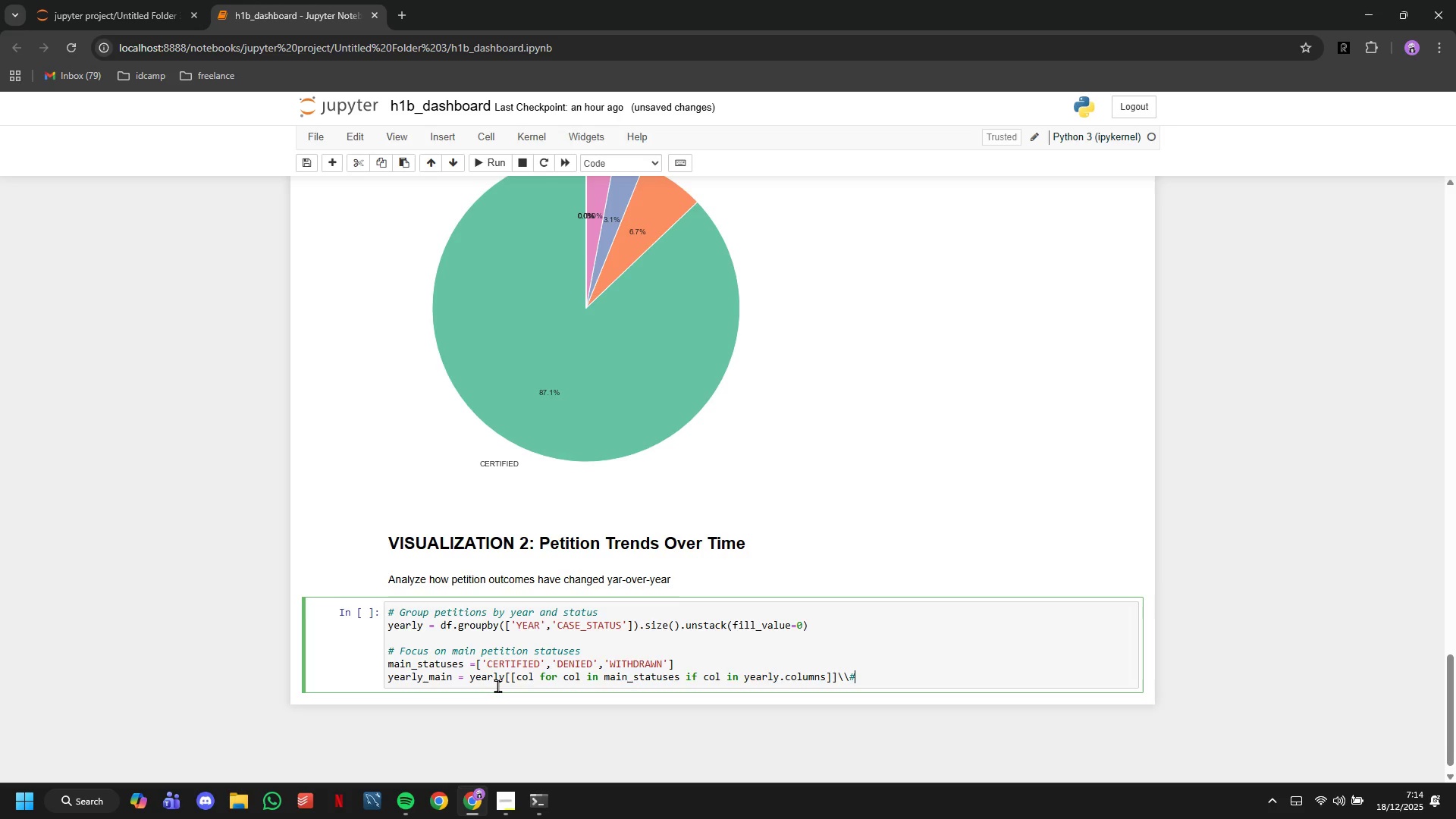 
key(Shift+3)
 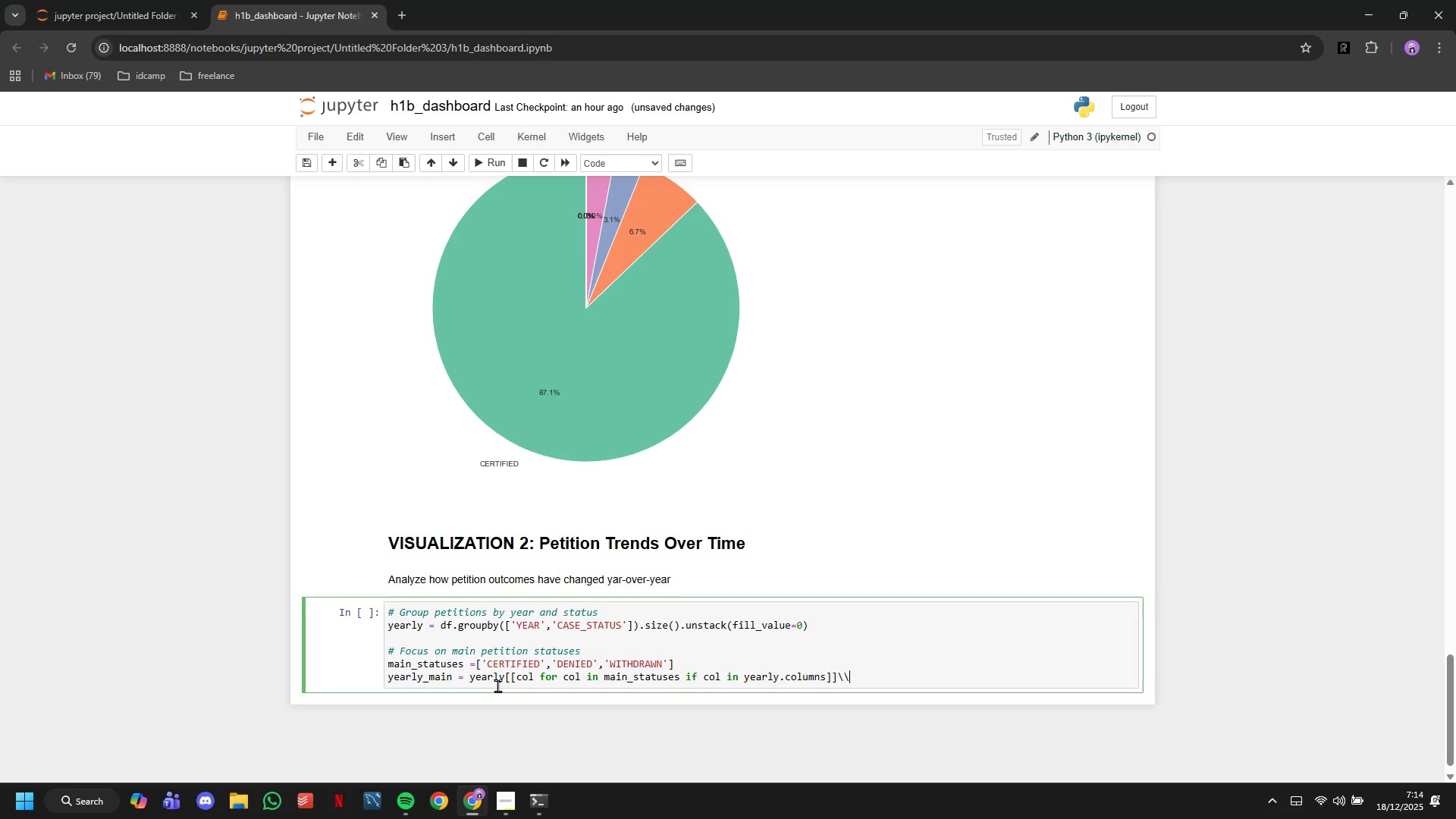 
key(Backspace)
 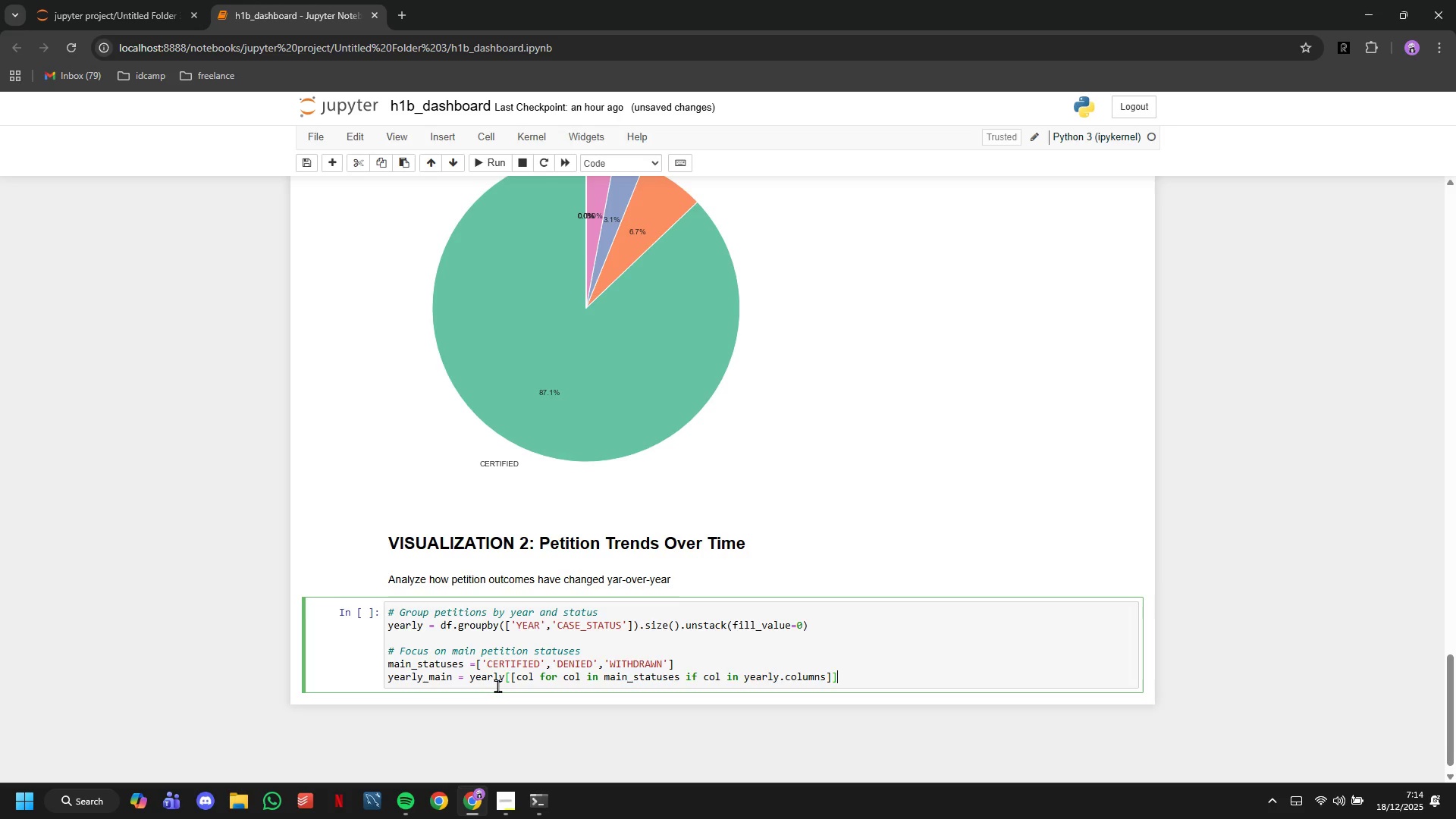 
key(Backspace)
 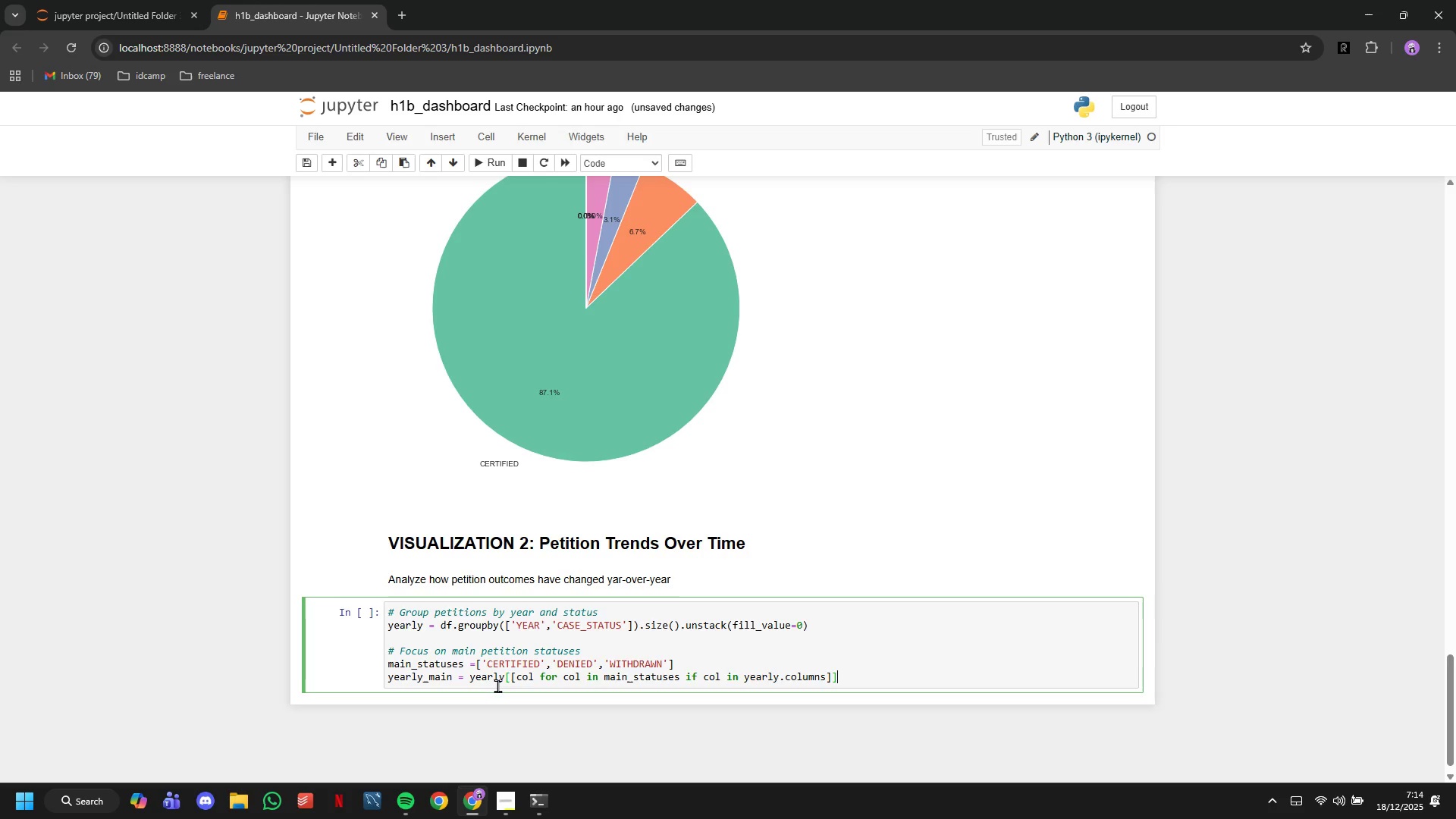 
key(Backspace)
 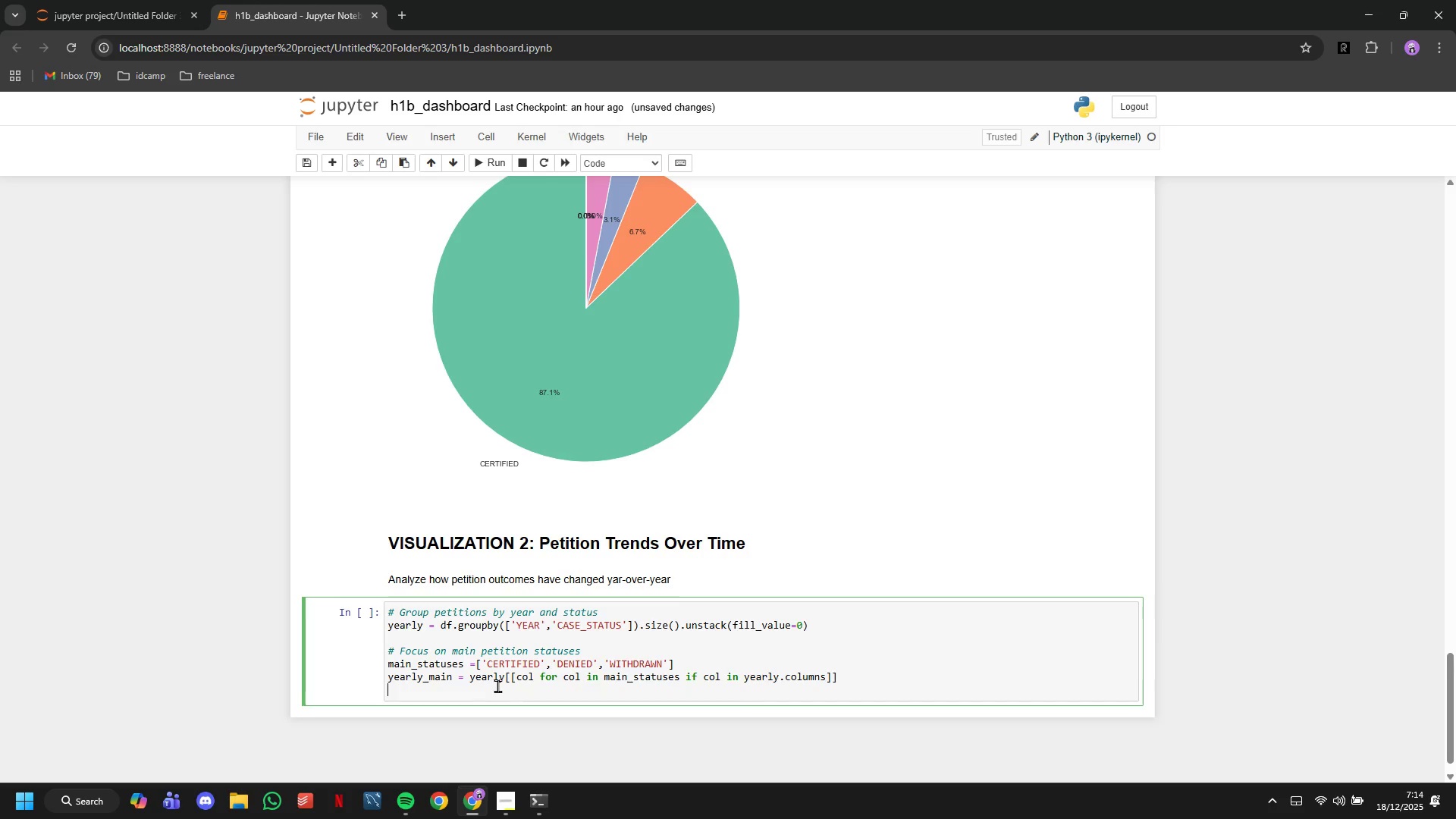 
key(Enter)
 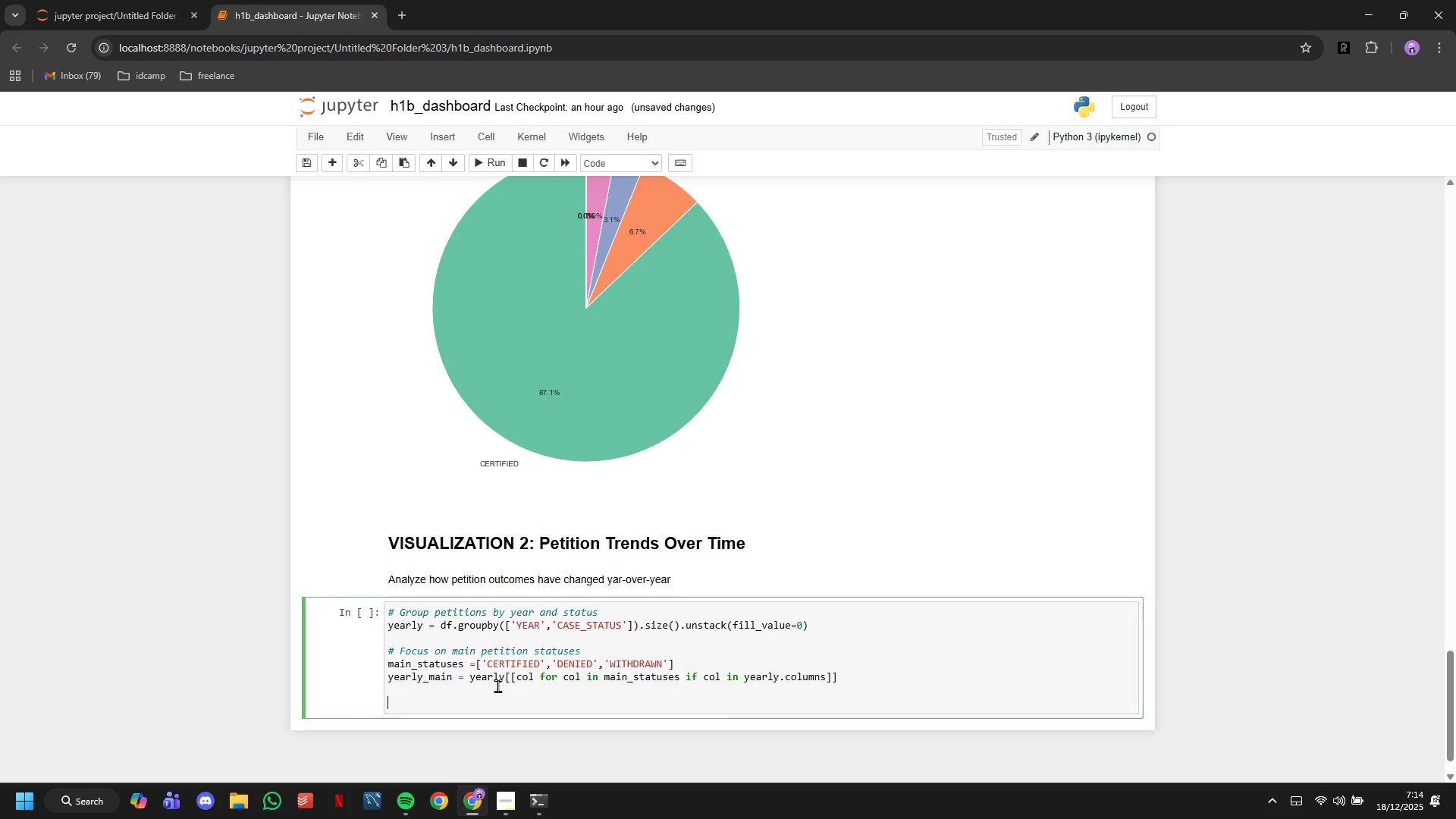 
key(Enter)
 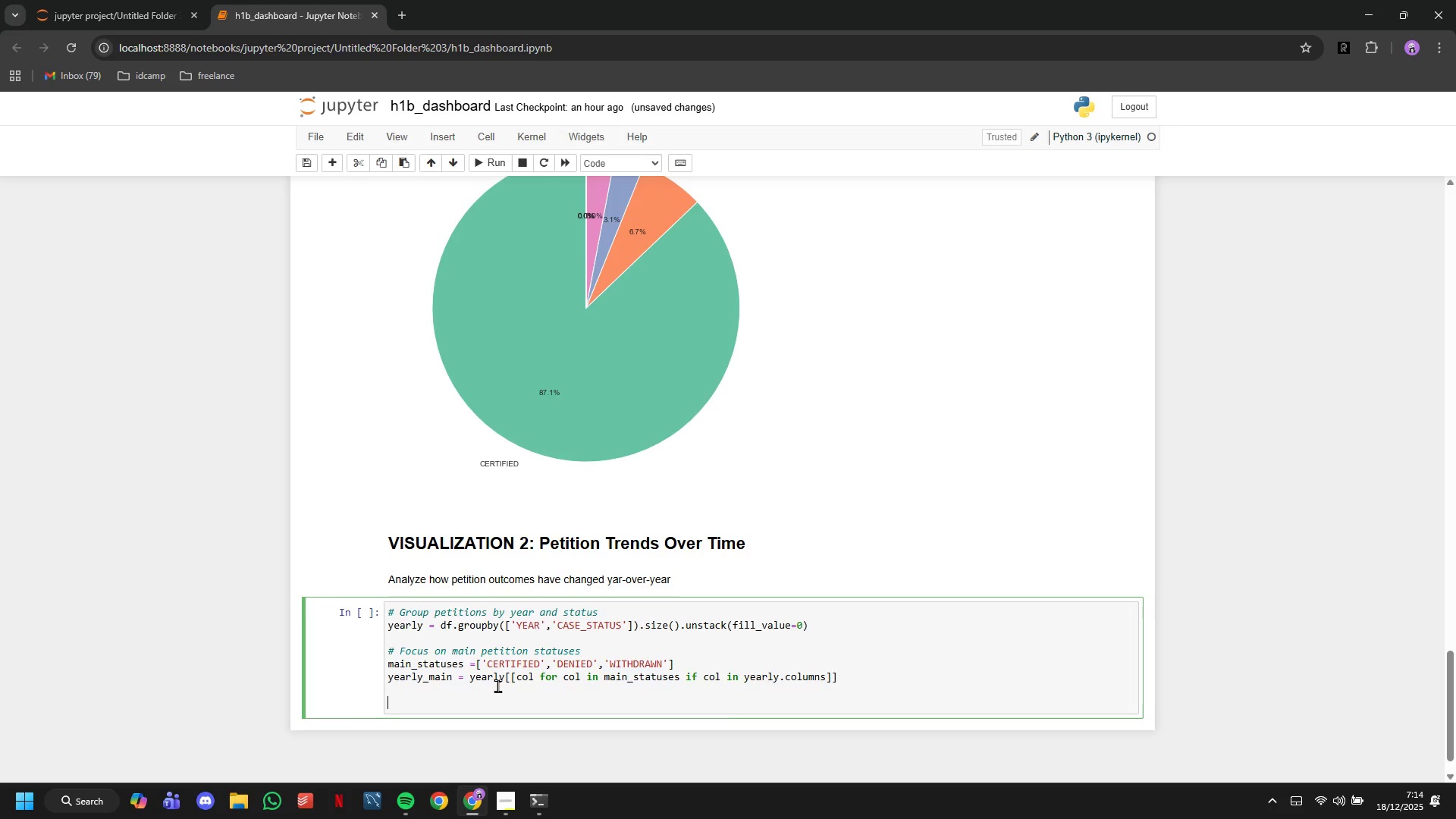 
type(# Display yearly totals)
 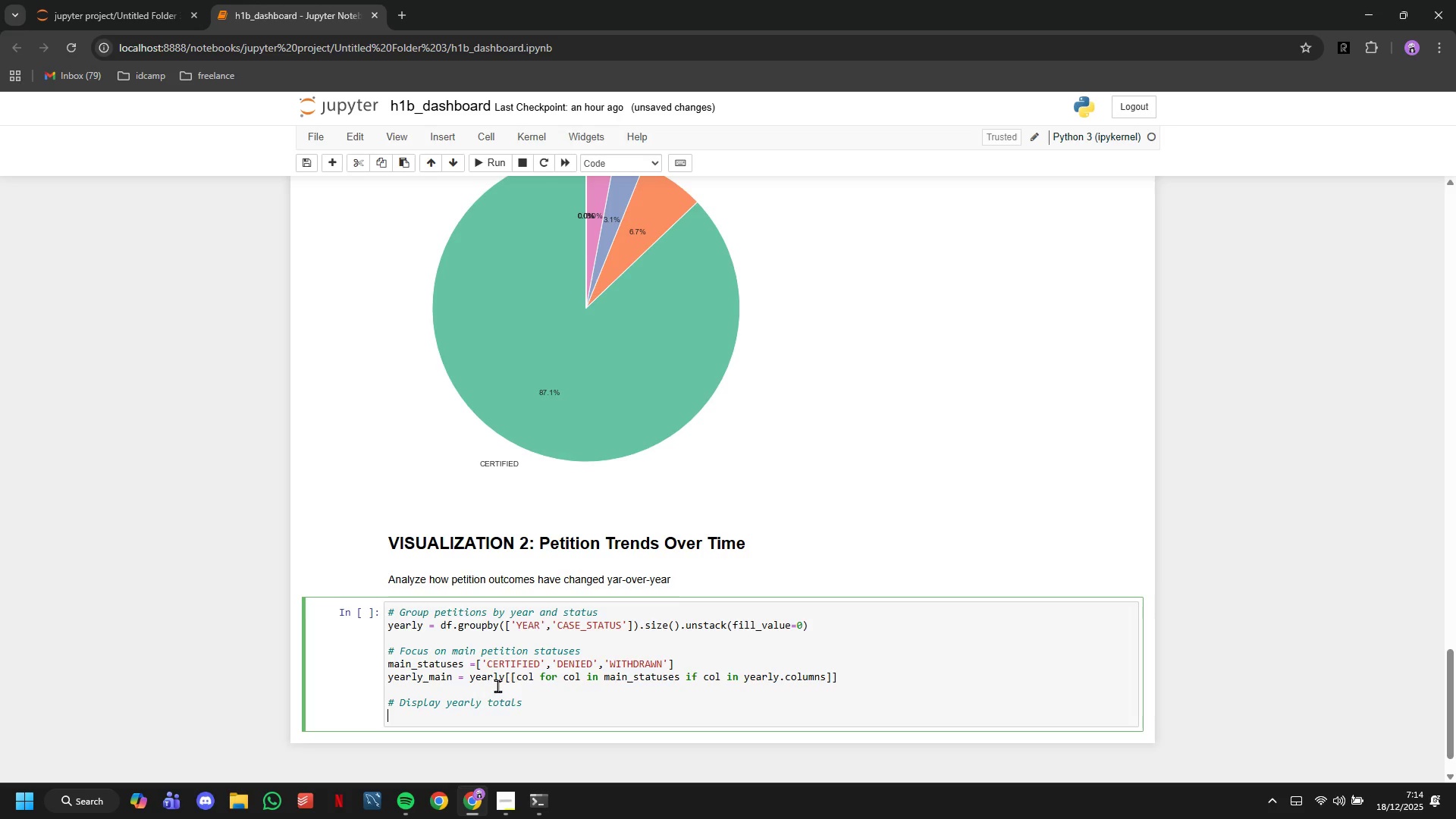 
key(Enter)
 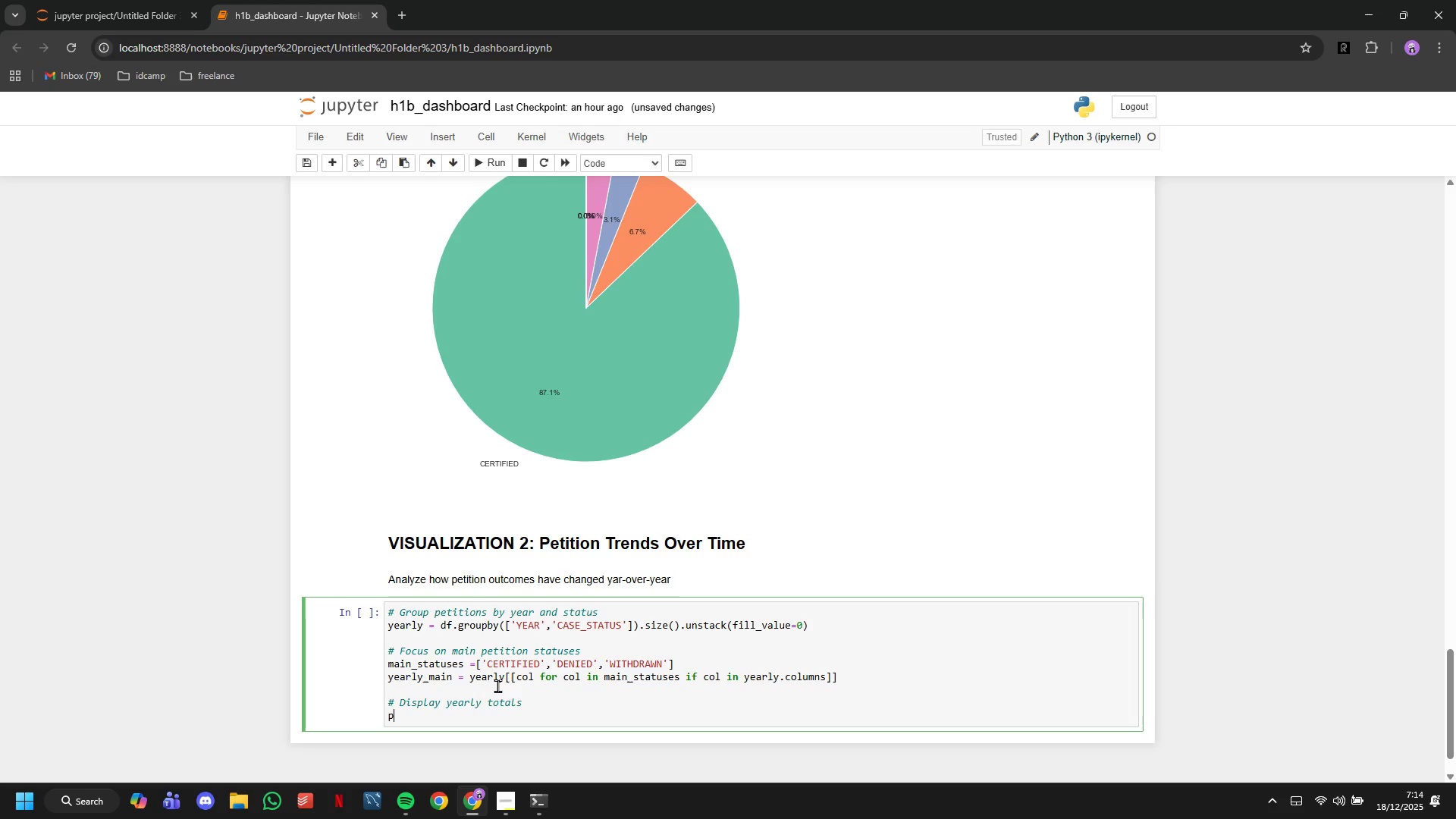 
type(print("Petitions by Year:)
 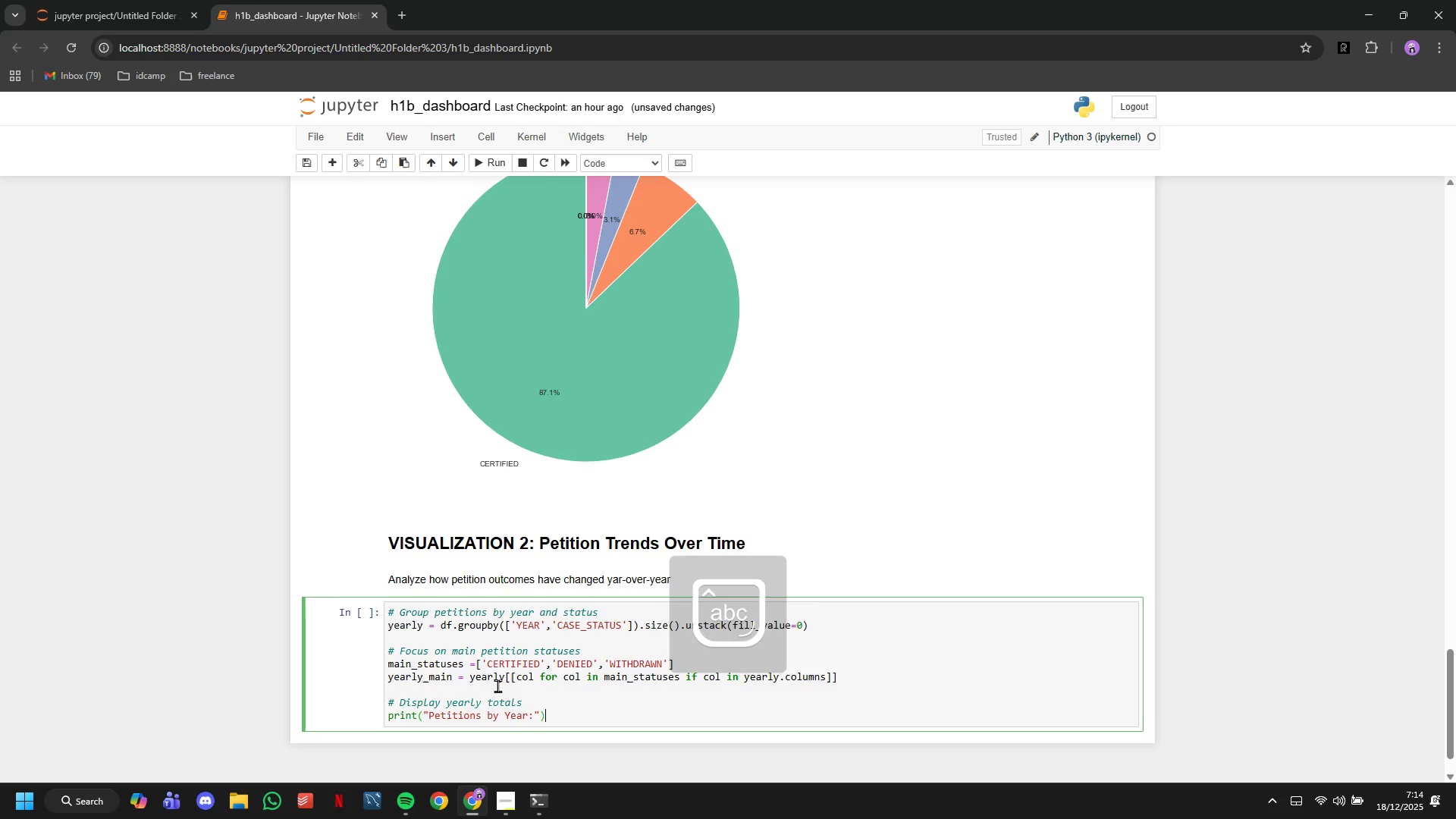 
 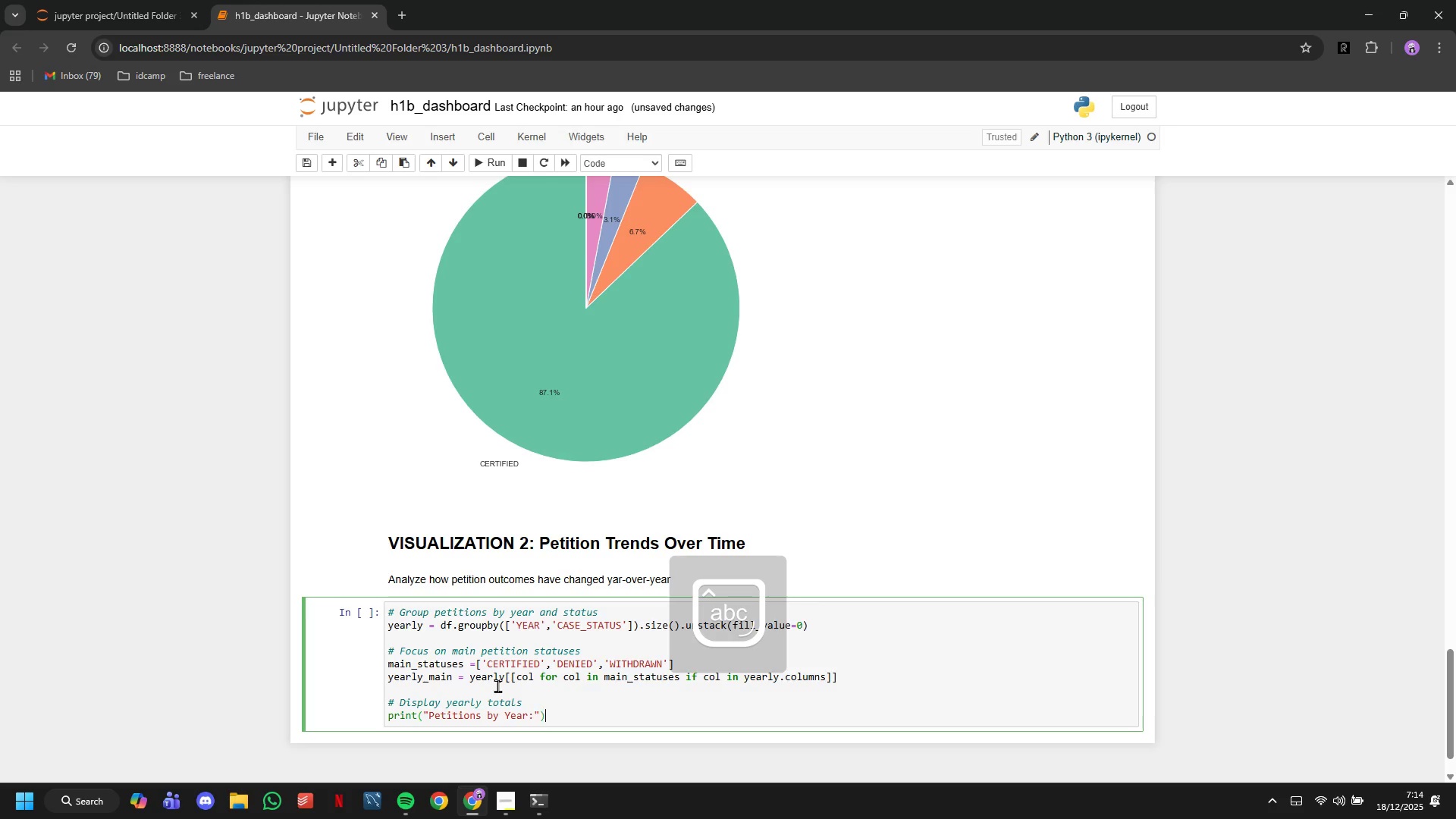 
key(ArrowRight)
 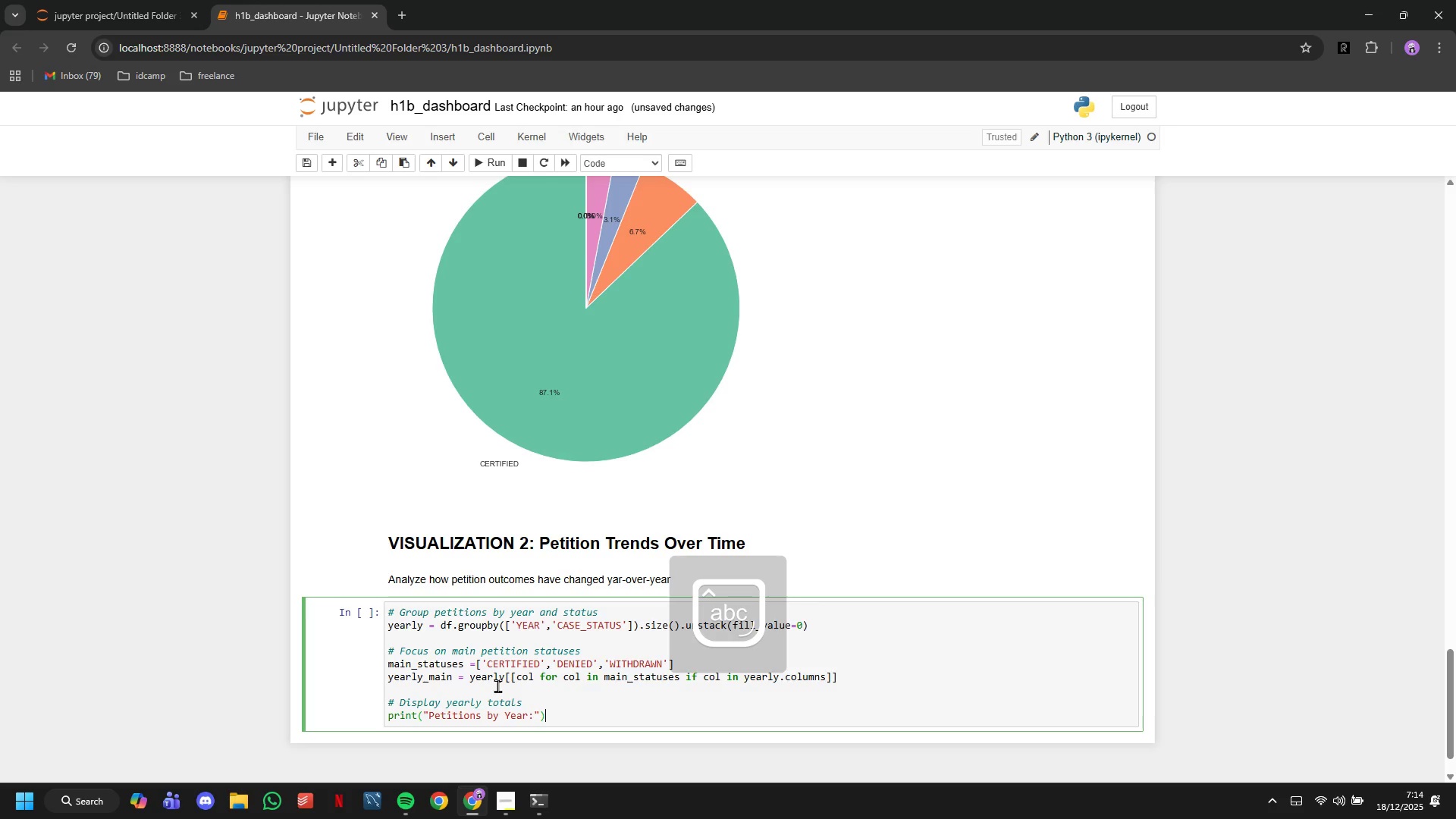 
key(ArrowRight)
 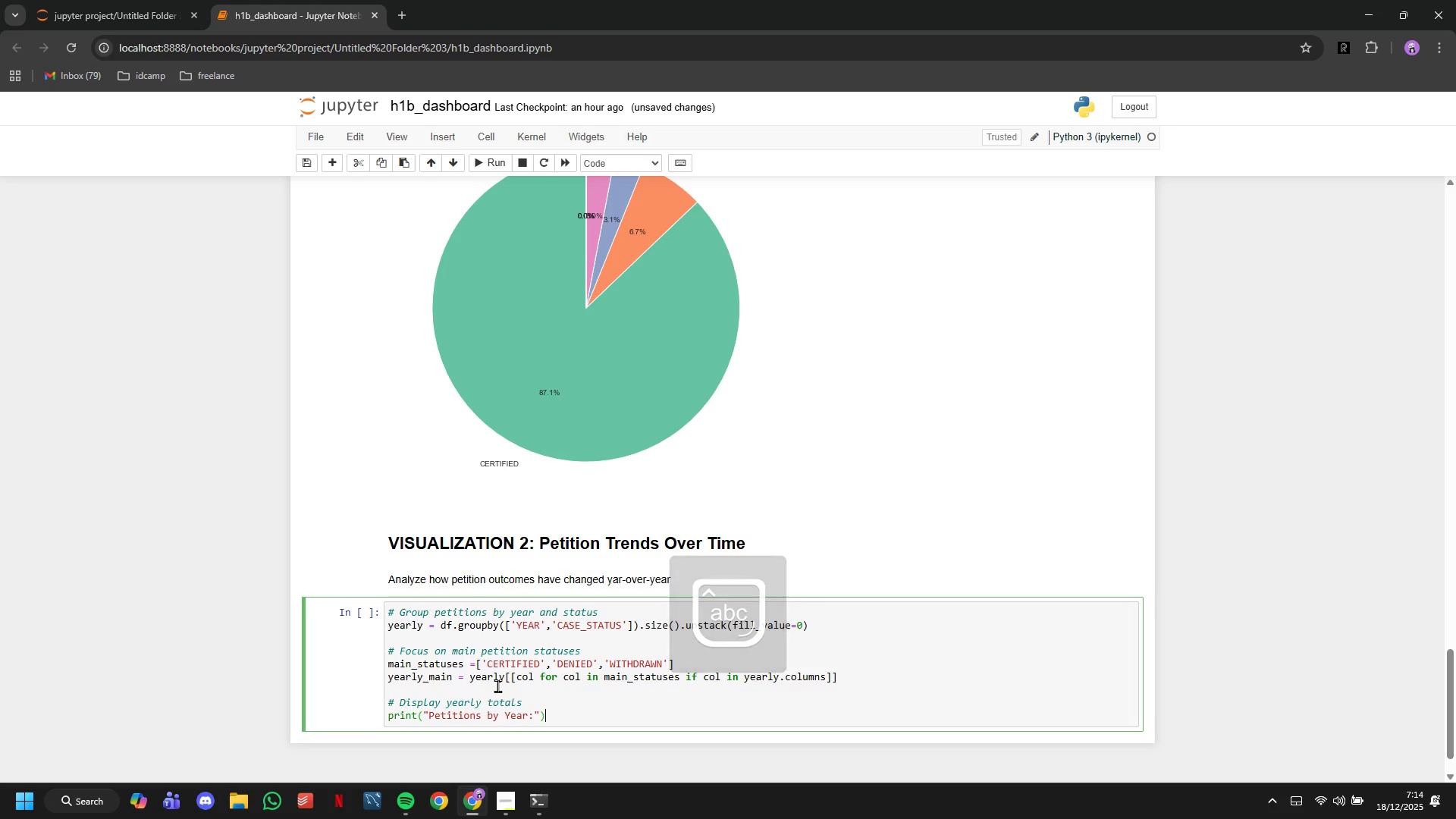 
key(Enter)
 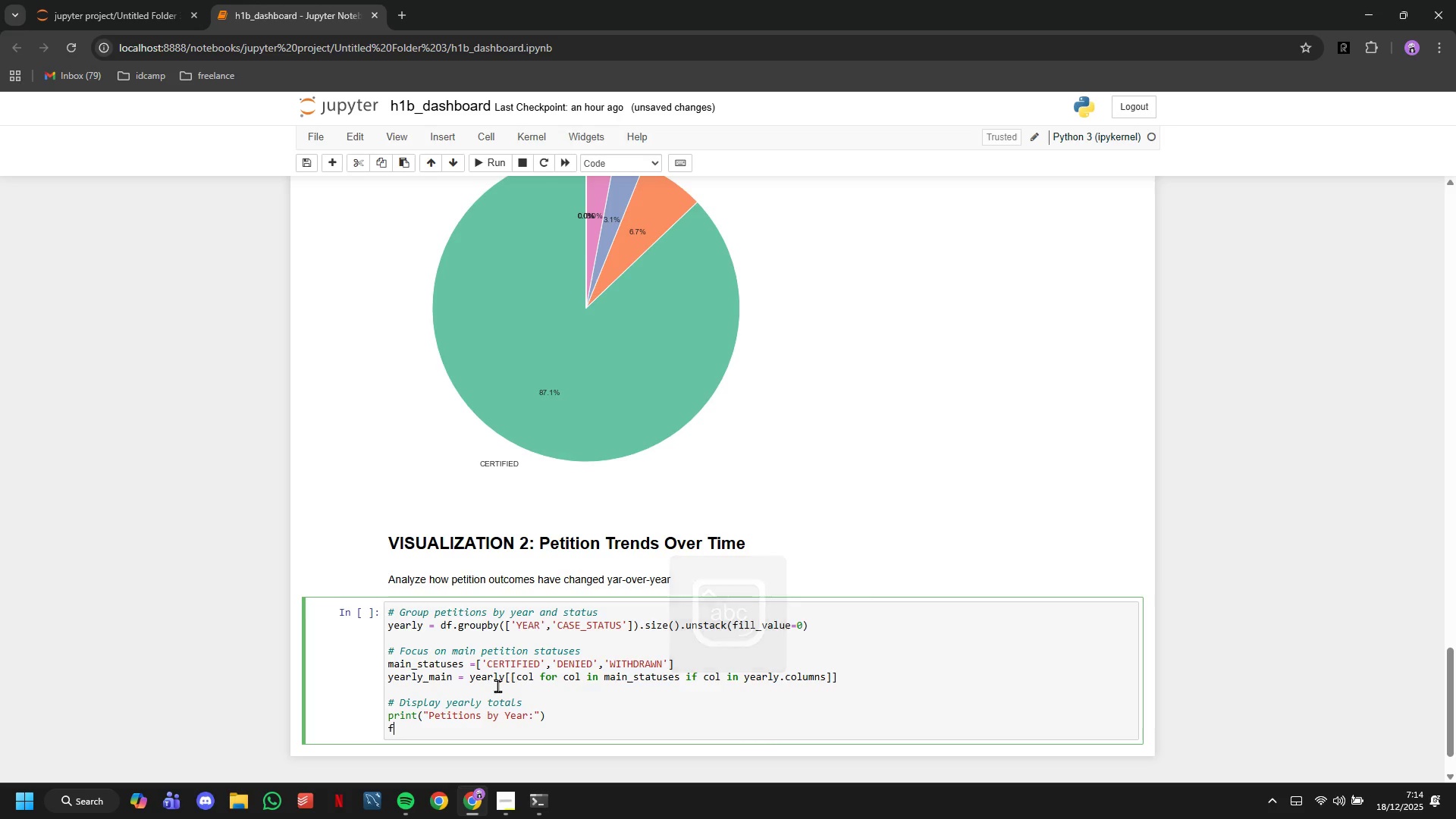 
type(for year, total in yearly_main.sum(axis=1,)
key(Backspace)
 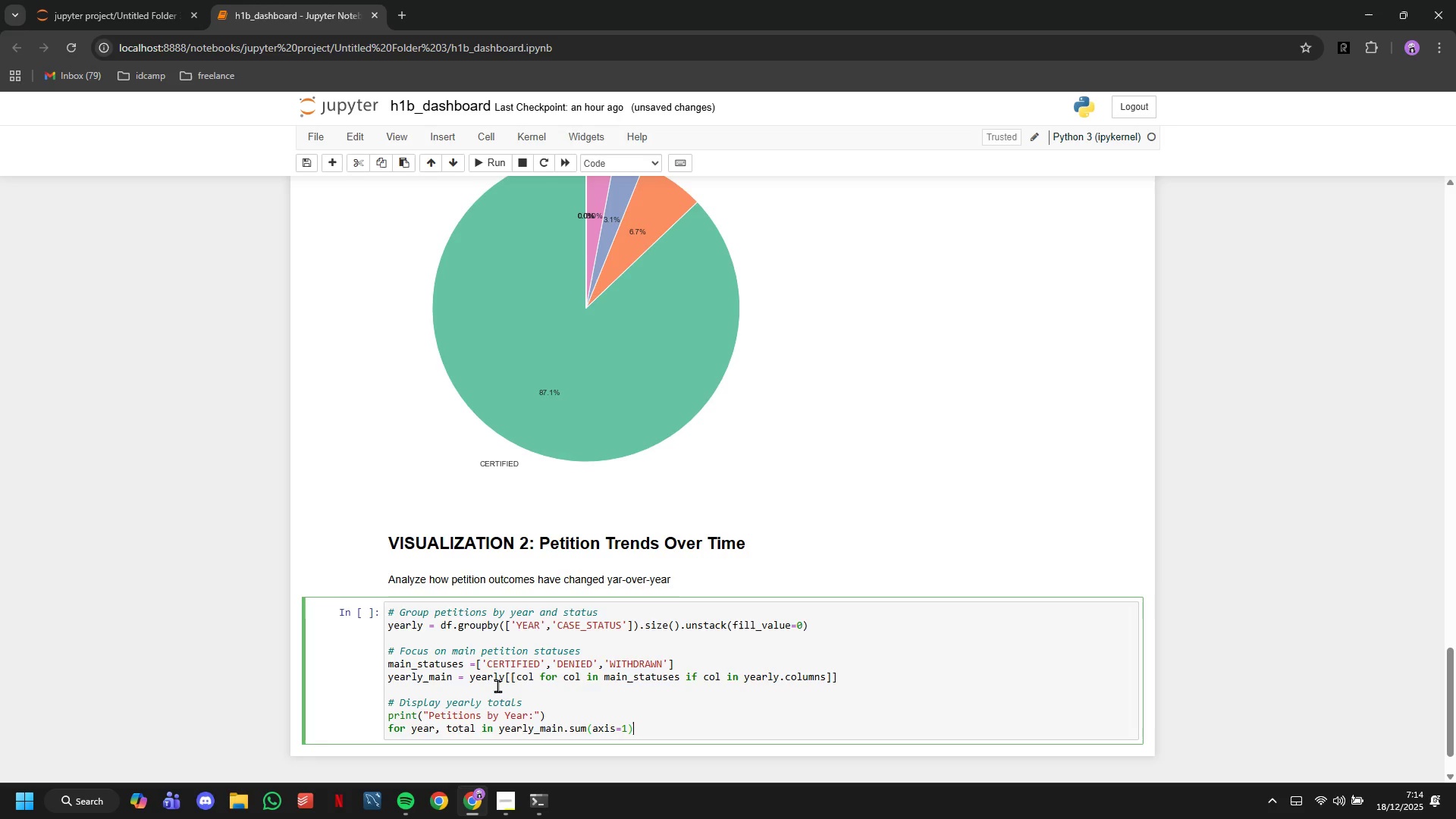 
key(ArrowRight)
 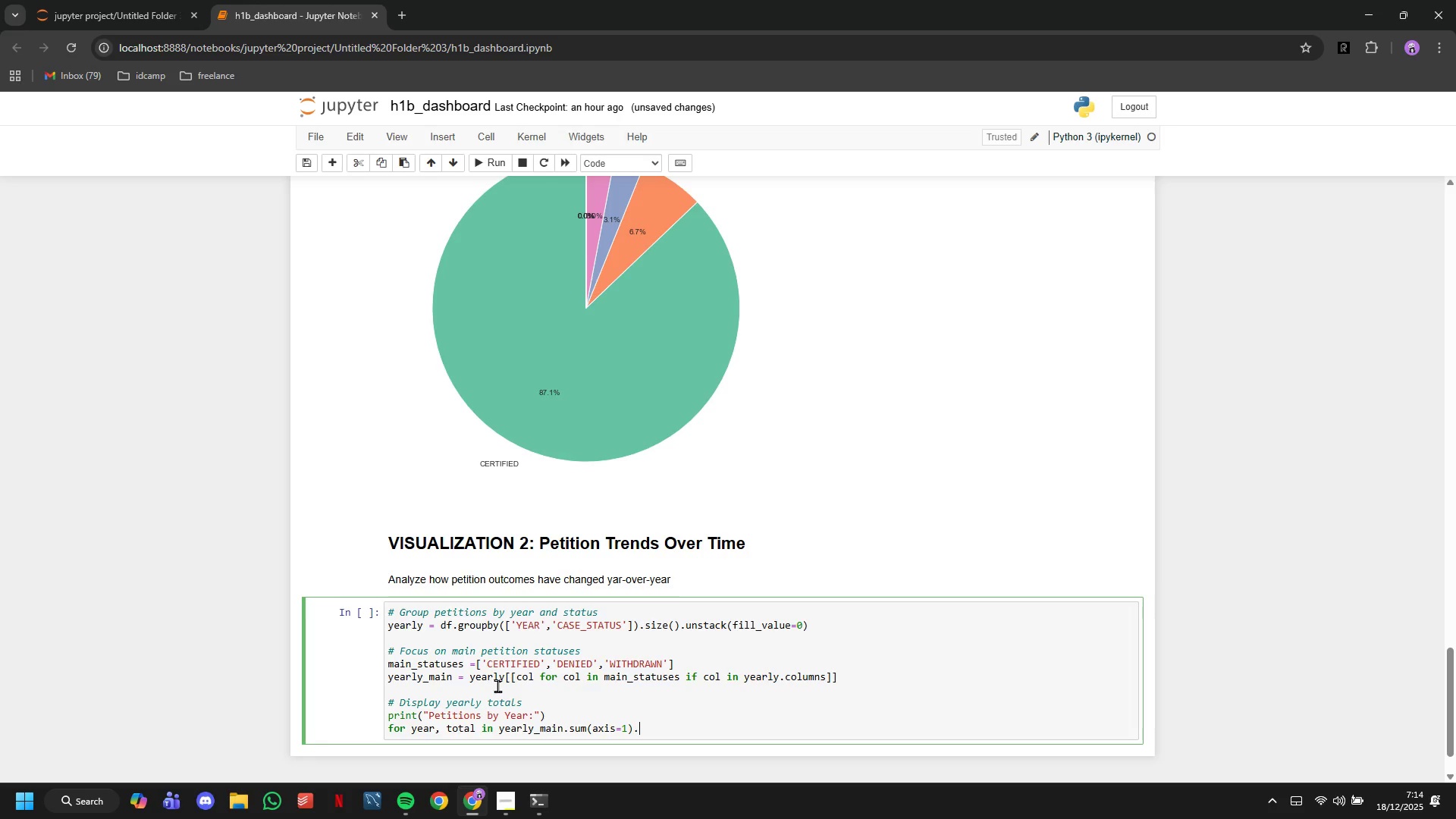 
type(.items()
 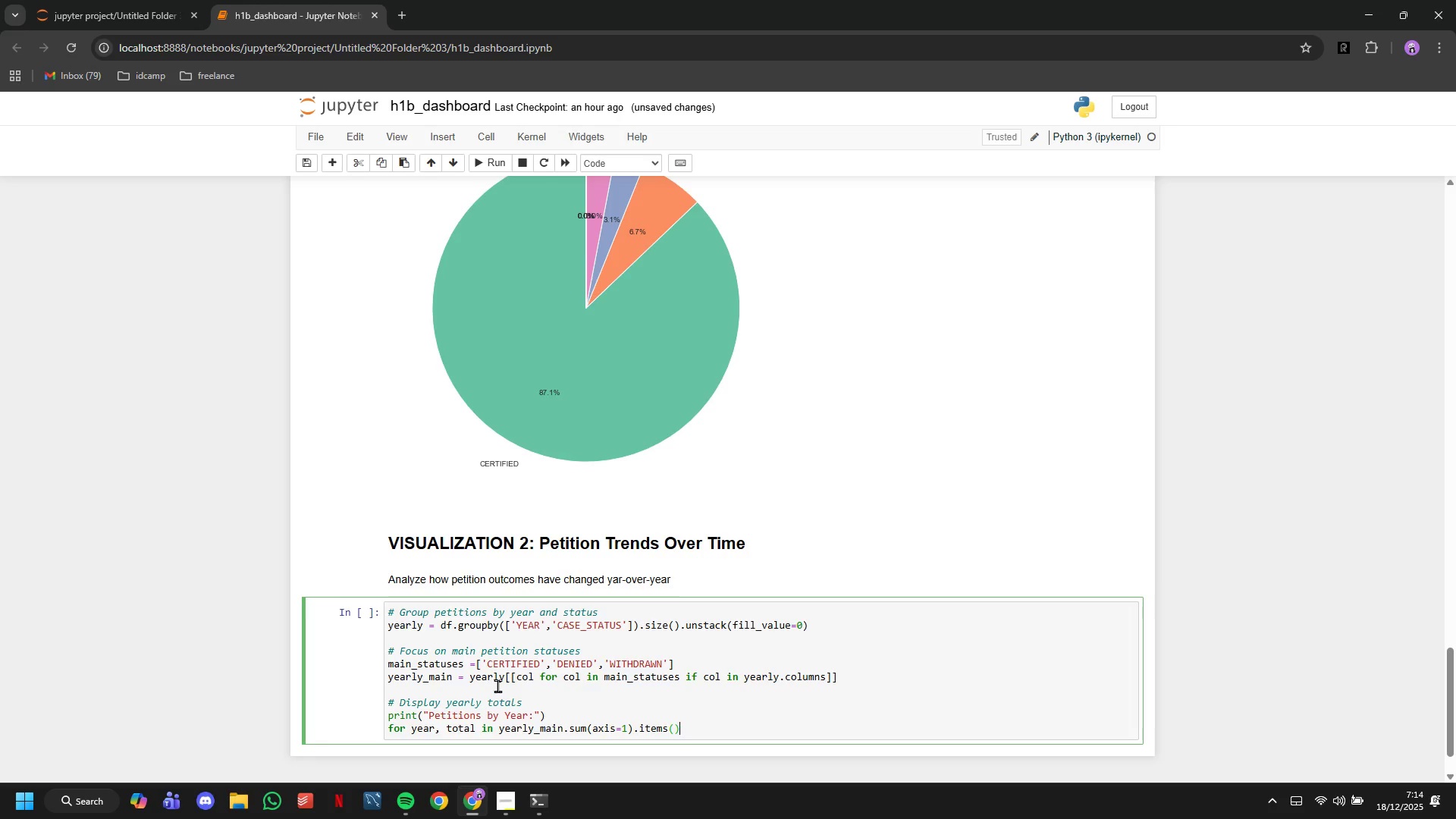 
key(ArrowRight)
 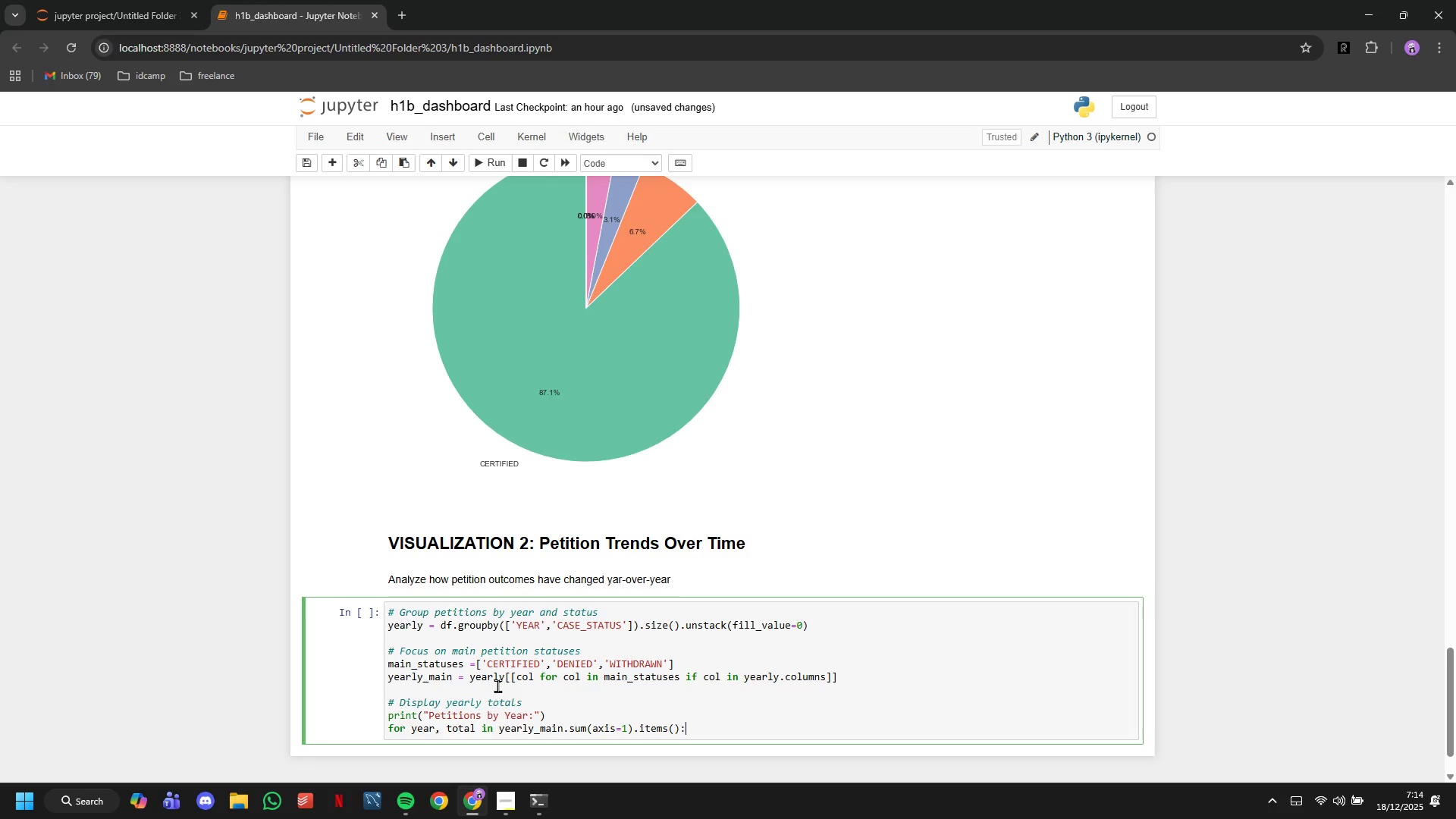 
key(Shift+Semicolon)
 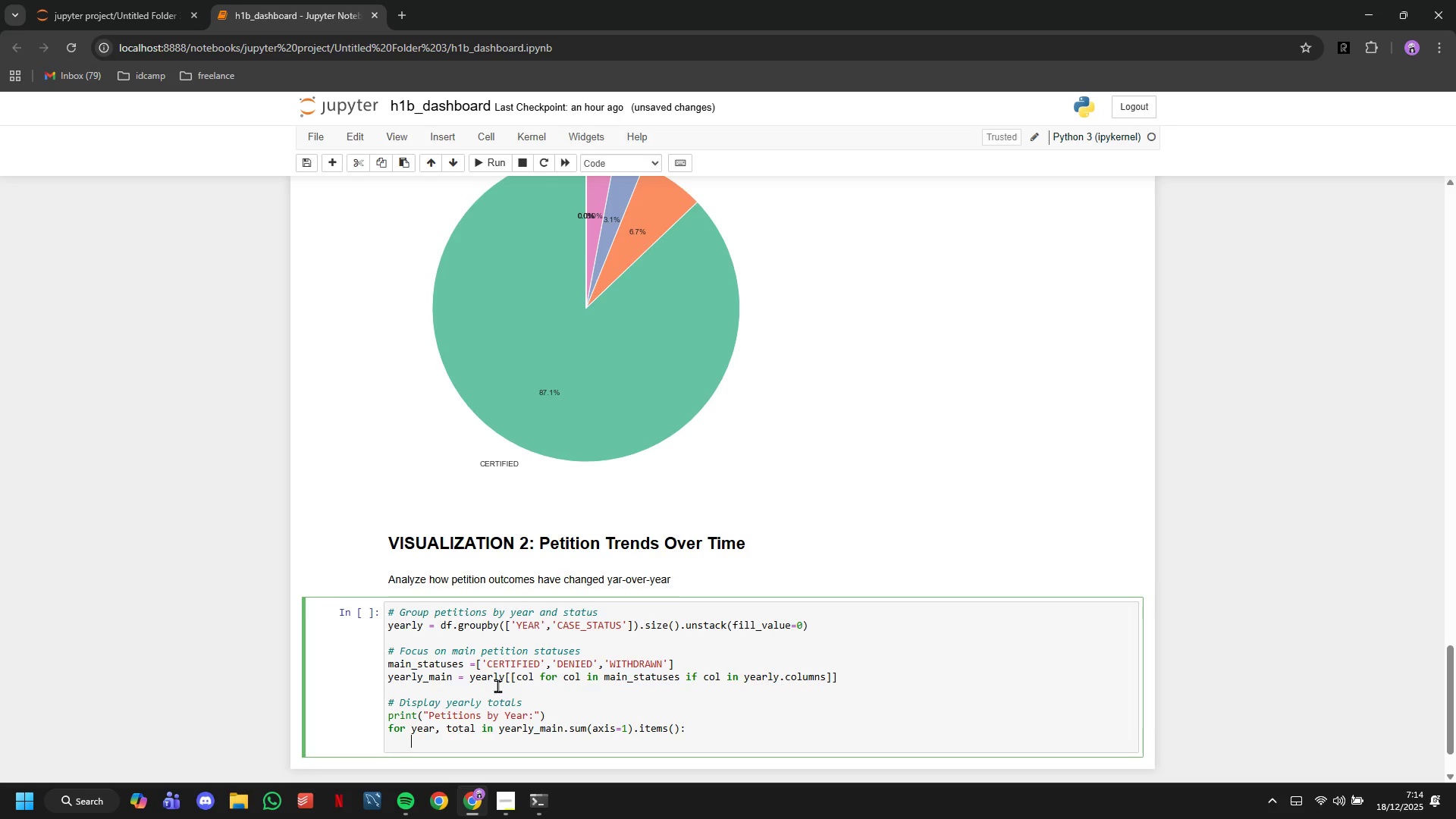 
key(Enter)
 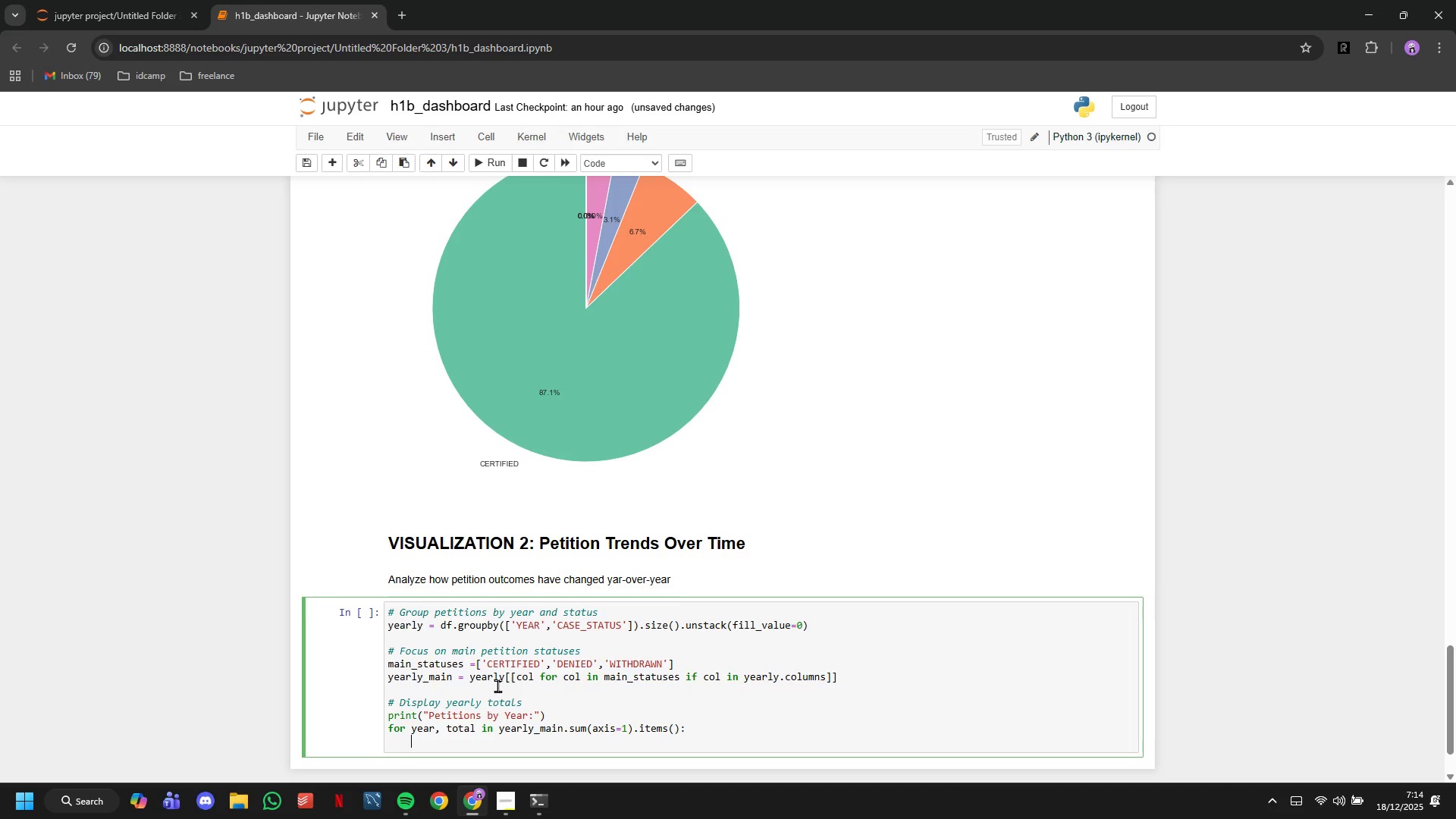 
type(print(f"")
 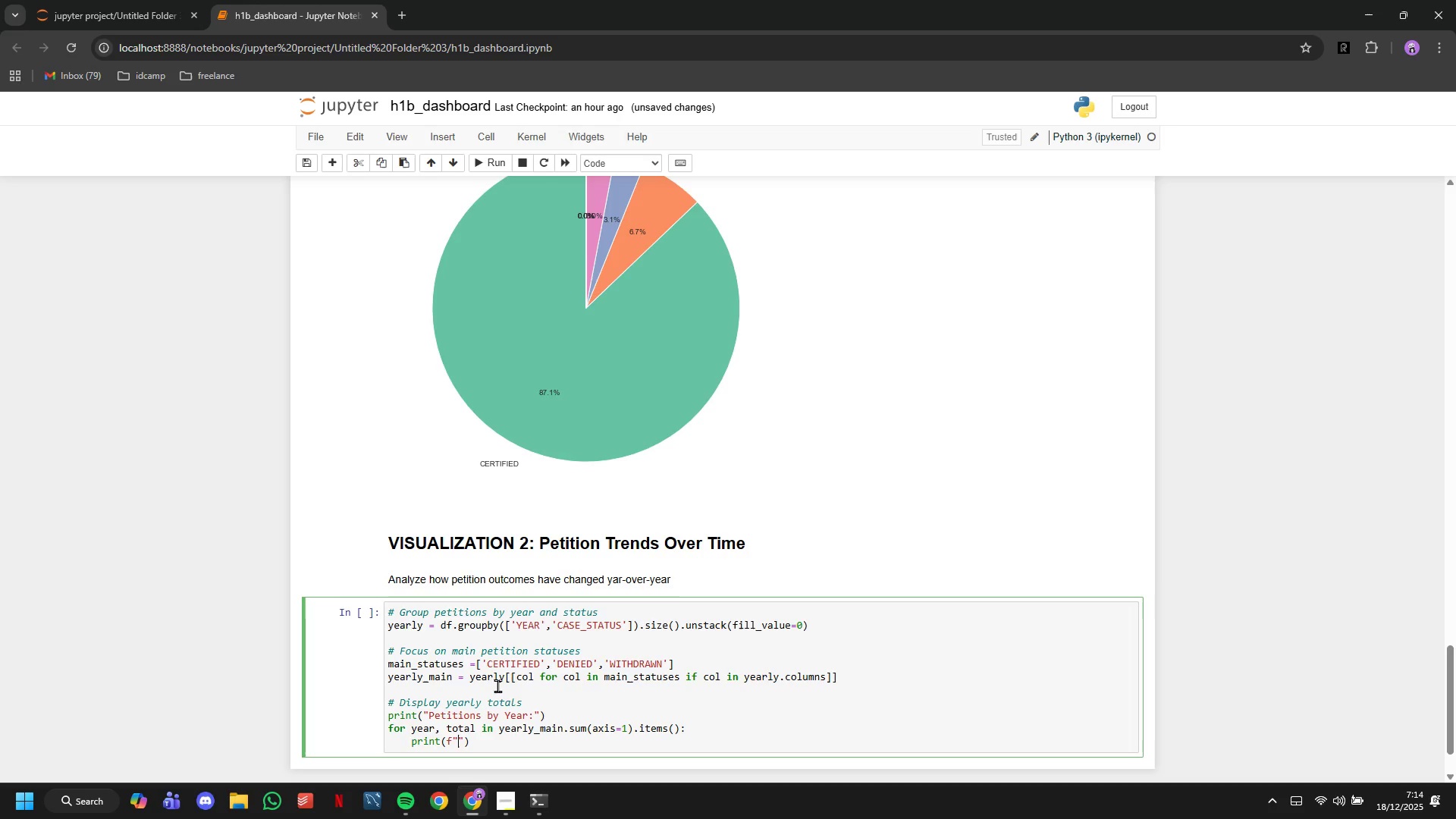 
 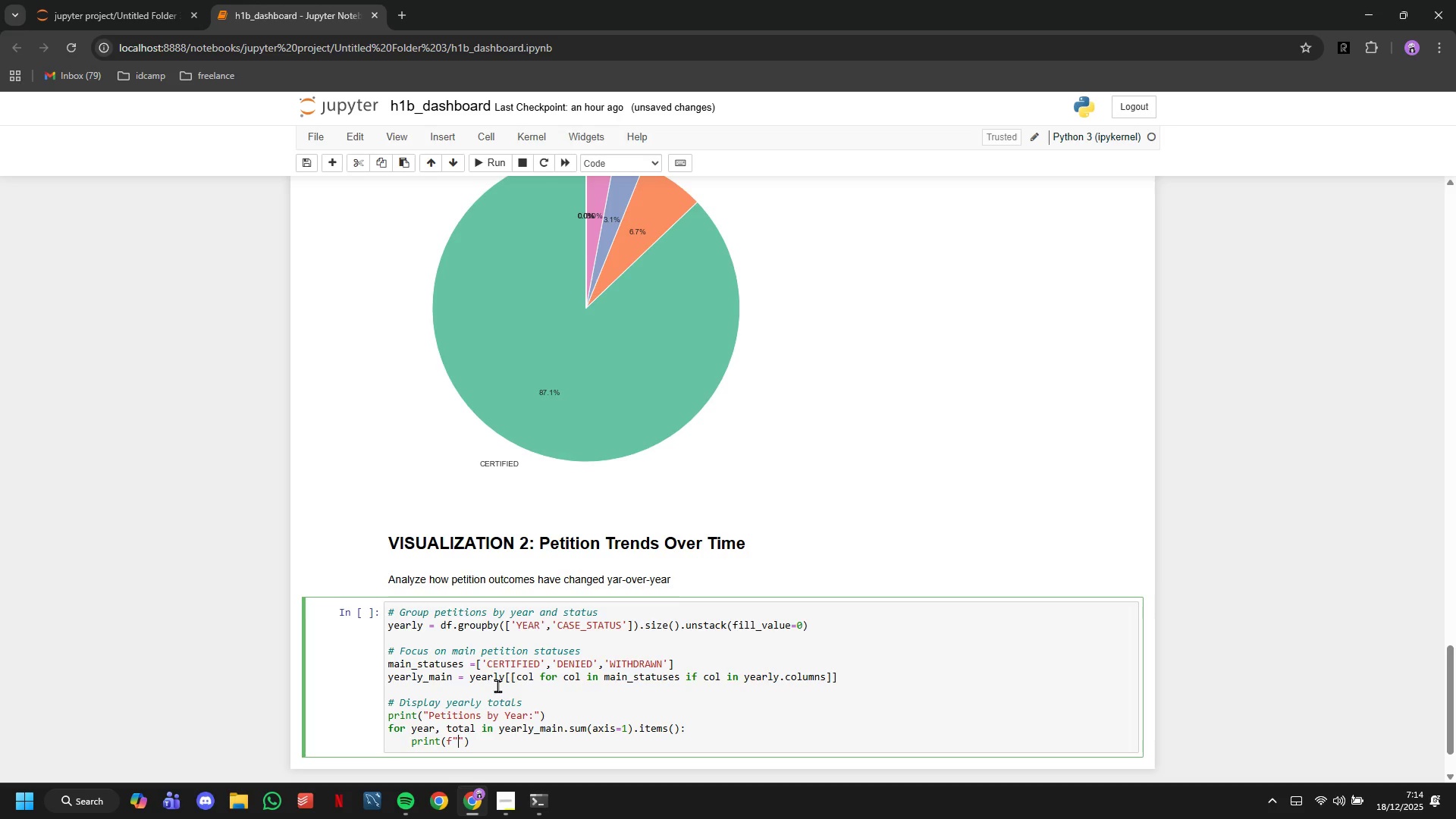 
key(ArrowLeft)
 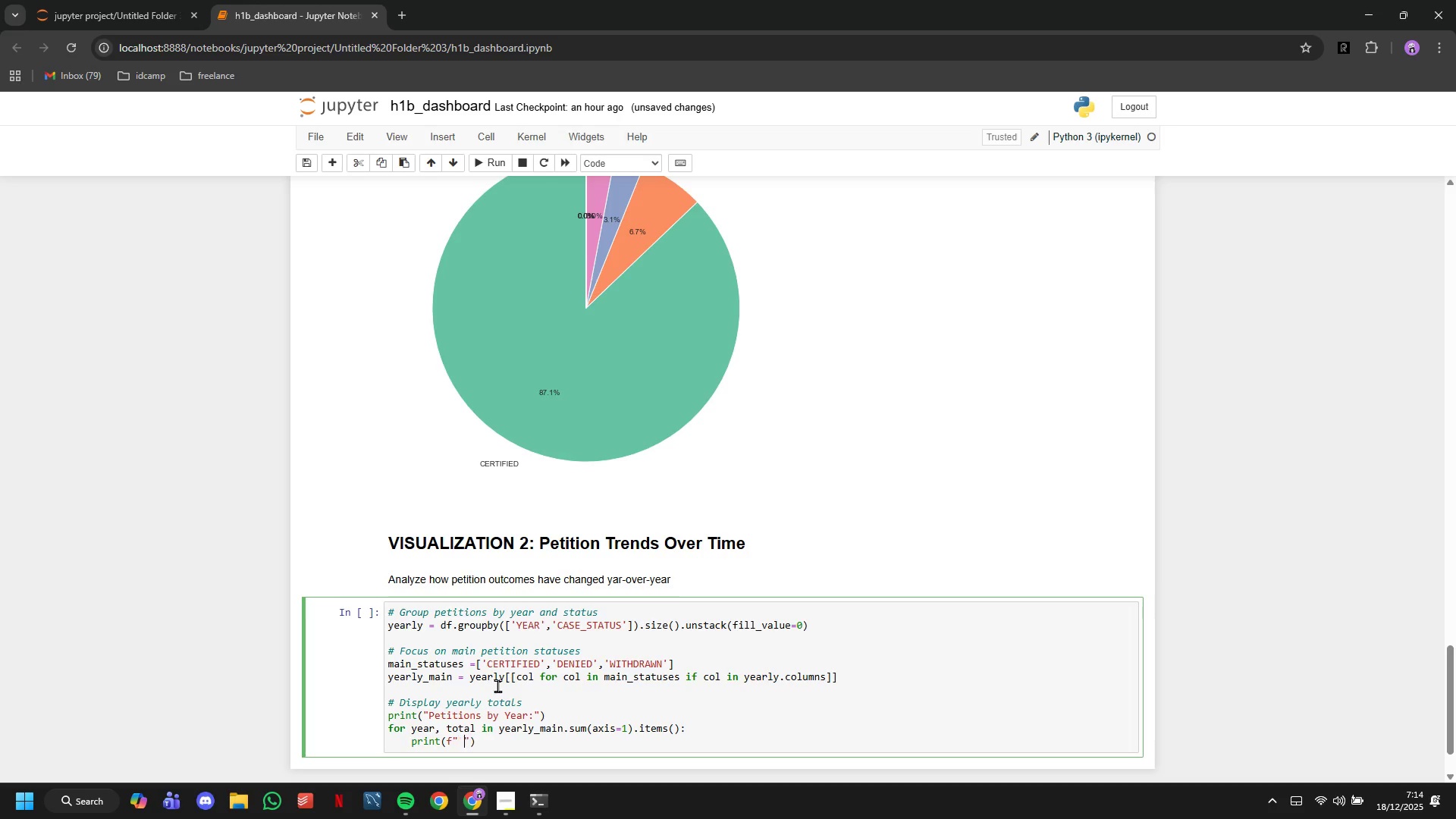 
type( - {year)
 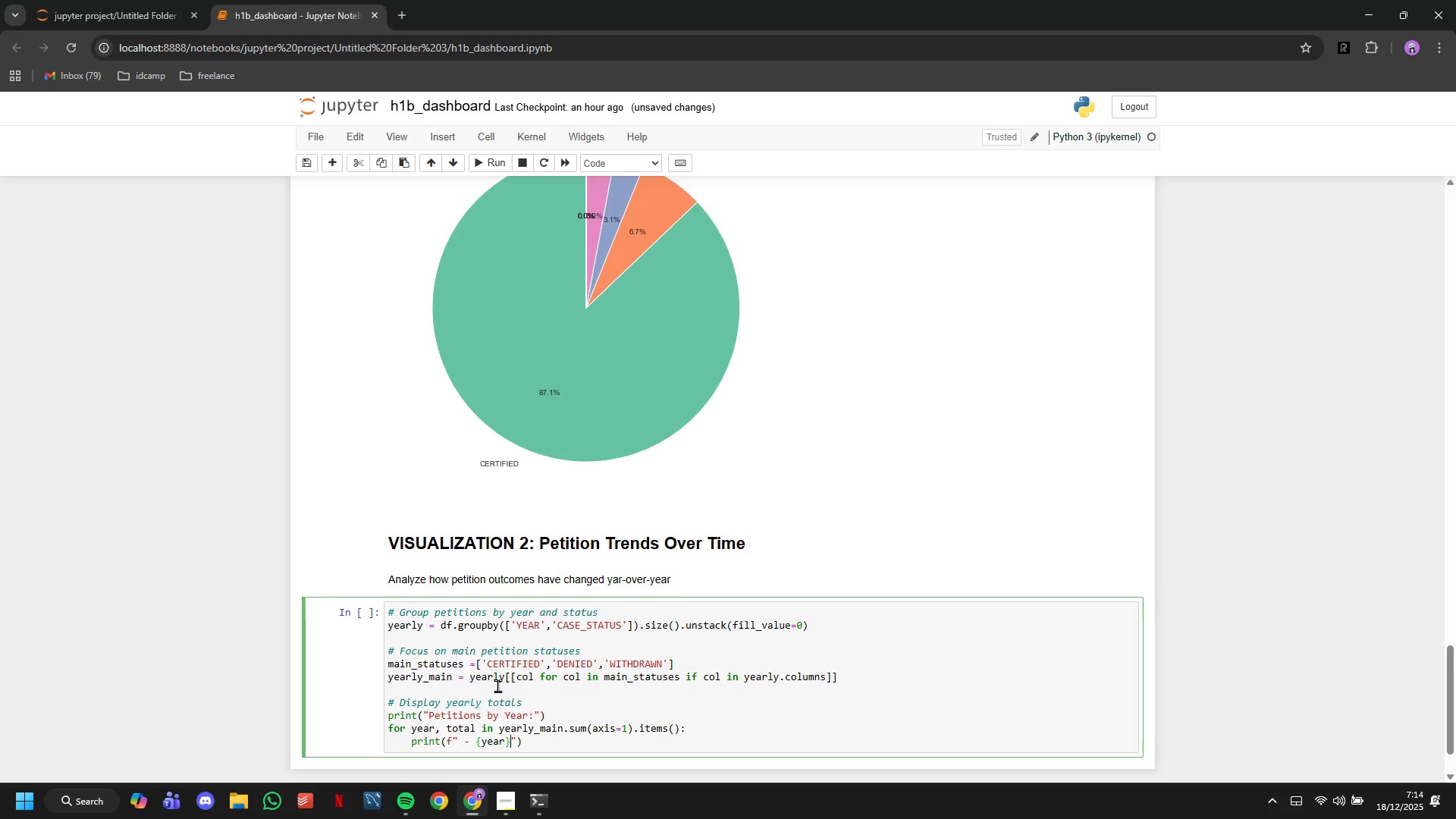 
key(ArrowRight)
 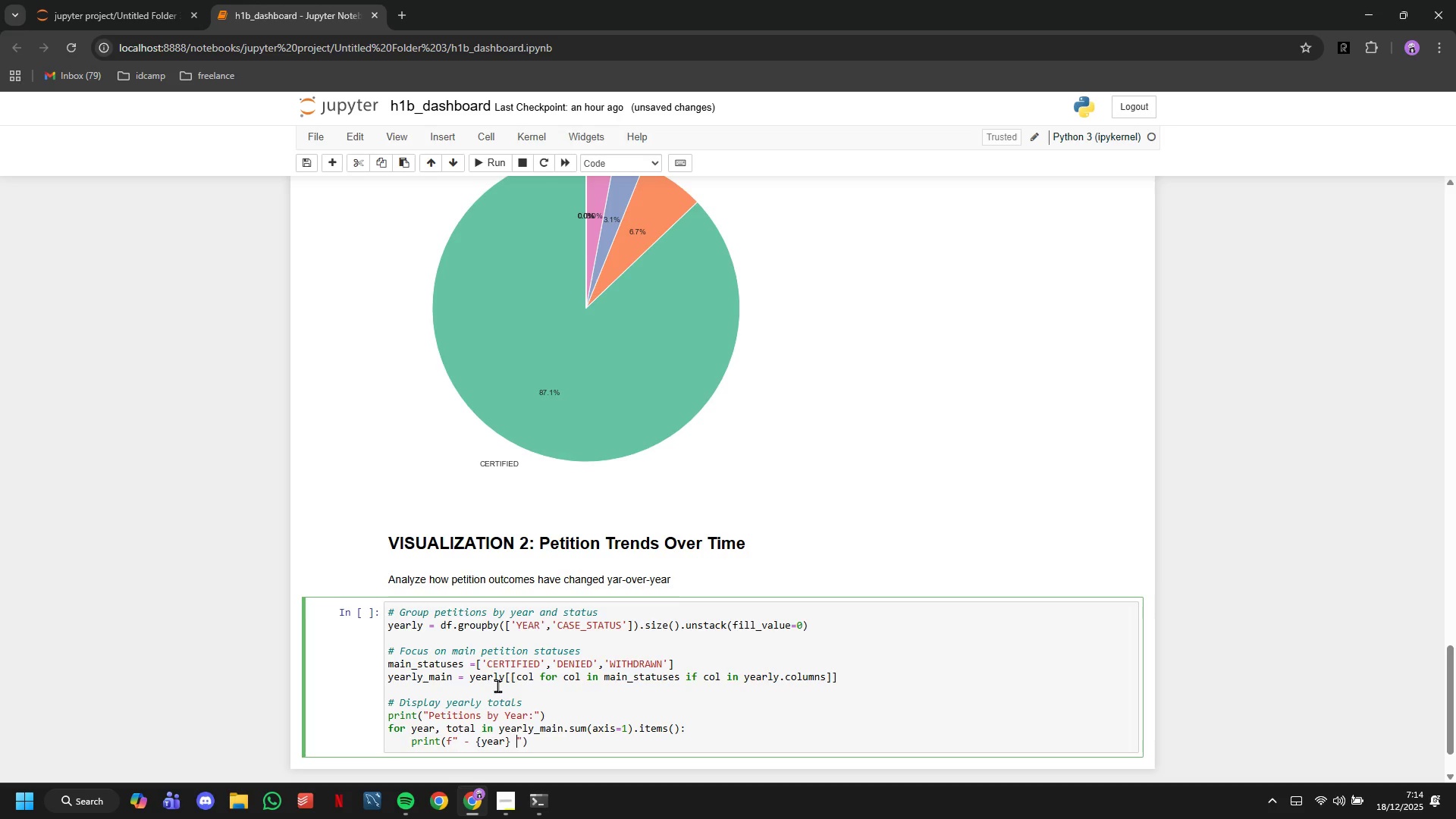 
type( : {total:,)
 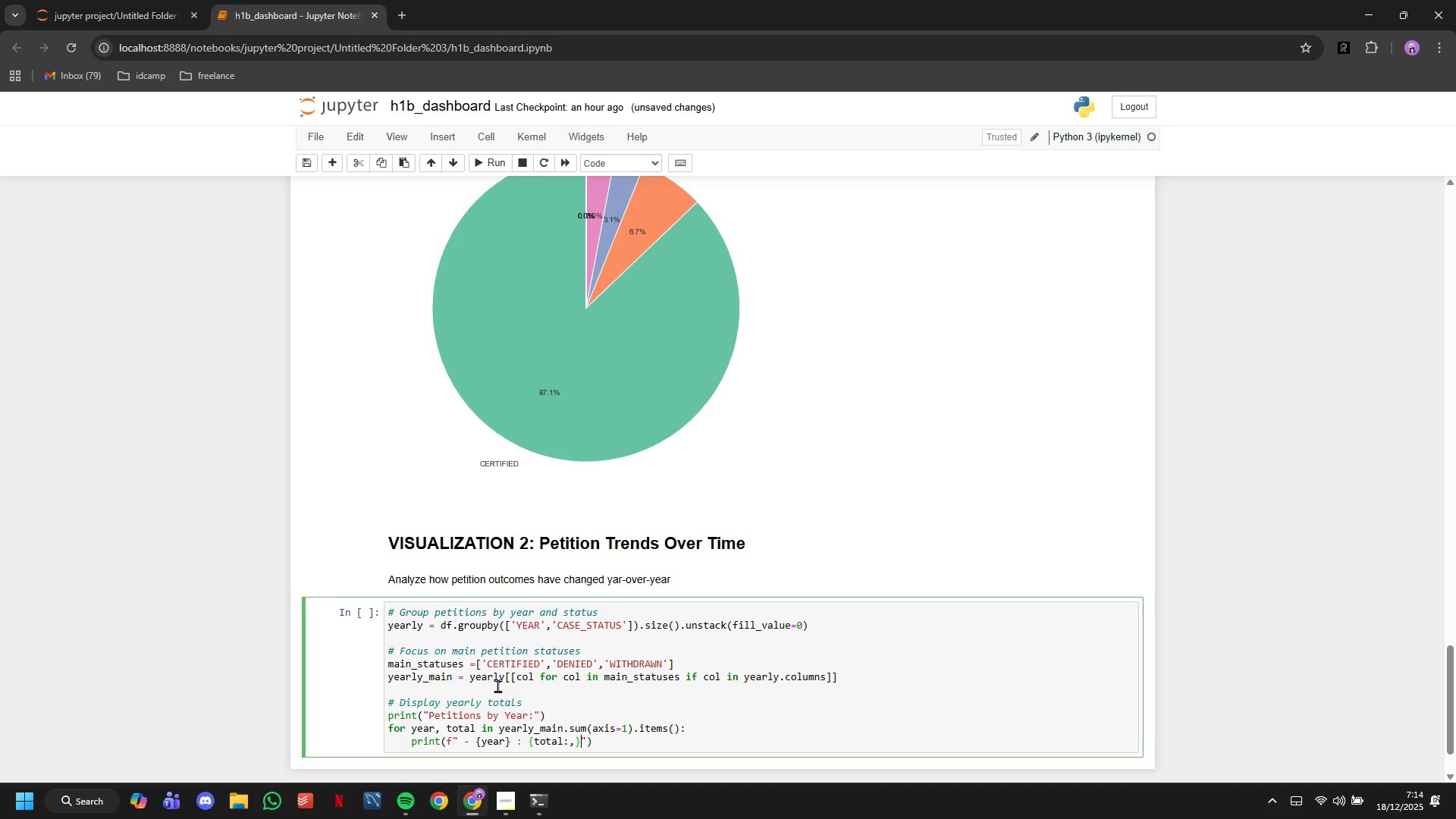 
 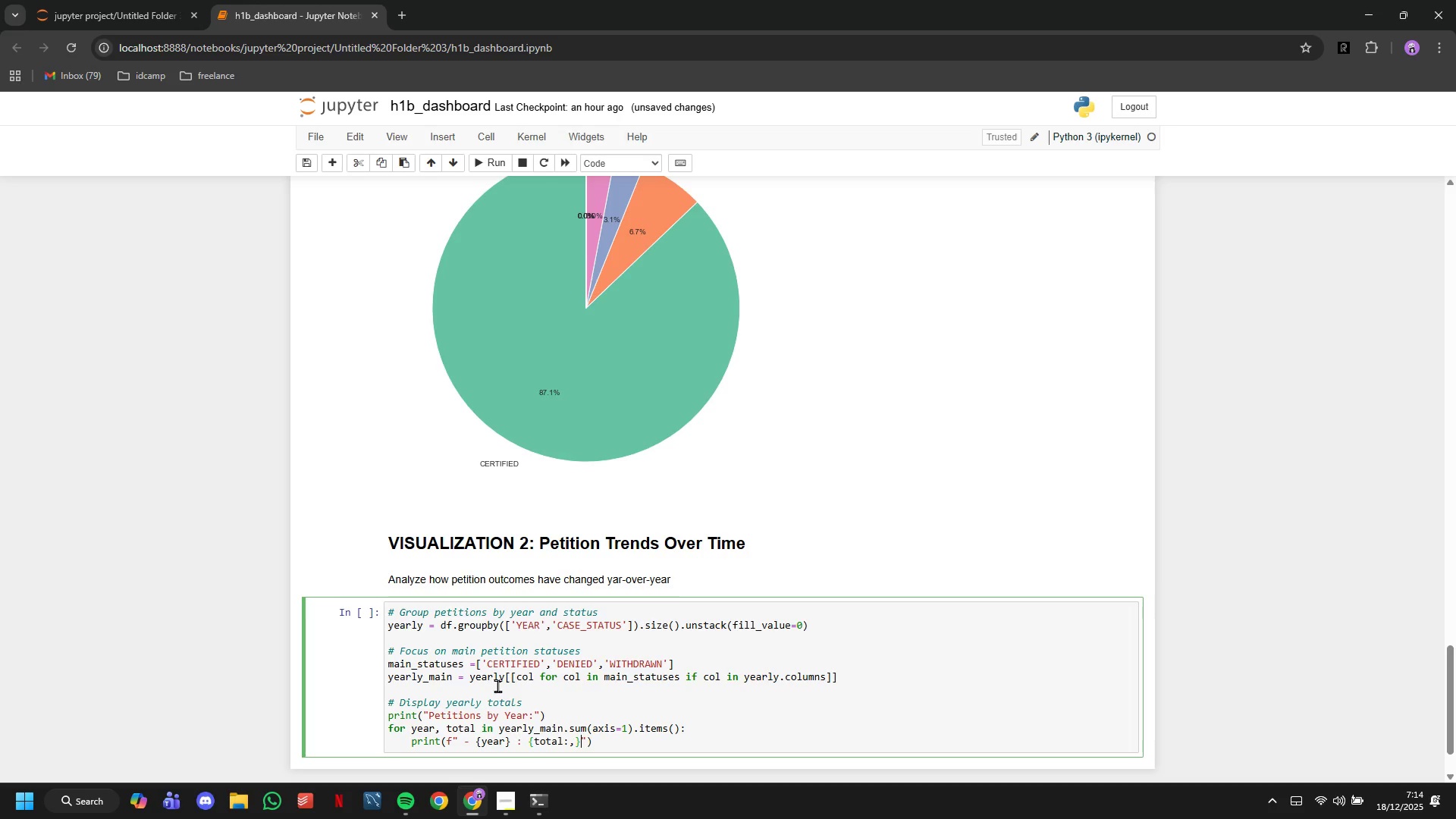 
key(ArrowRight)
 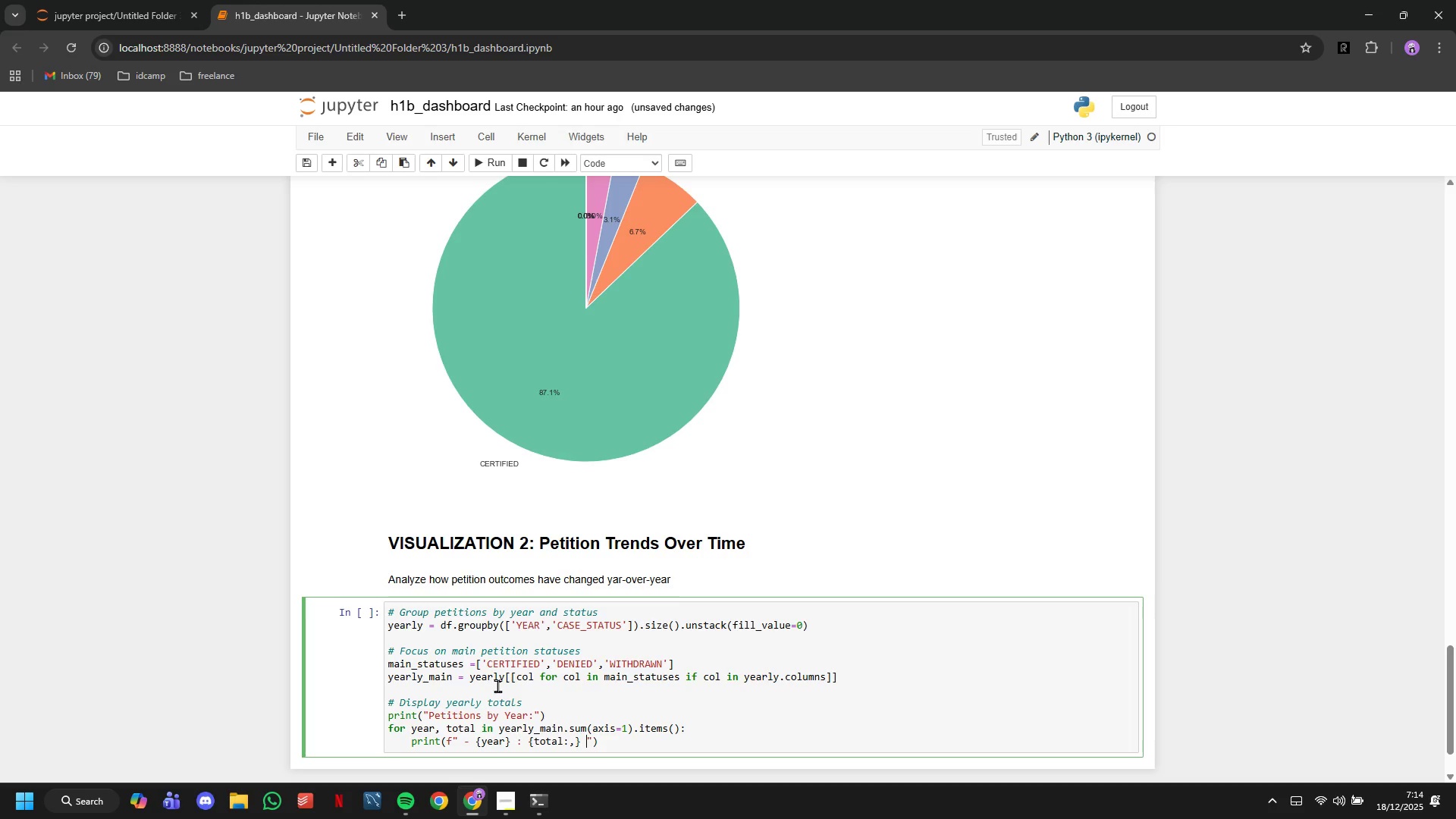 
type( petitions)
 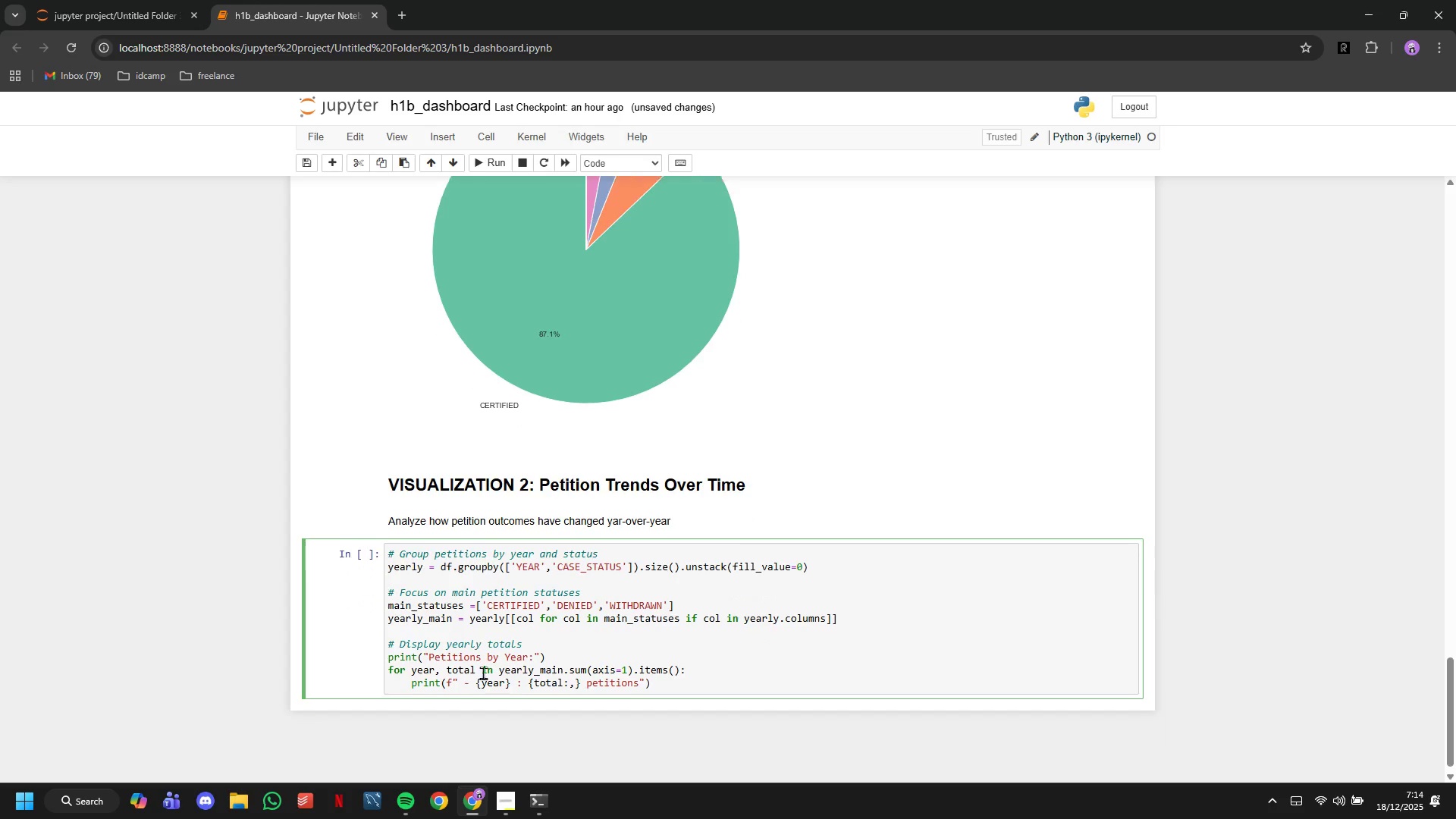 
scroll: coordinate [482, 673], scroll_direction: down, amount: 4.0
 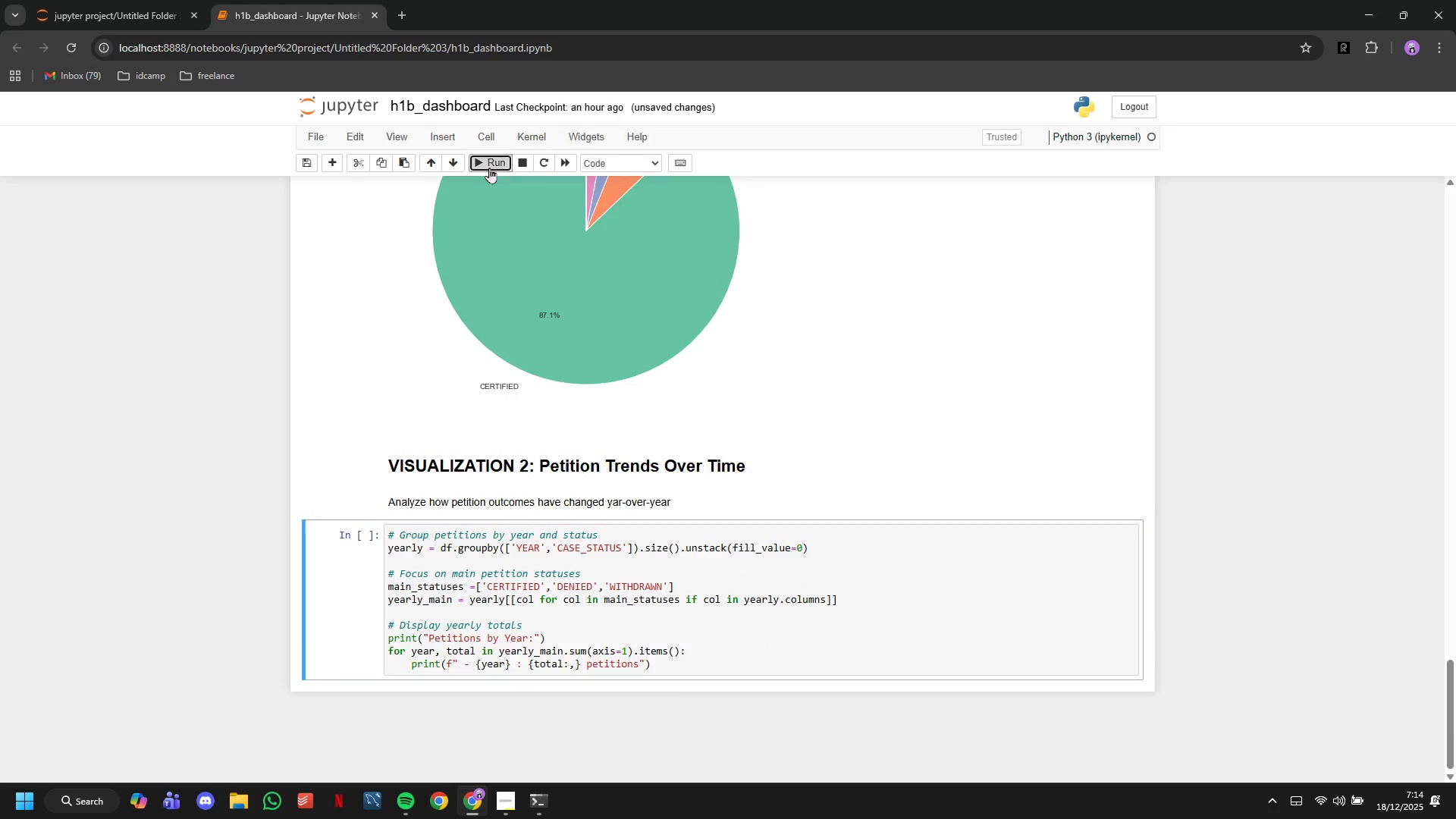 
left_click([489, 168])
 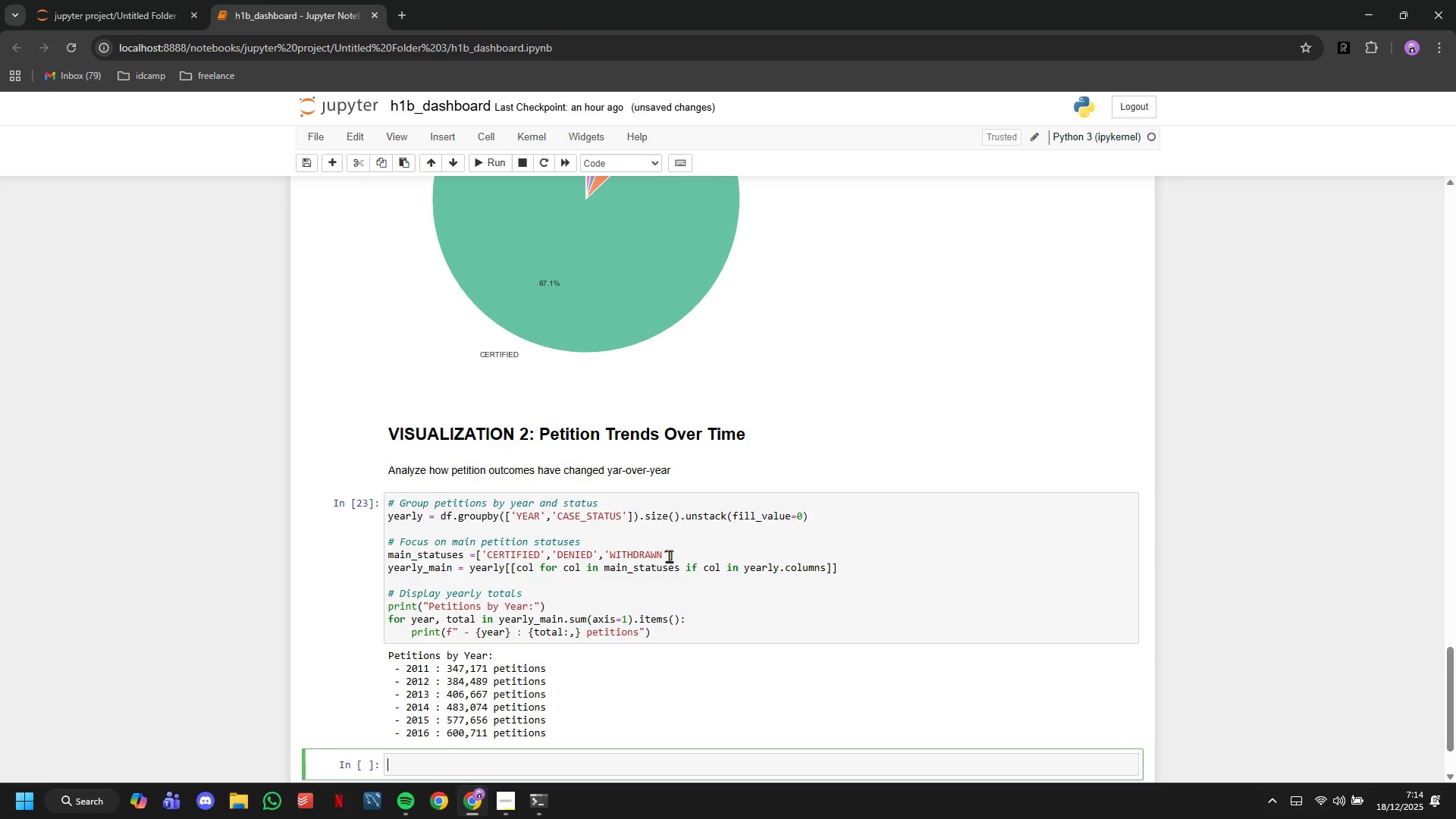 
scroll: coordinate [669, 556], scroll_direction: down, amount: 4.0
 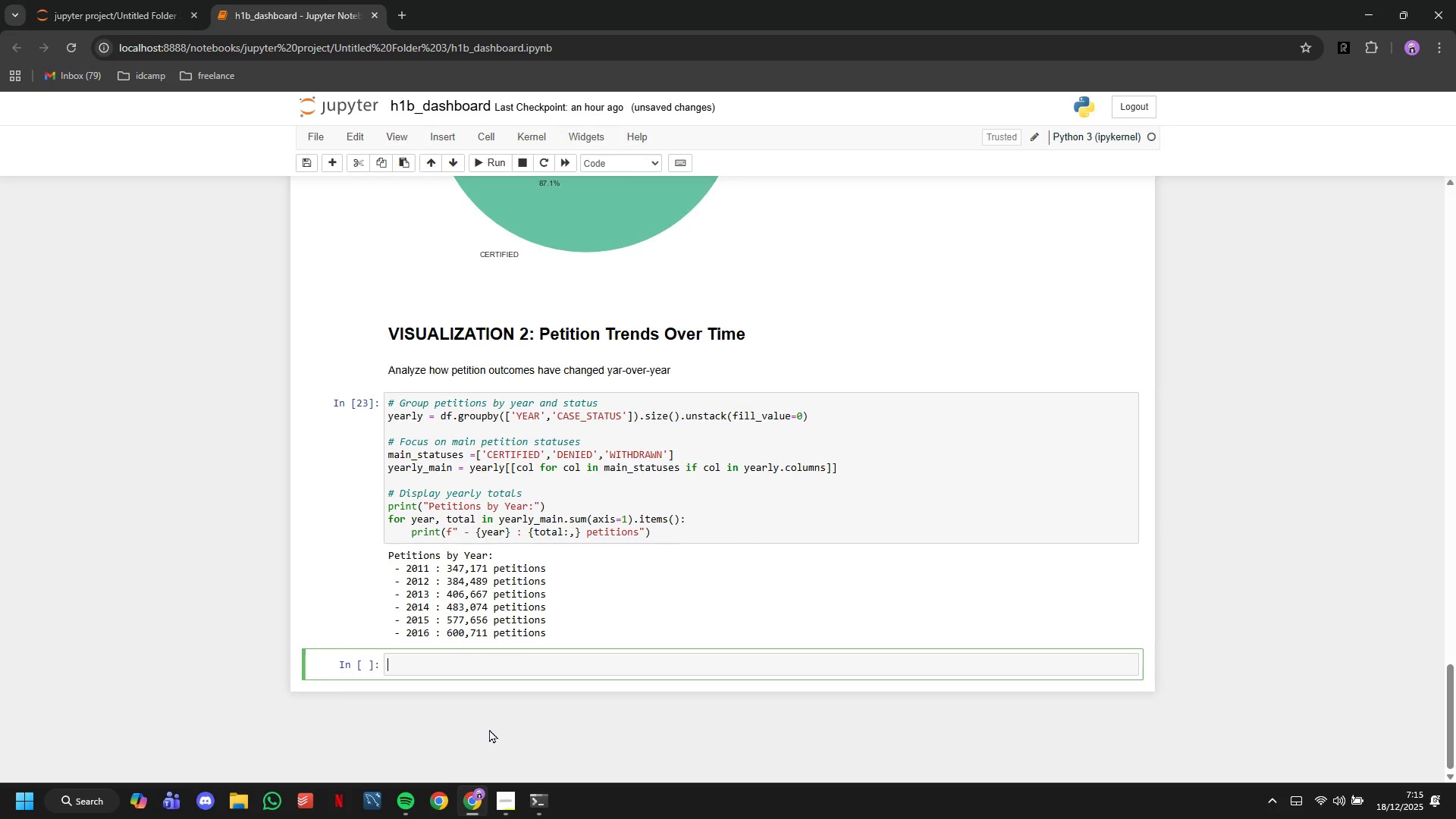 
wait(5.01)
 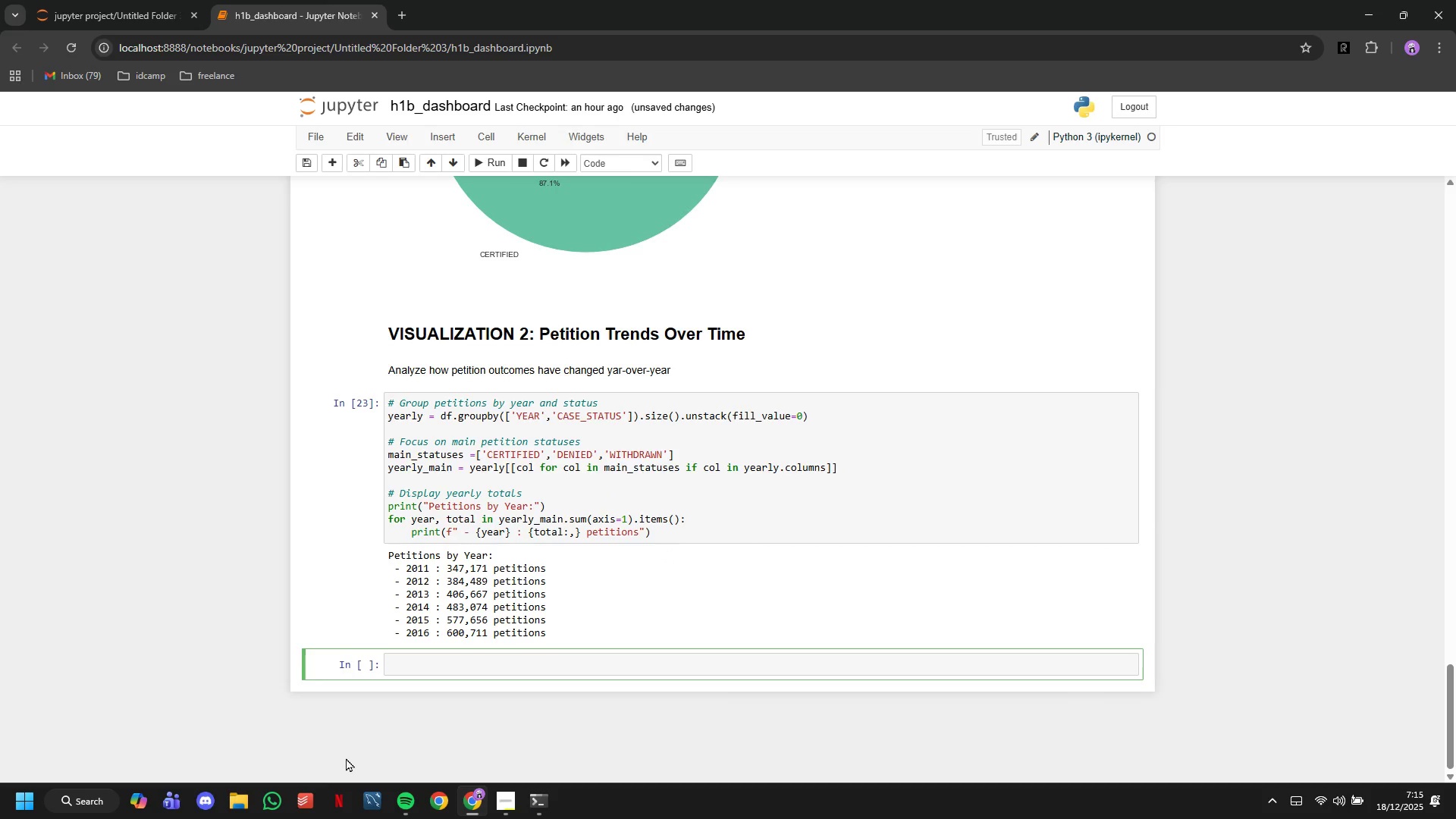 
type(# Create line chart showings y)
key(Backspace)
type(trends over time)
 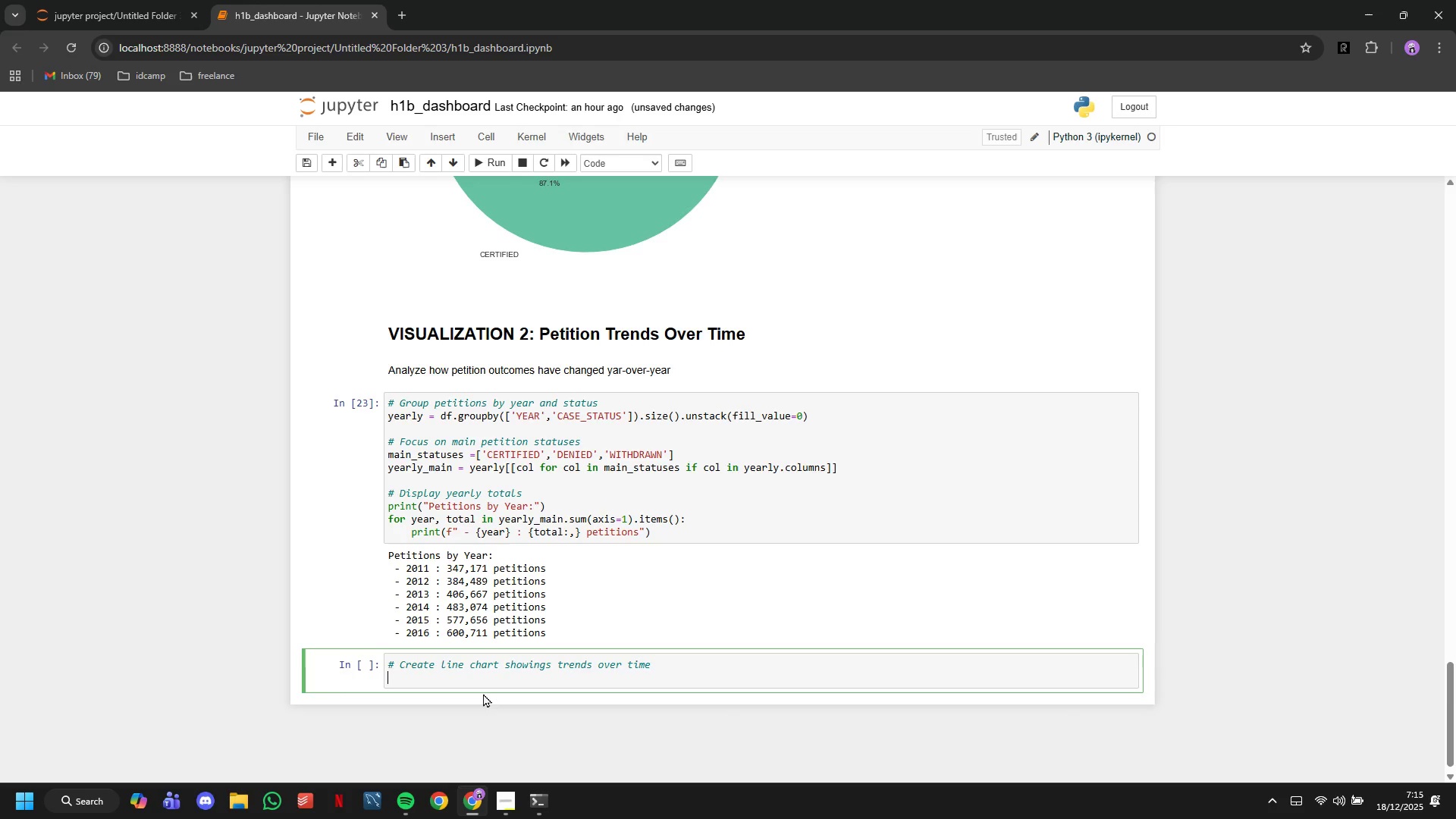 
key(Enter)
 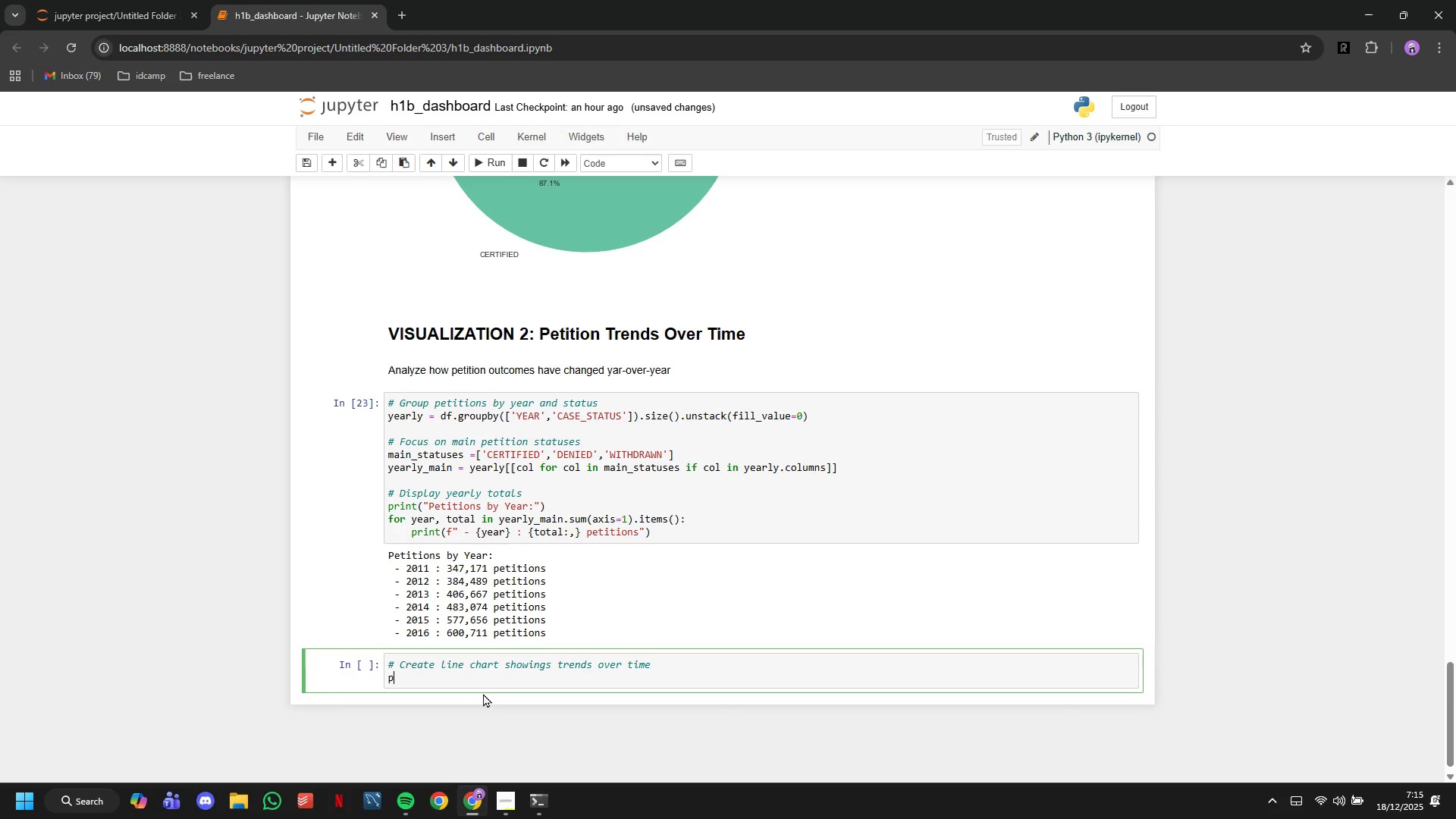 
type(plt.figure )
 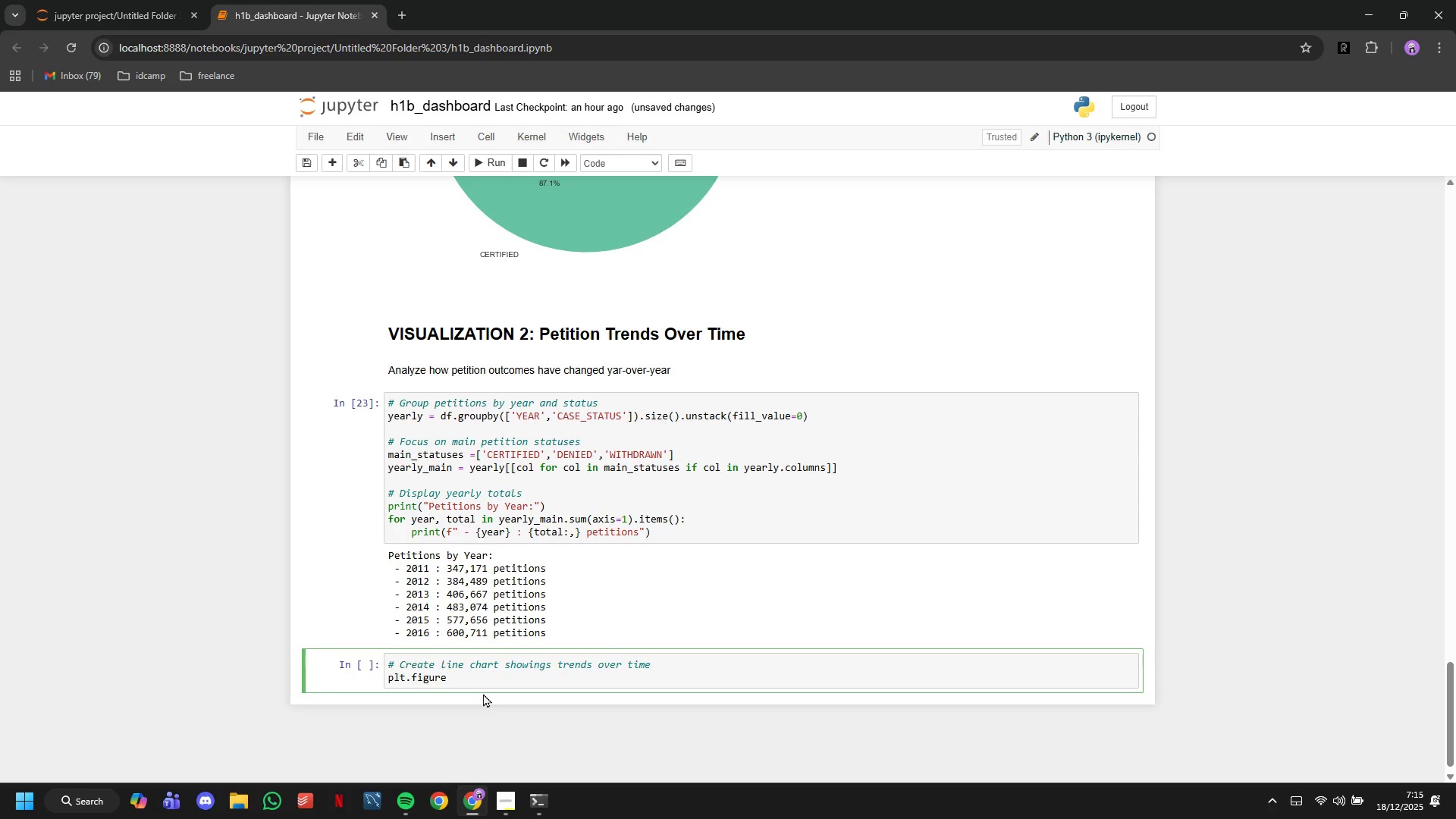 
wait(16.97)
 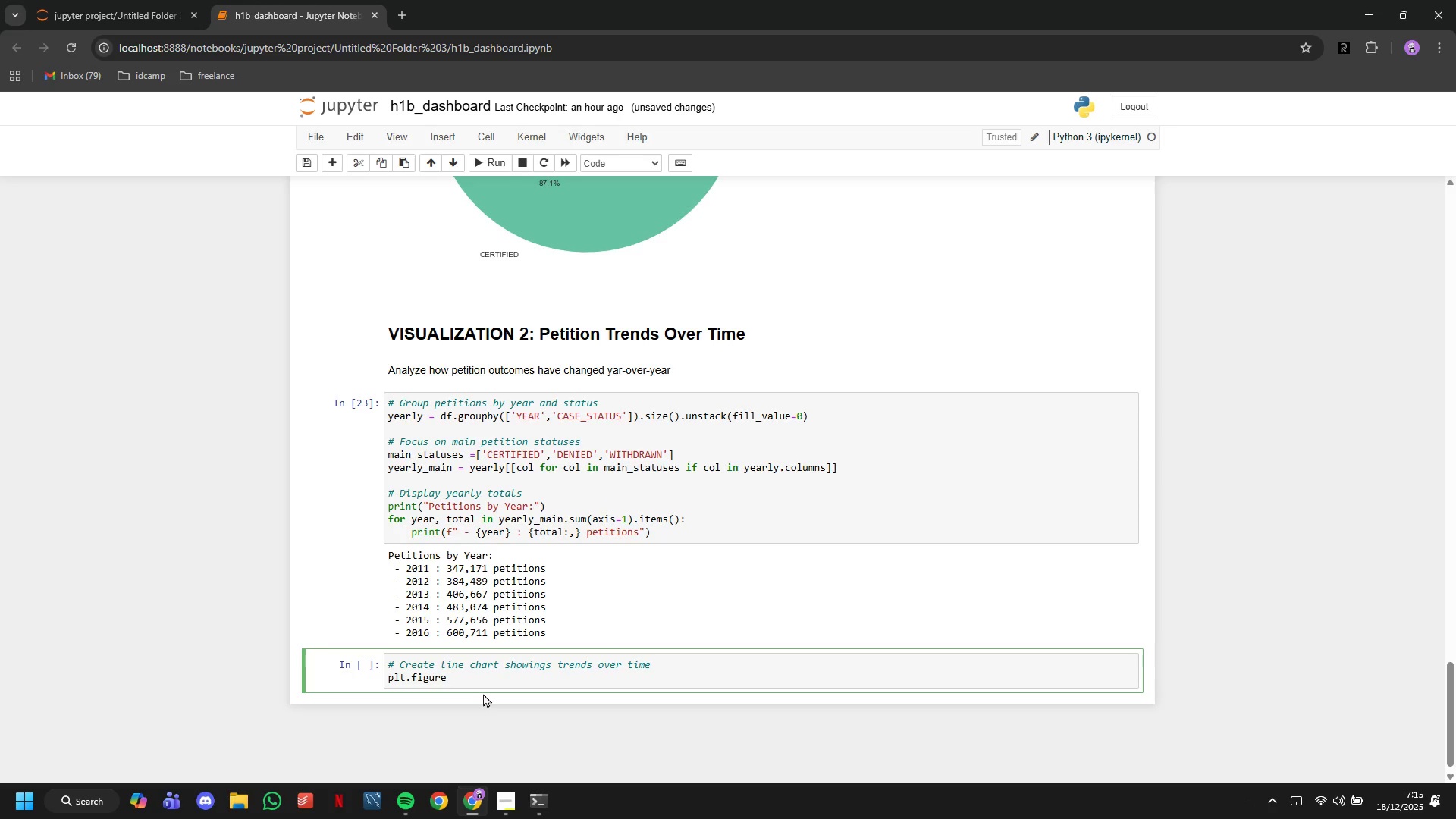 
key(Backspace)
type((figsize-)
key(Backspace)
type(-)
key(Backspace)
type(=)
 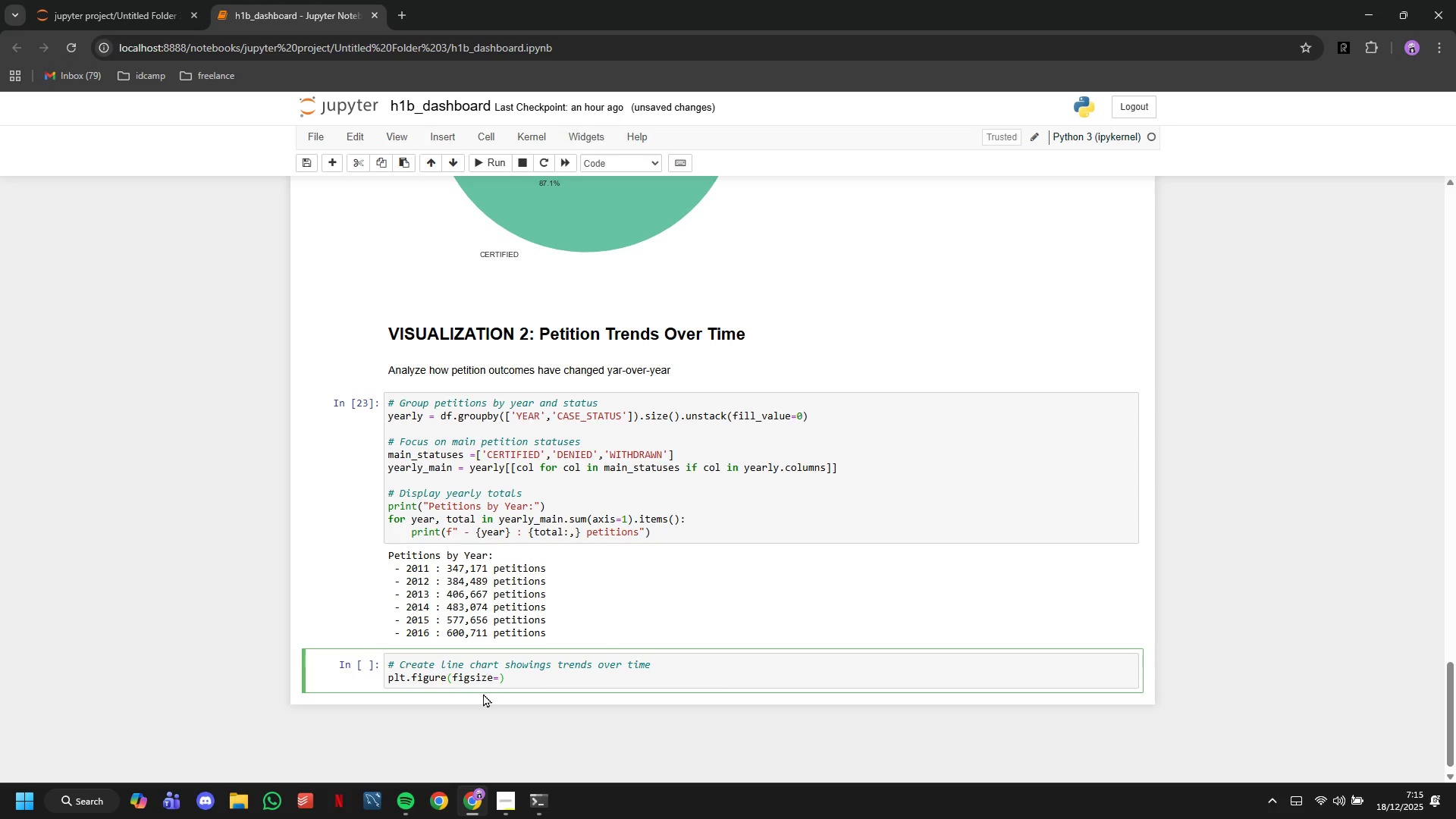 
wait(6.31)
 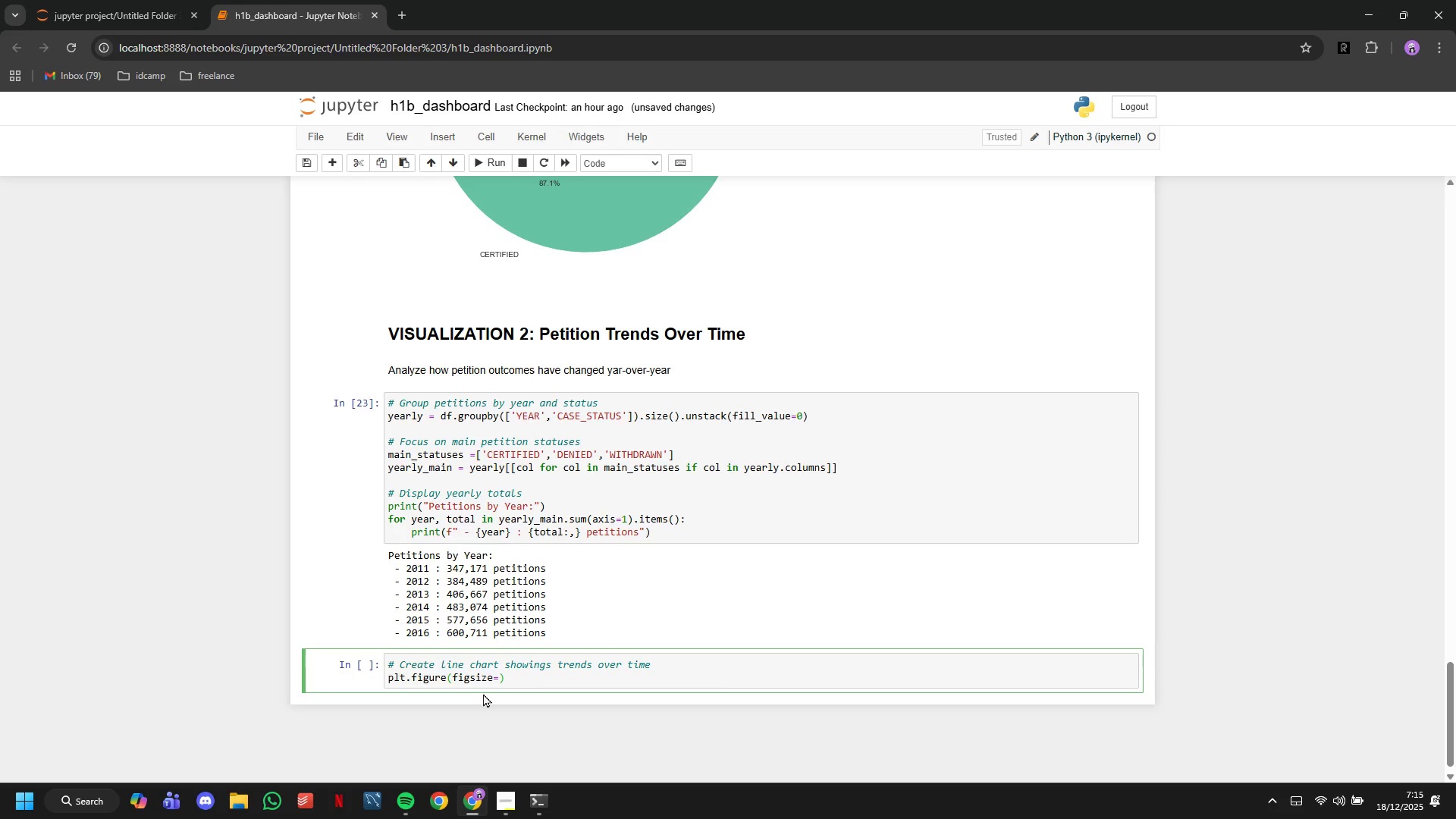 
type((12,6)
 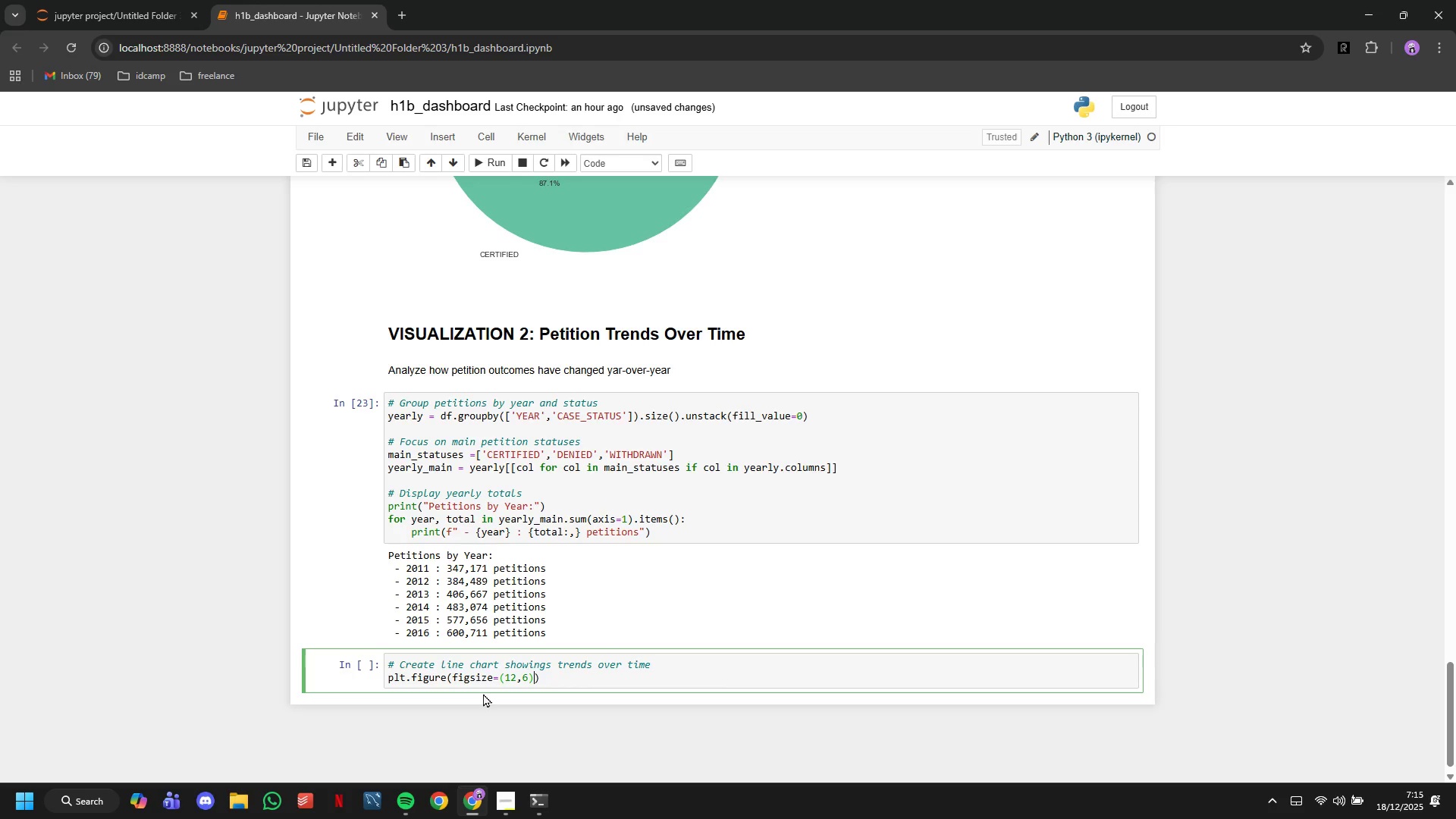 
key(ArrowRight)
 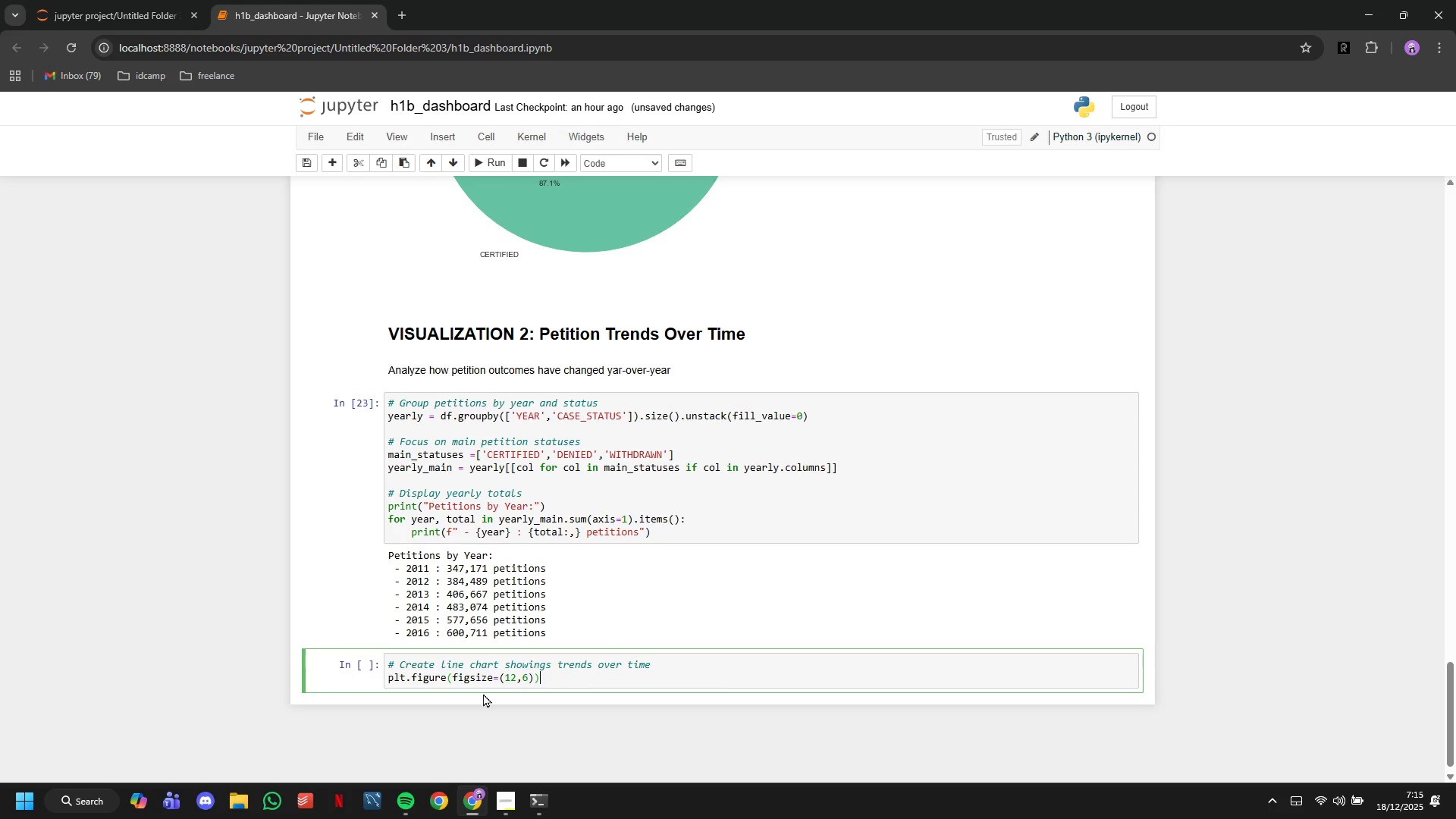 
key(ArrowRight)
 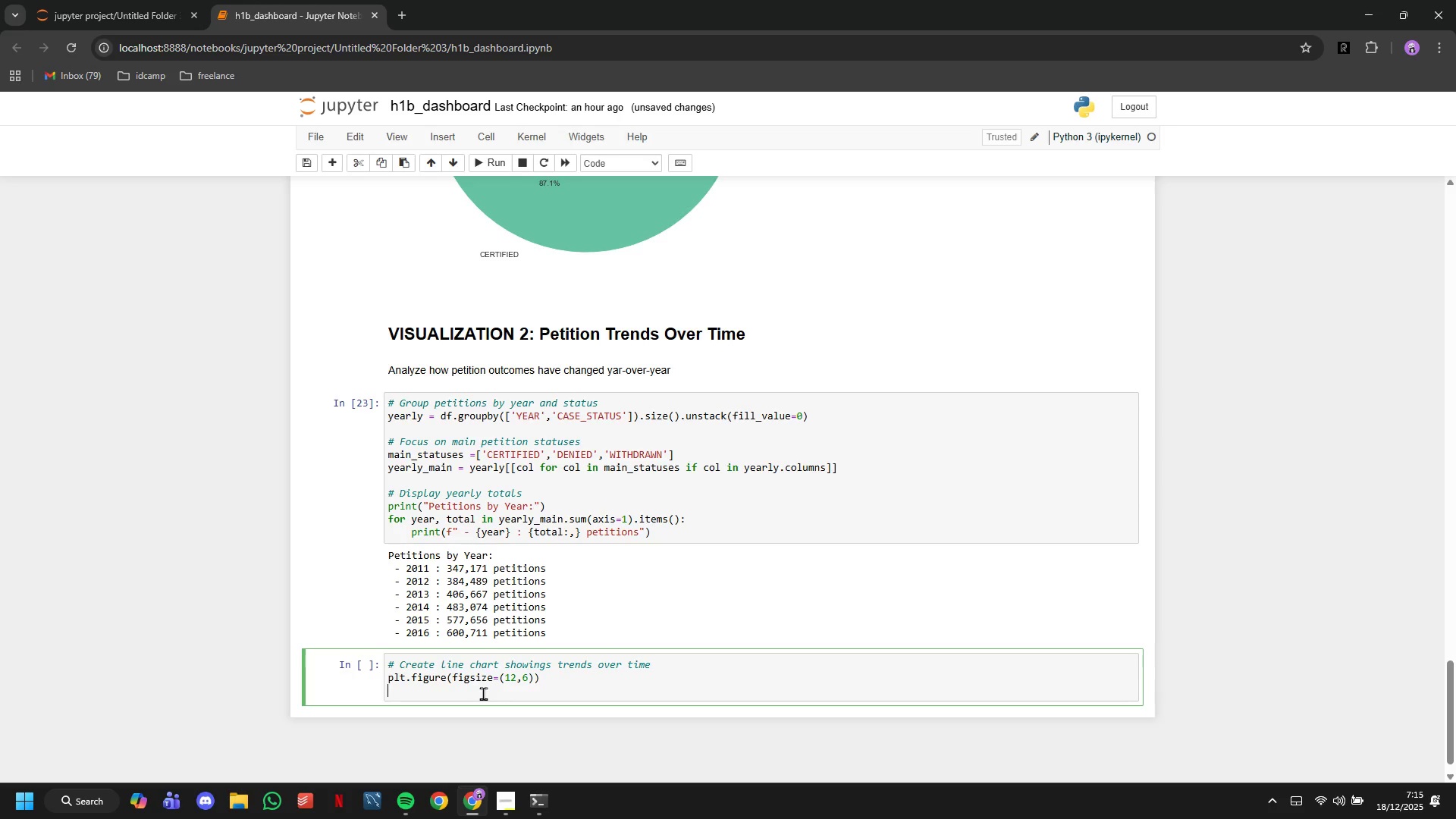 
key(Enter)
 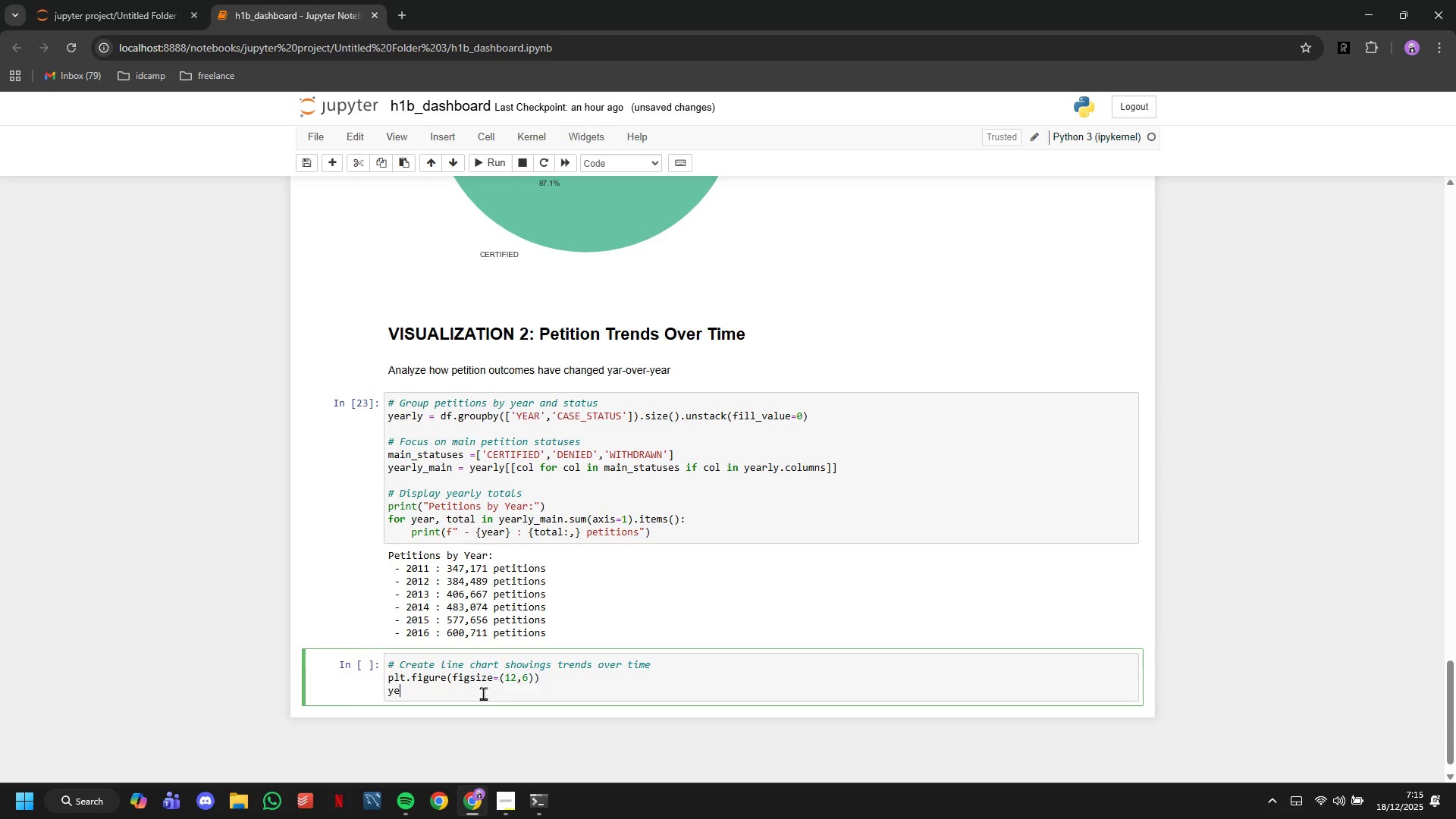 
type(yearly_main.plot(marker='o)
 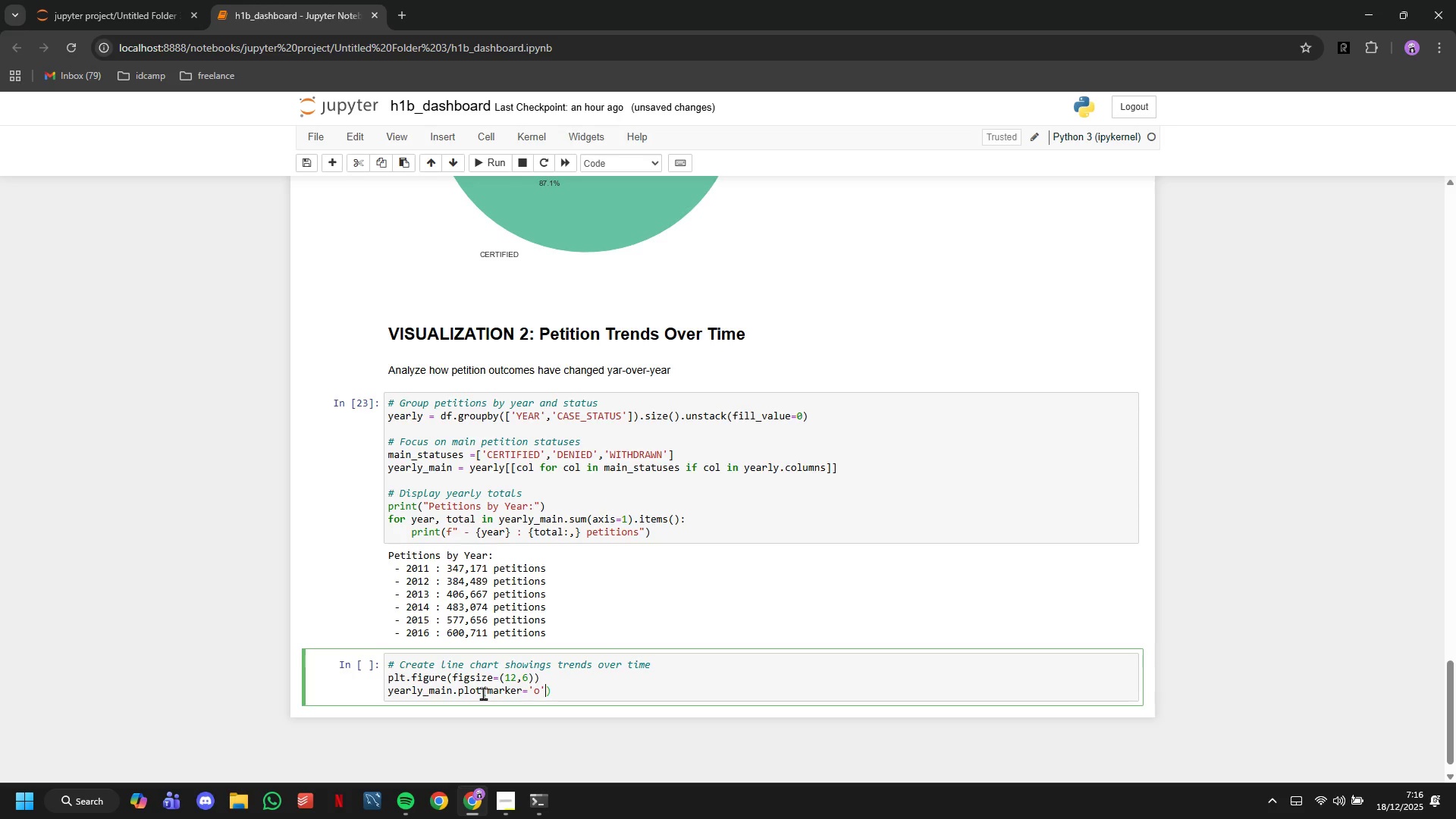 
 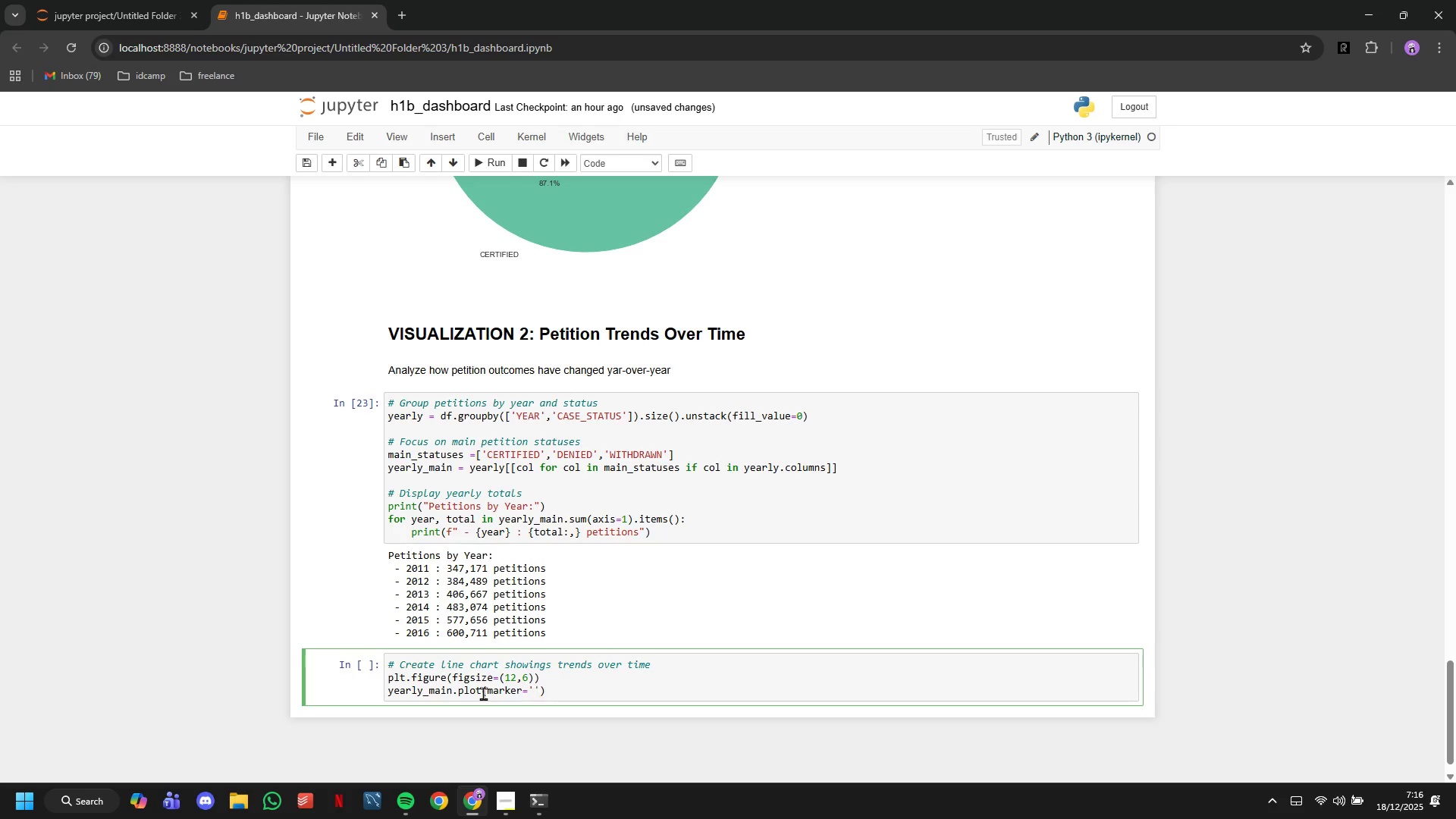 
key(ArrowRight)
 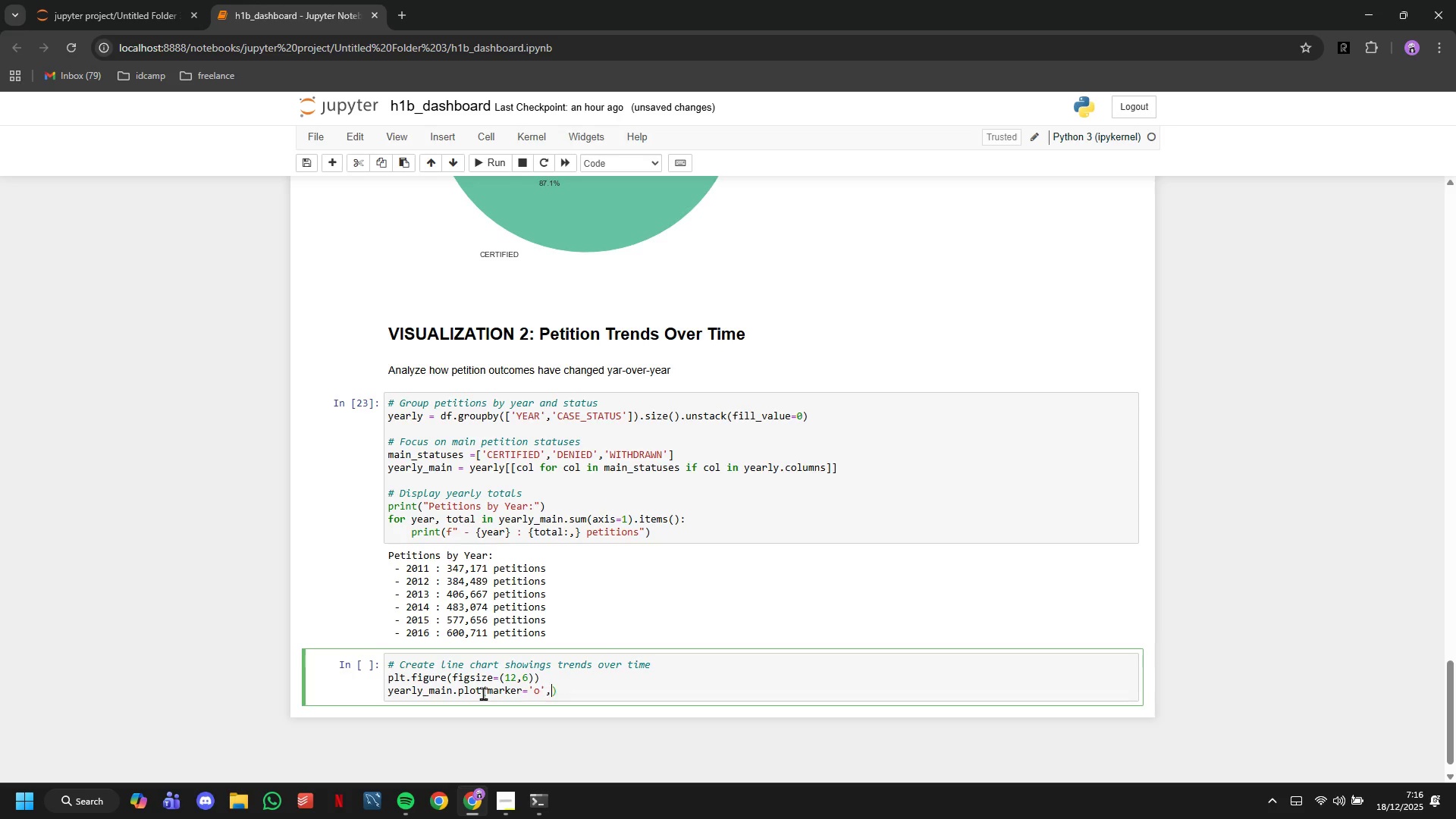 
type(,linewidth=2)
 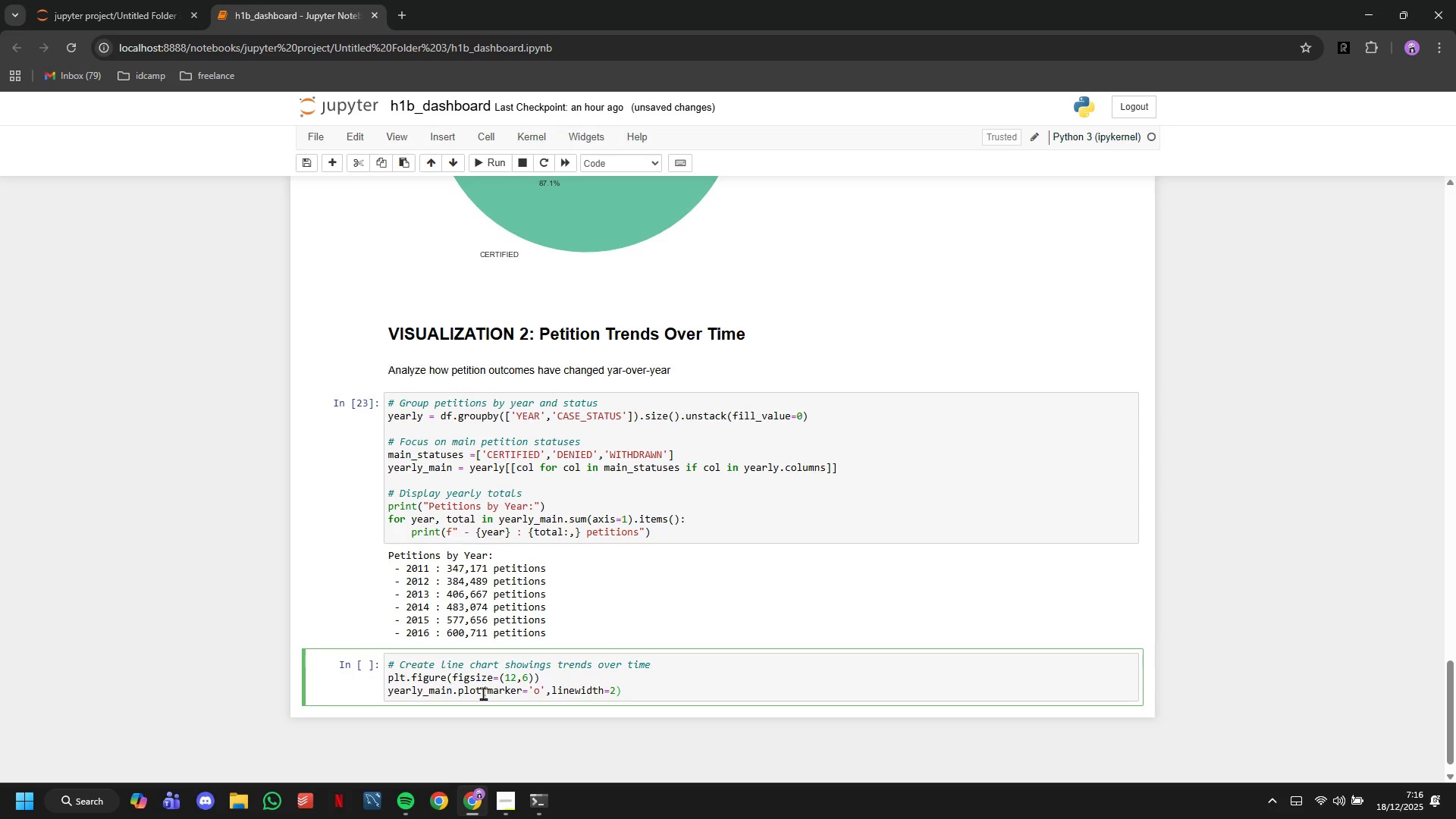 
key(ArrowRight)
 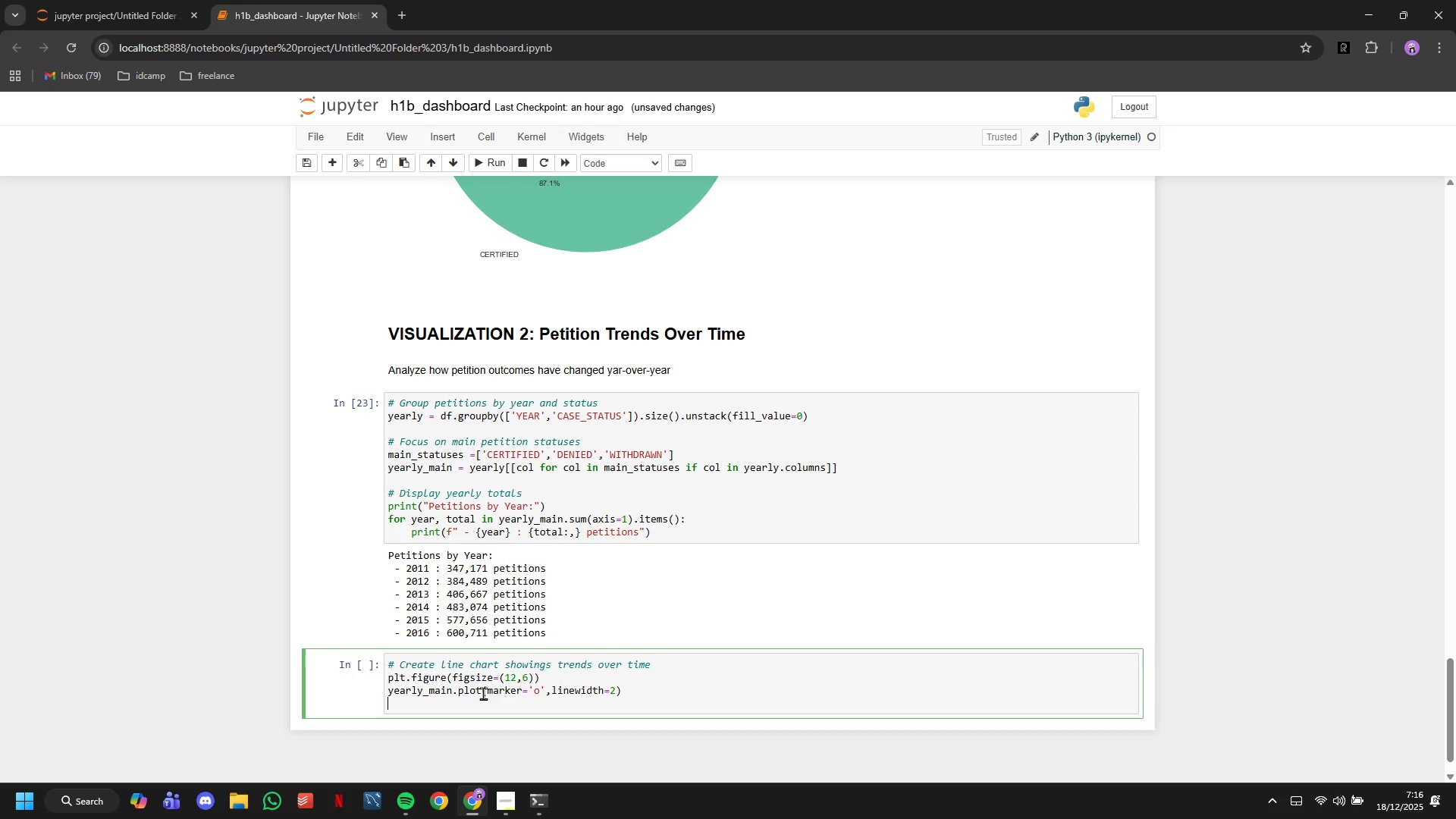 
key(Enter)
 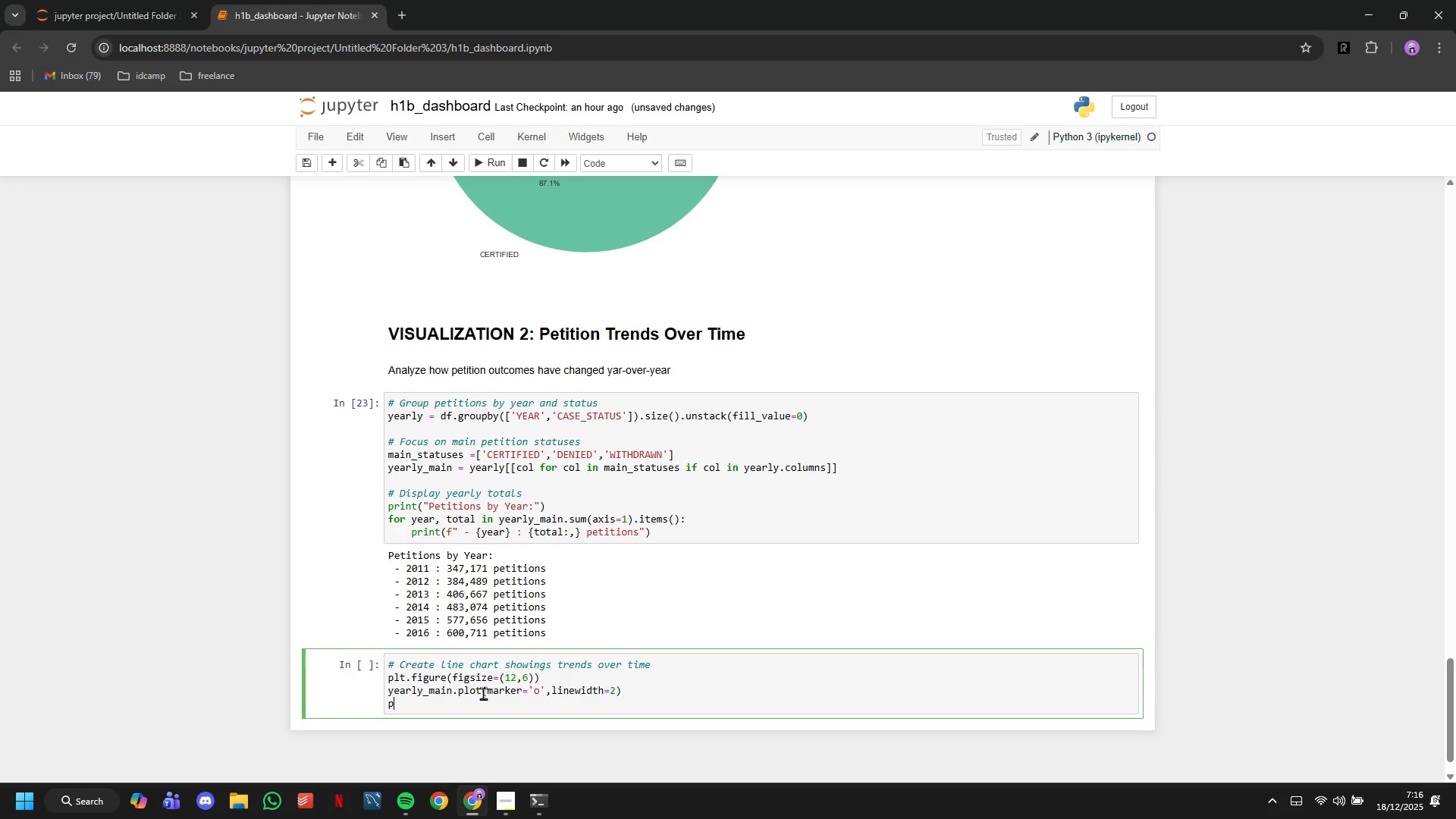 
type(plt.xlabel('Year)
 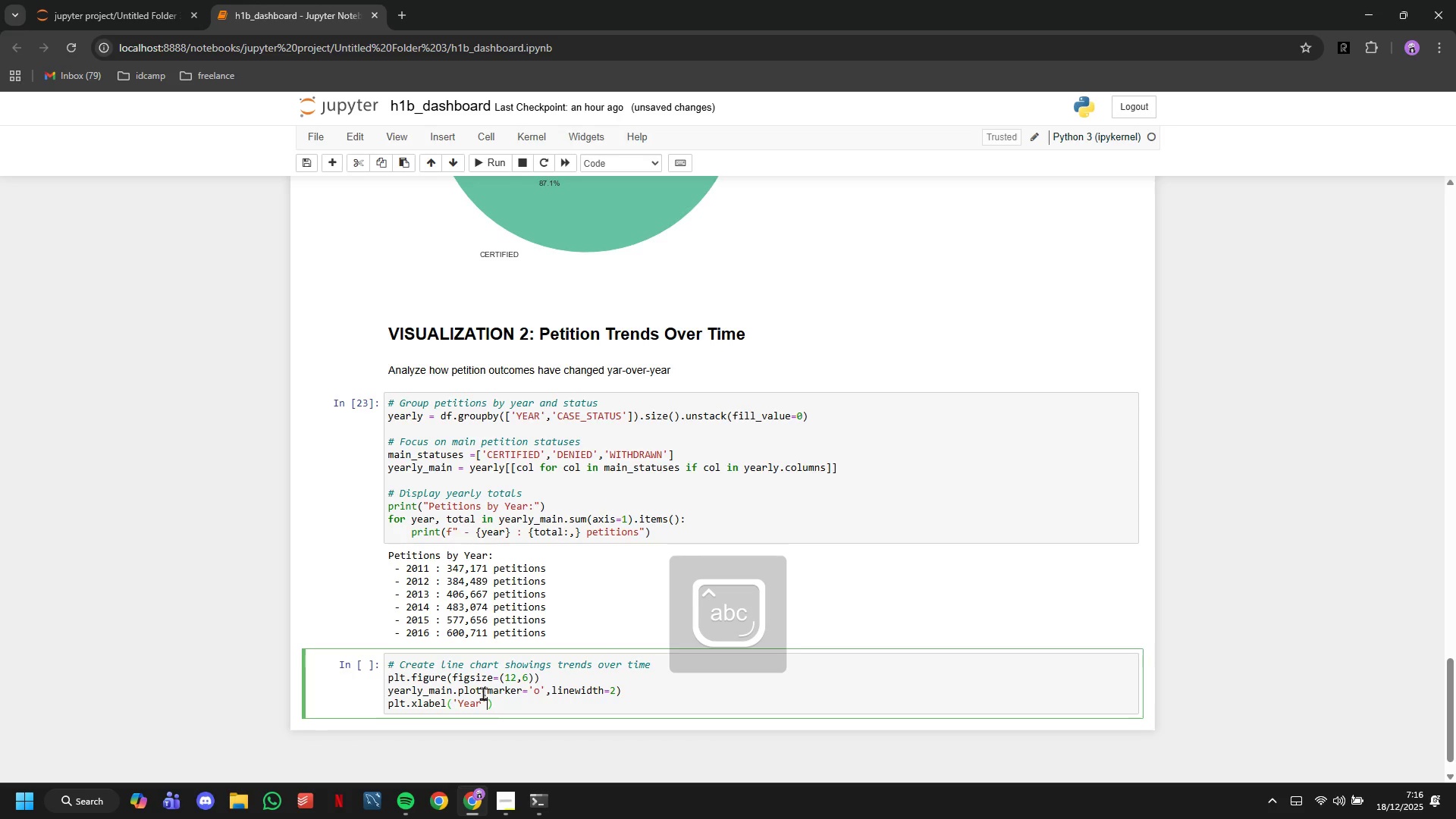 
 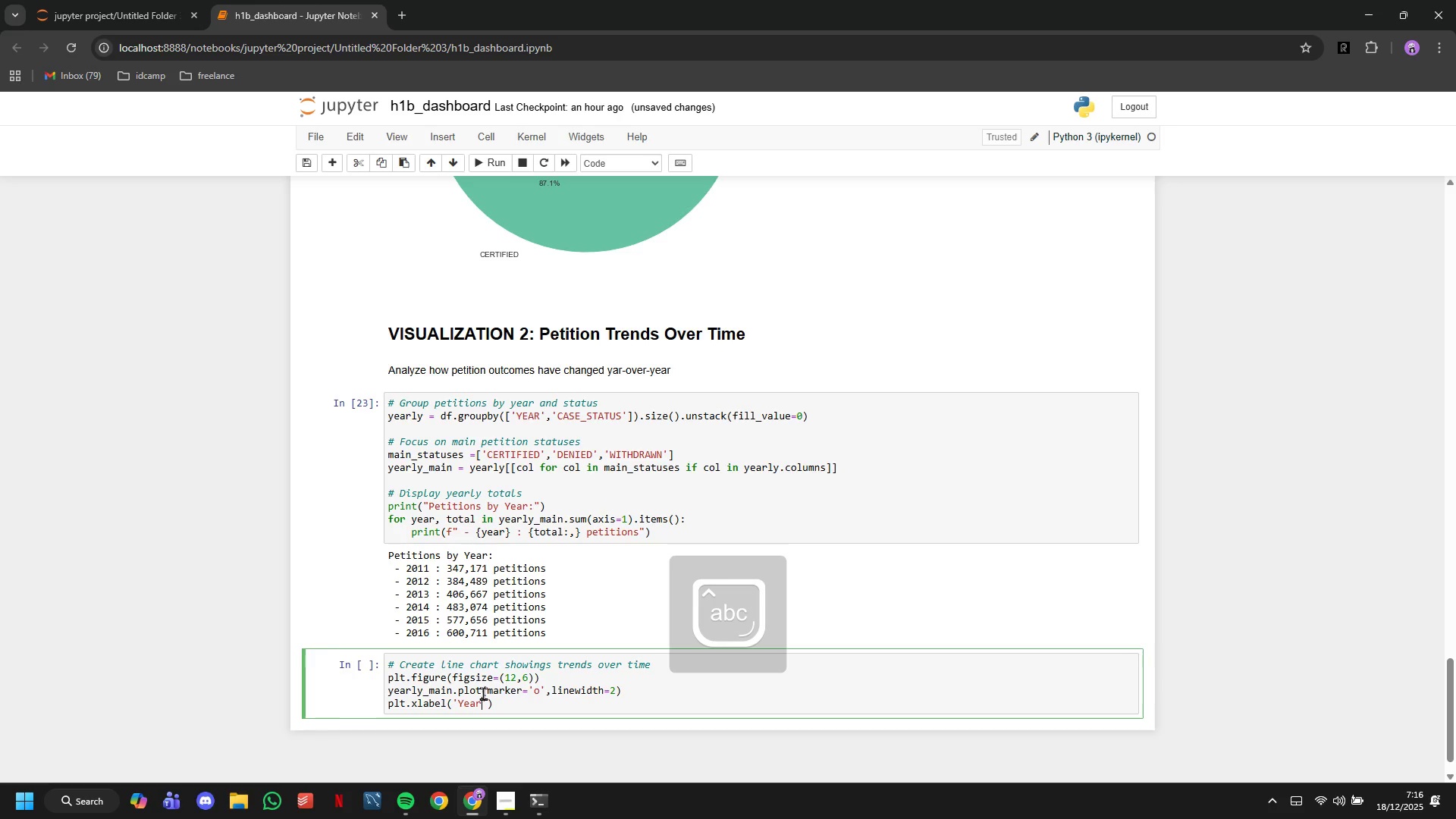 
key(ArrowRight)
 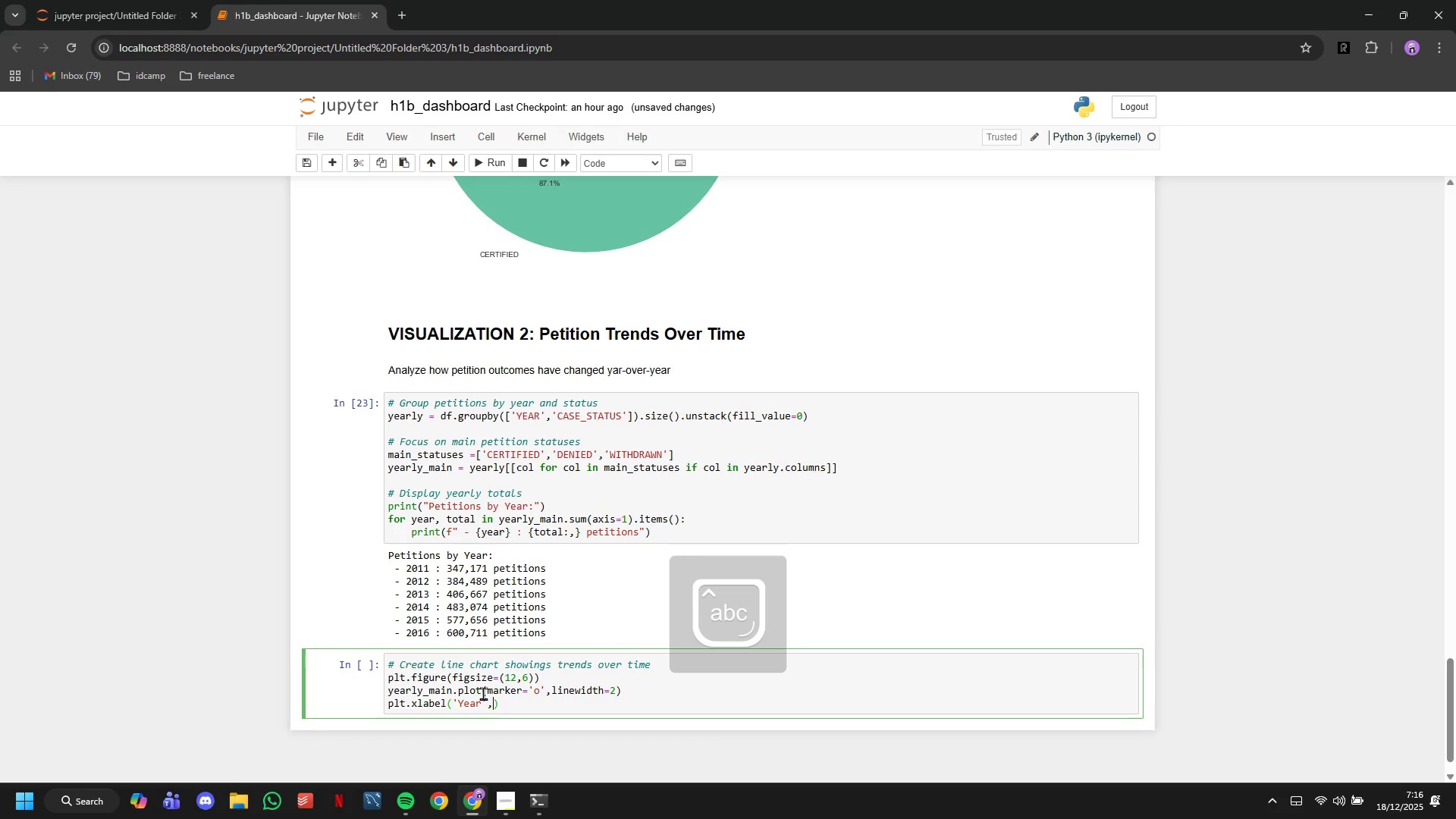 
type(,fontsize=12, fontweight='bold)
 